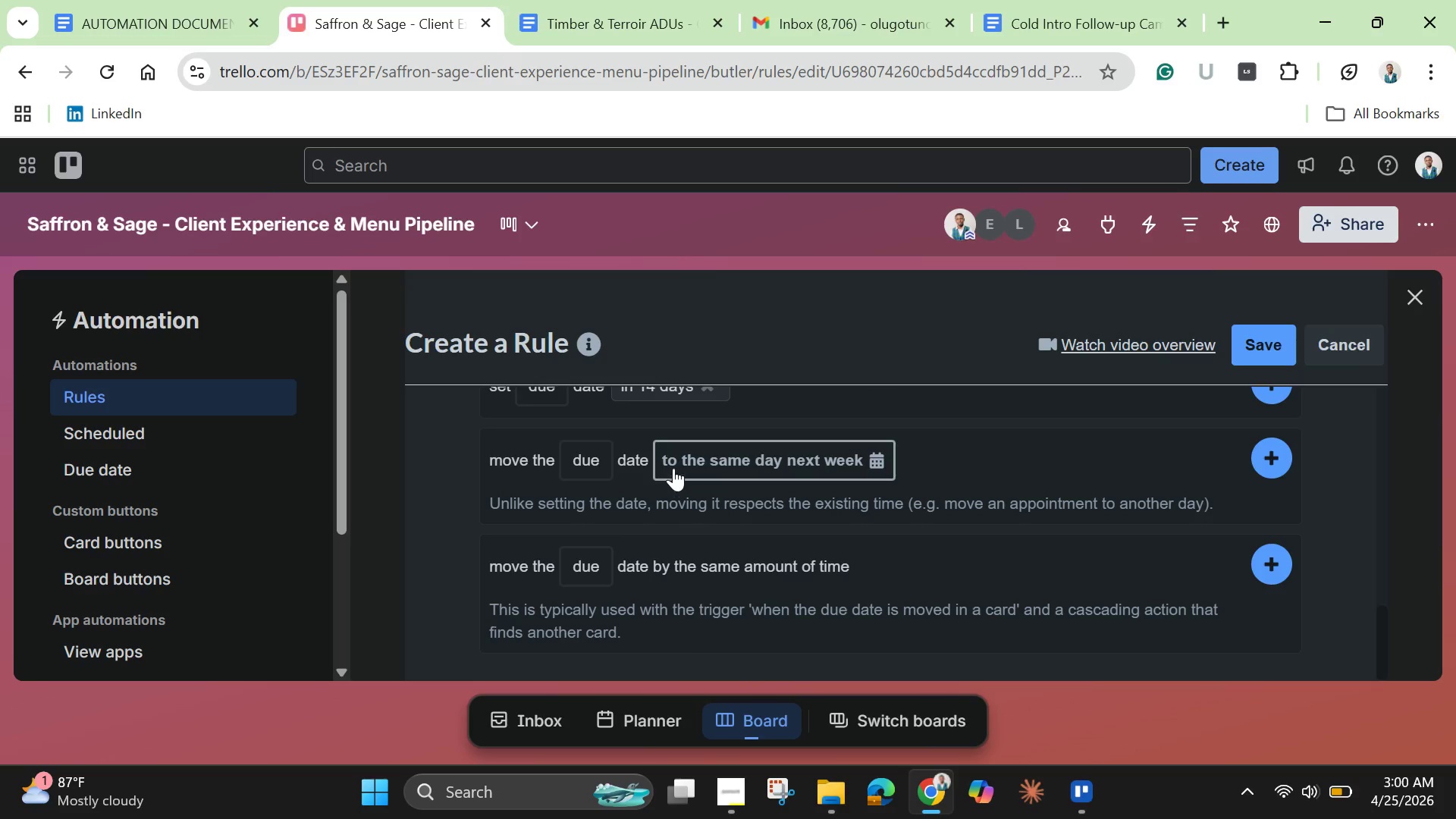 
left_click([677, 468])
 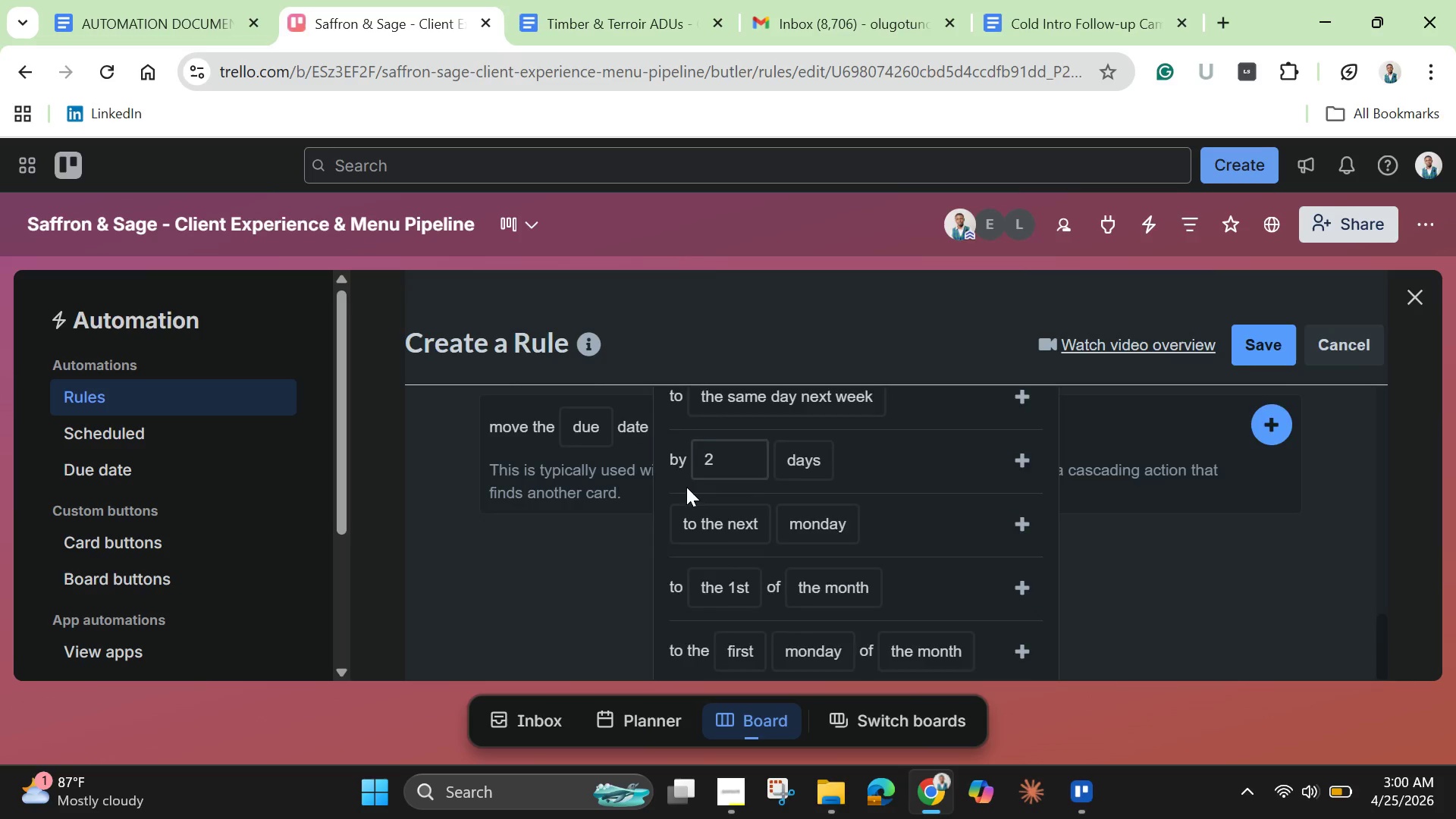 
scroll: coordinate [692, 495], scroll_direction: down, amount: 2.0
 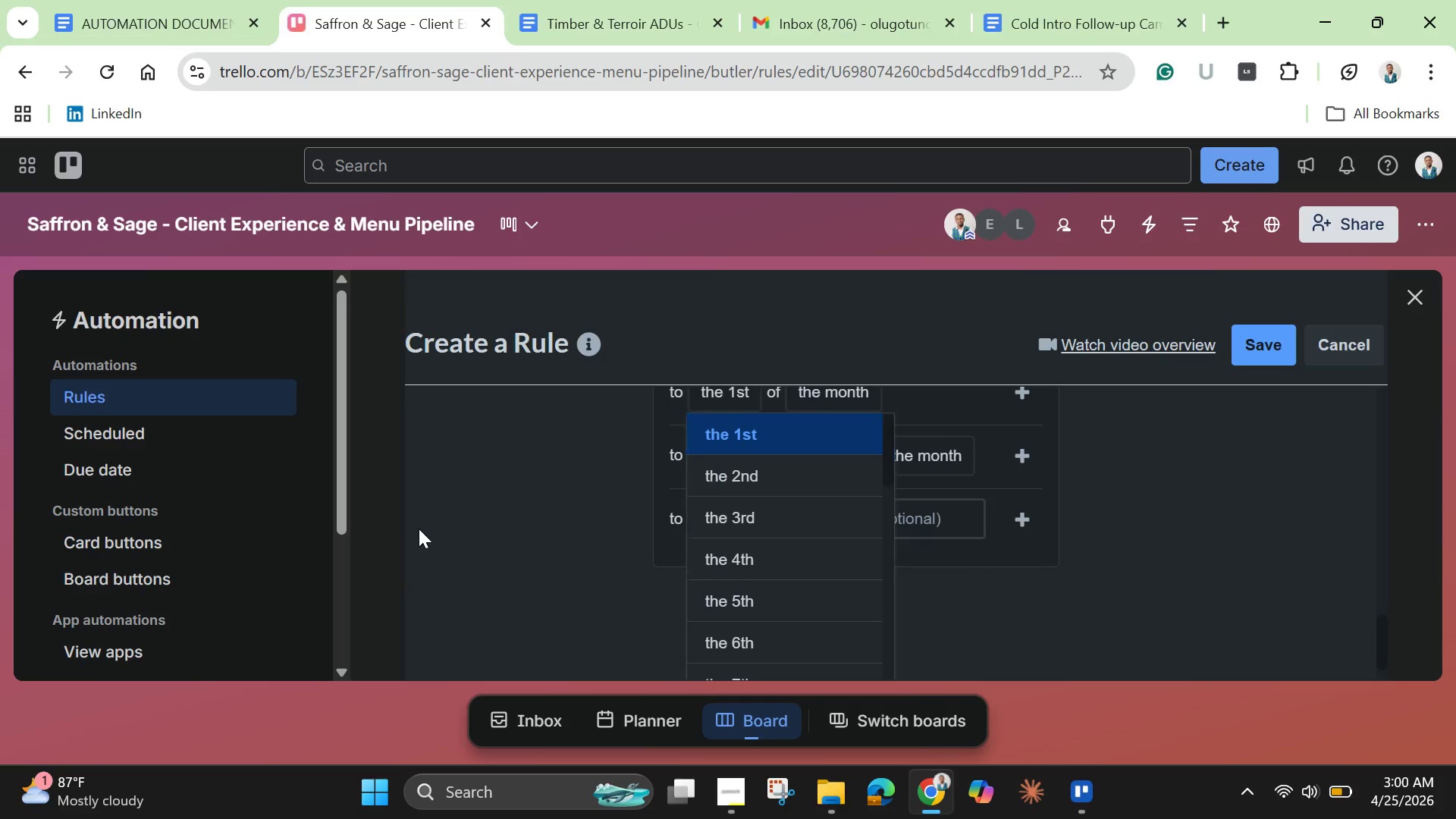 
left_click([421, 514])
 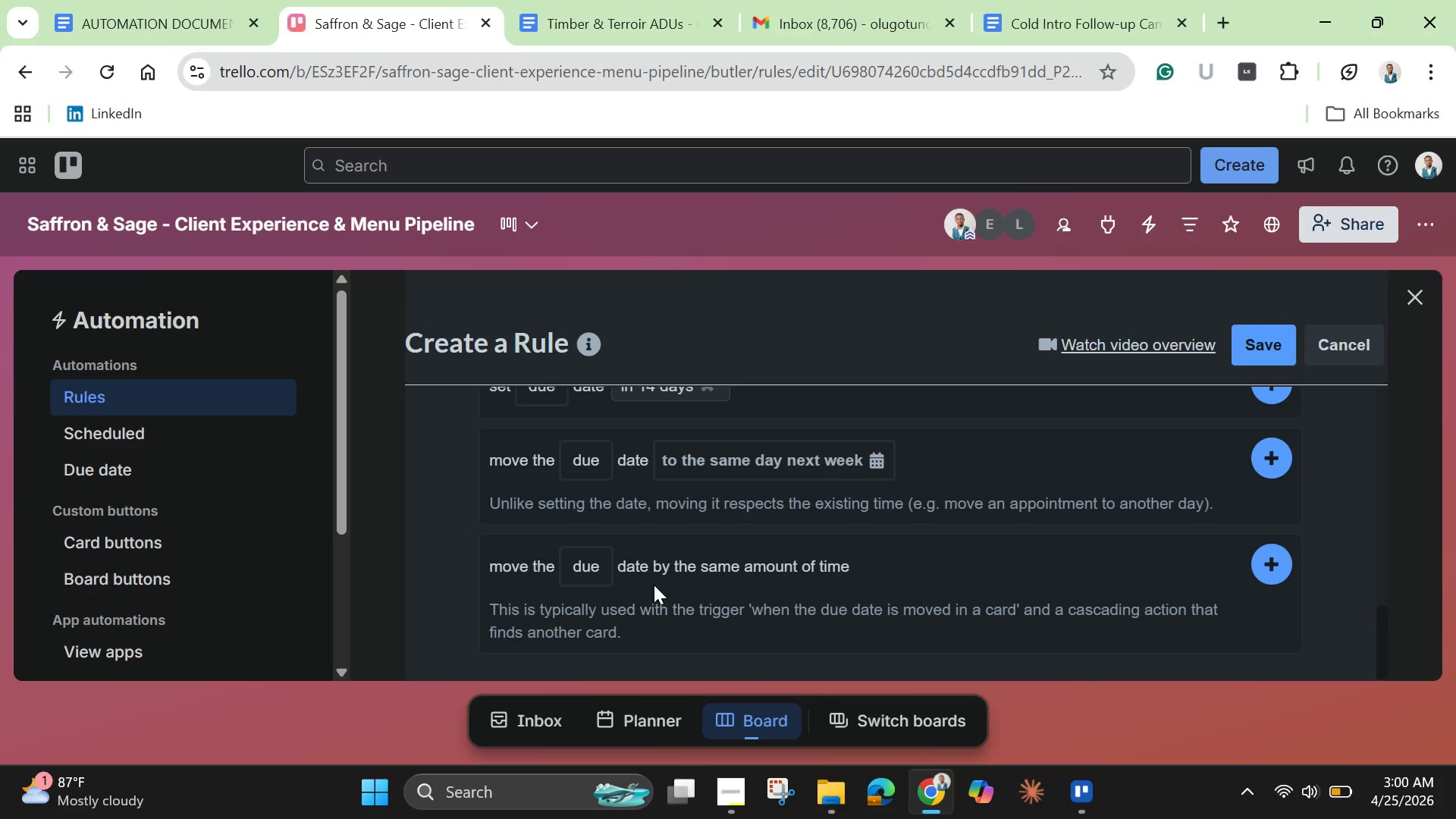 
scroll: coordinate [670, 567], scroll_direction: up, amount: 2.0
 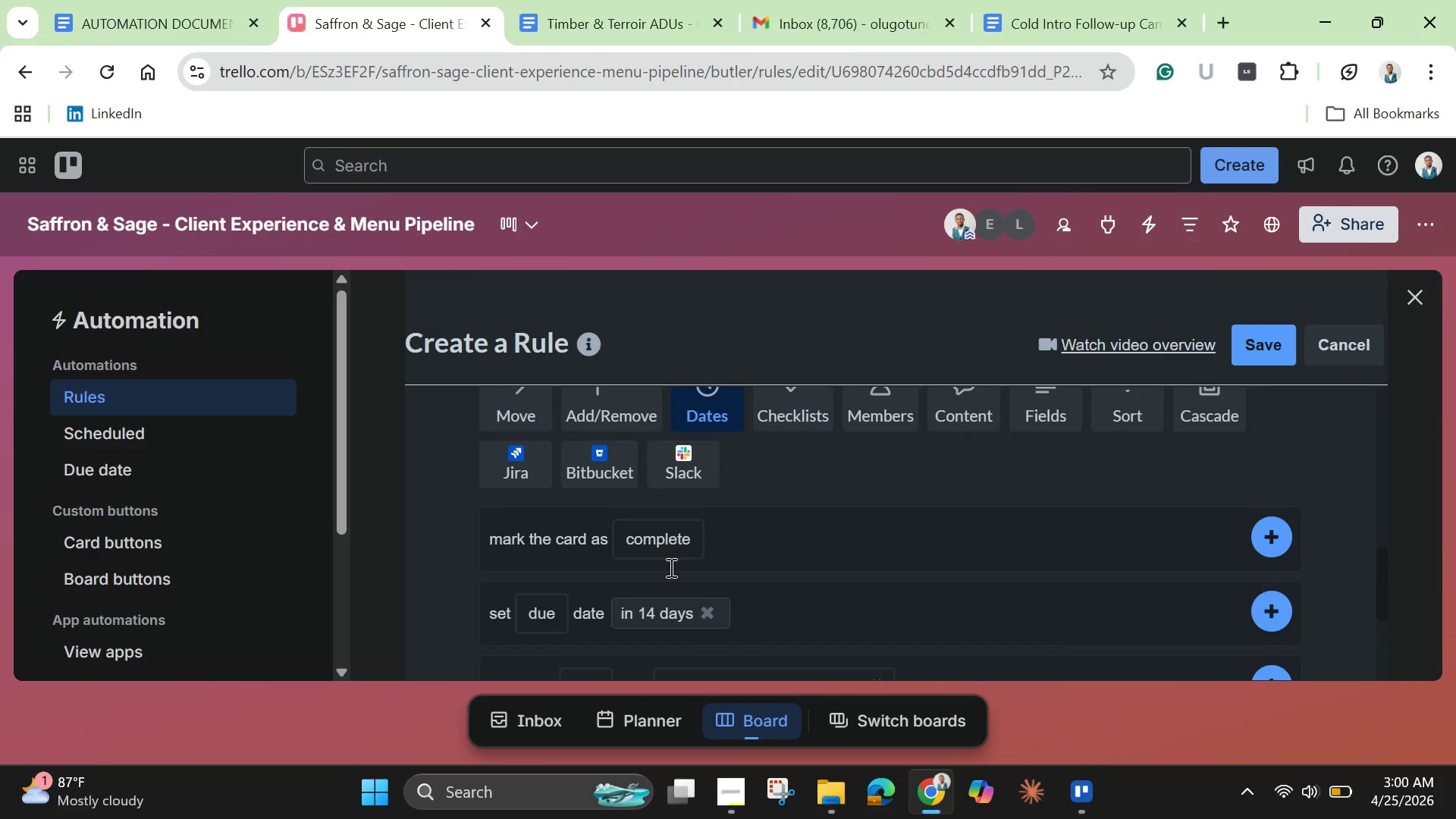 
scroll: coordinate [670, 567], scroll_direction: down, amount: 1.0
 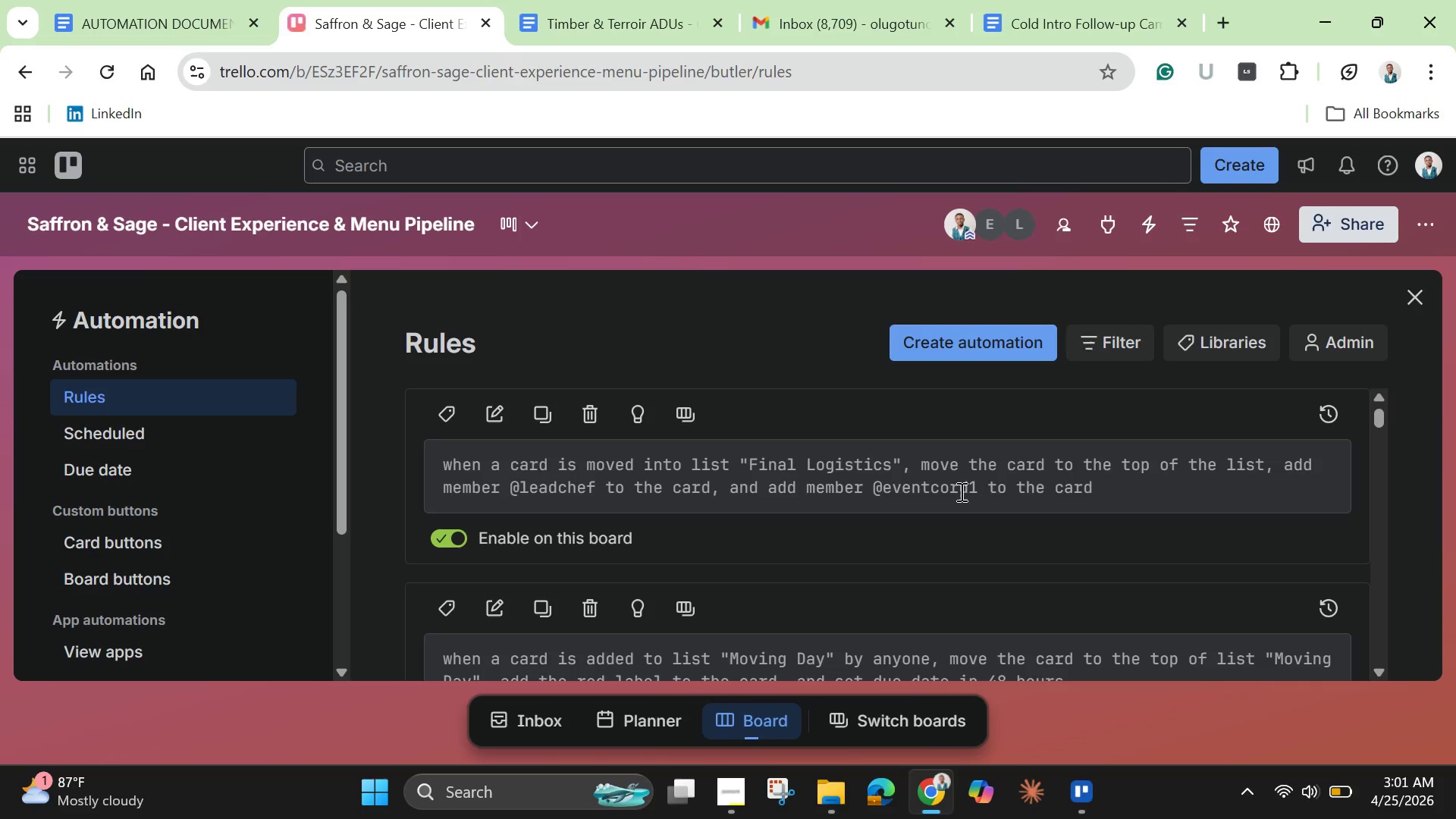 
wait(94.21)
 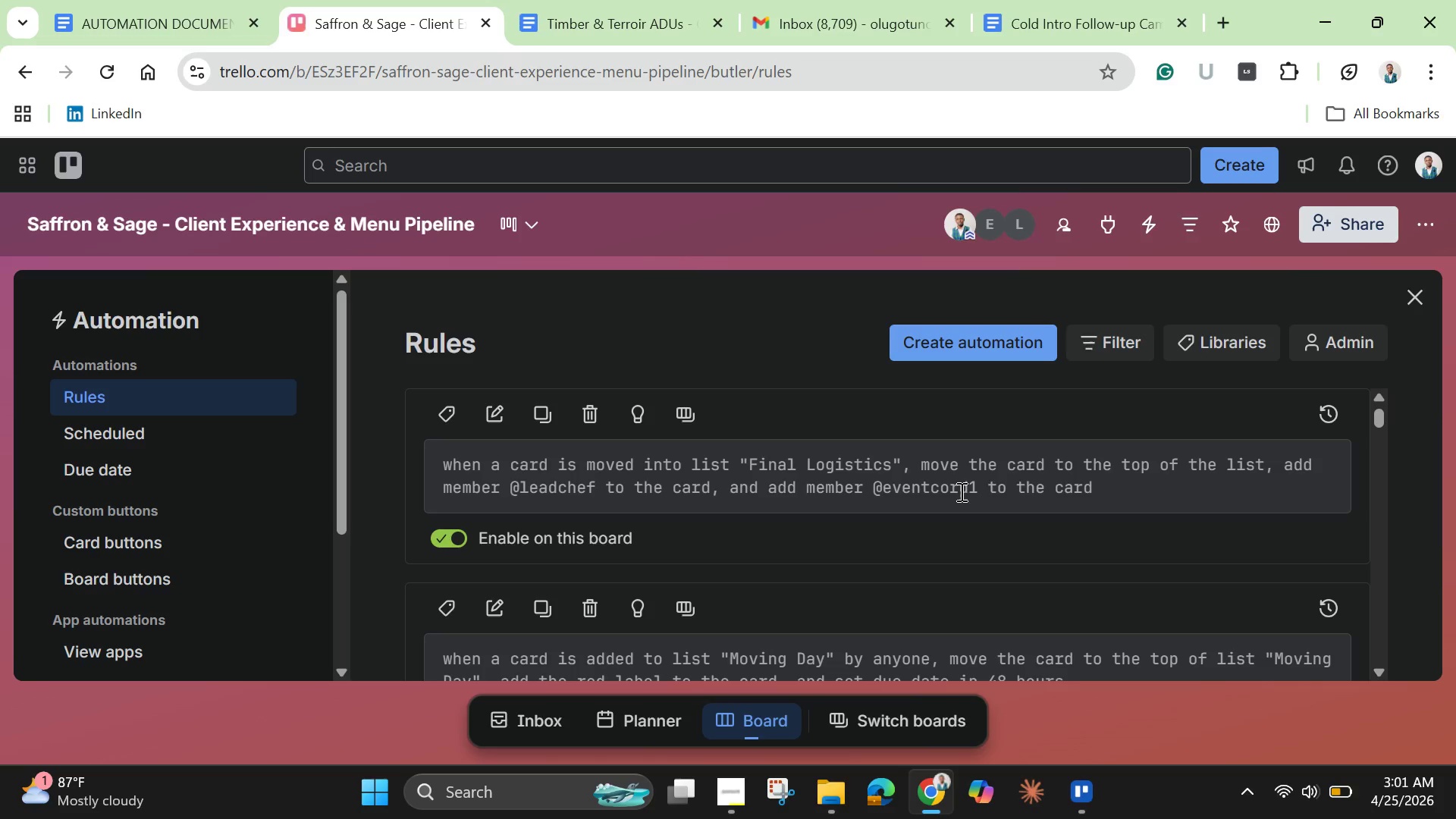 
left_click([943, 350])
 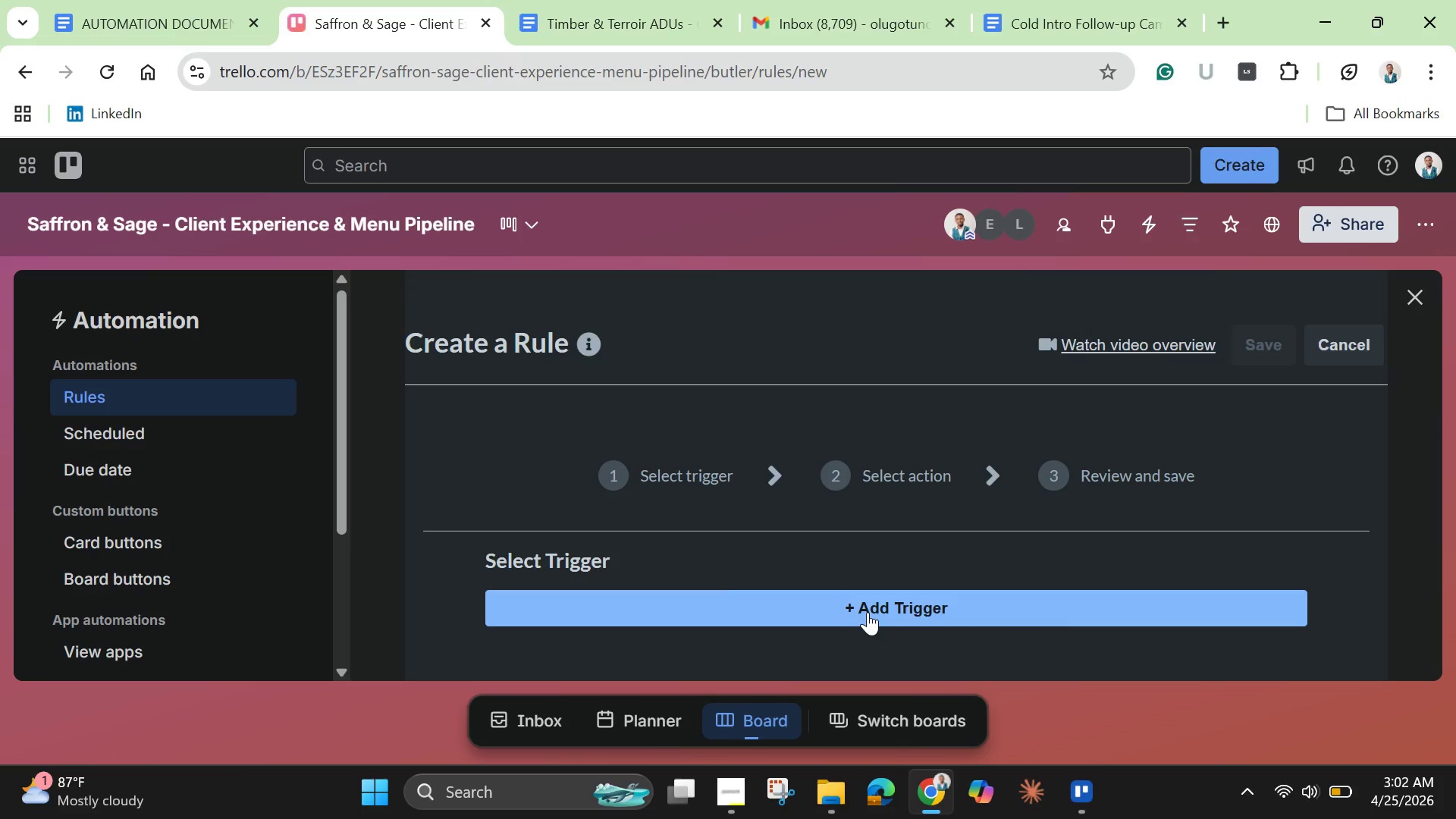 
wait(13.24)
 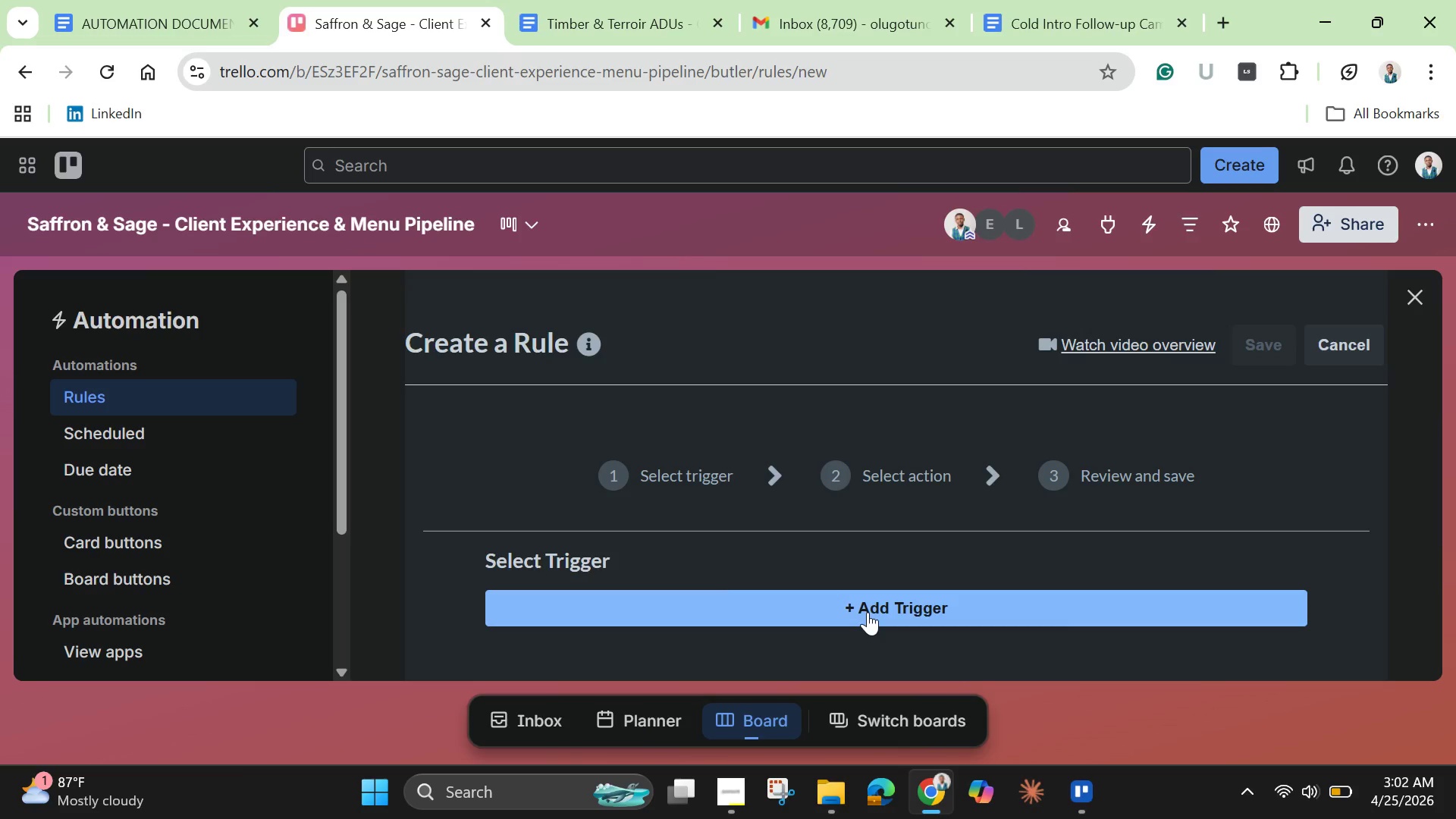 
left_click([883, 620])
 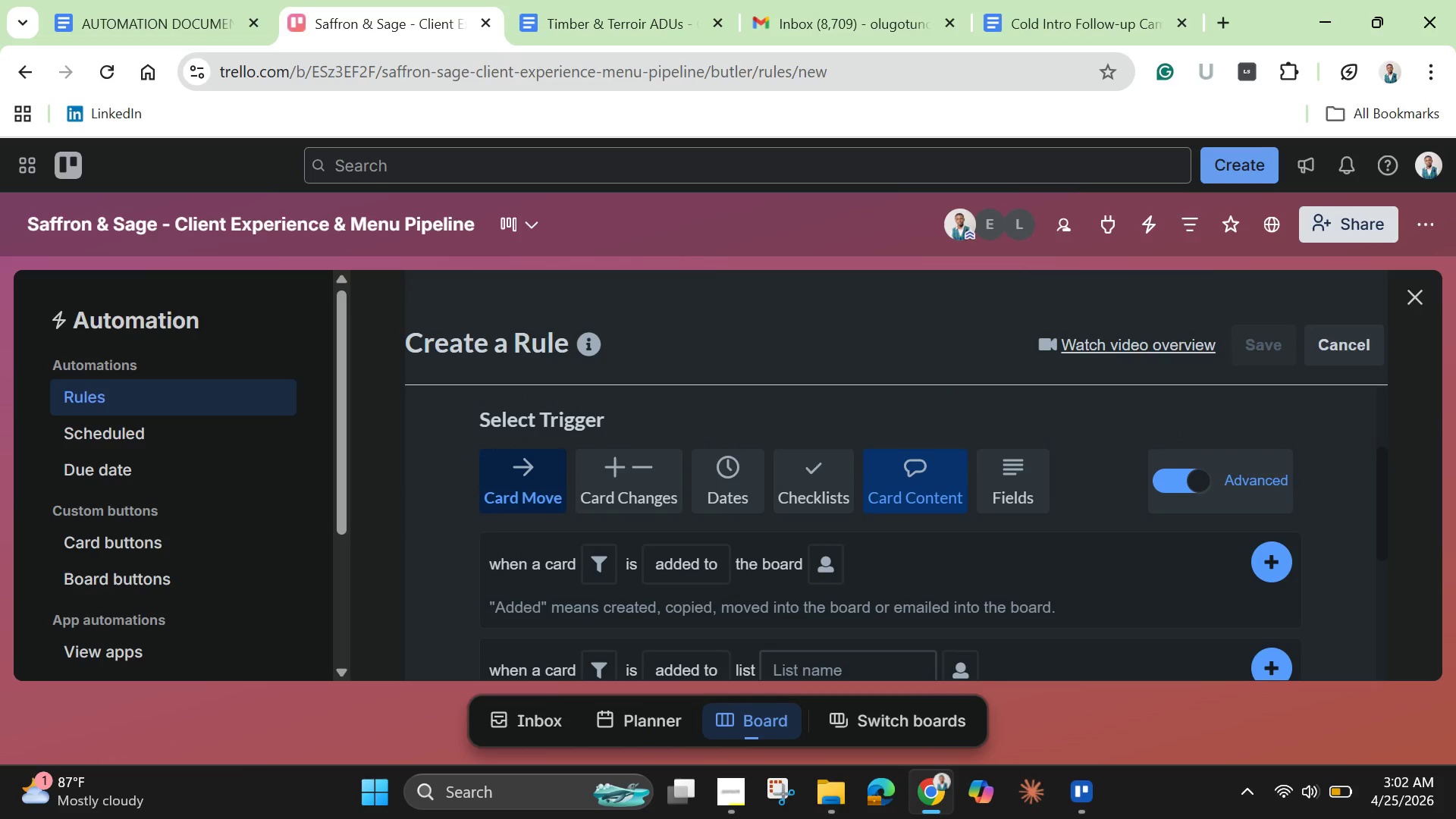 
wait(9.82)
 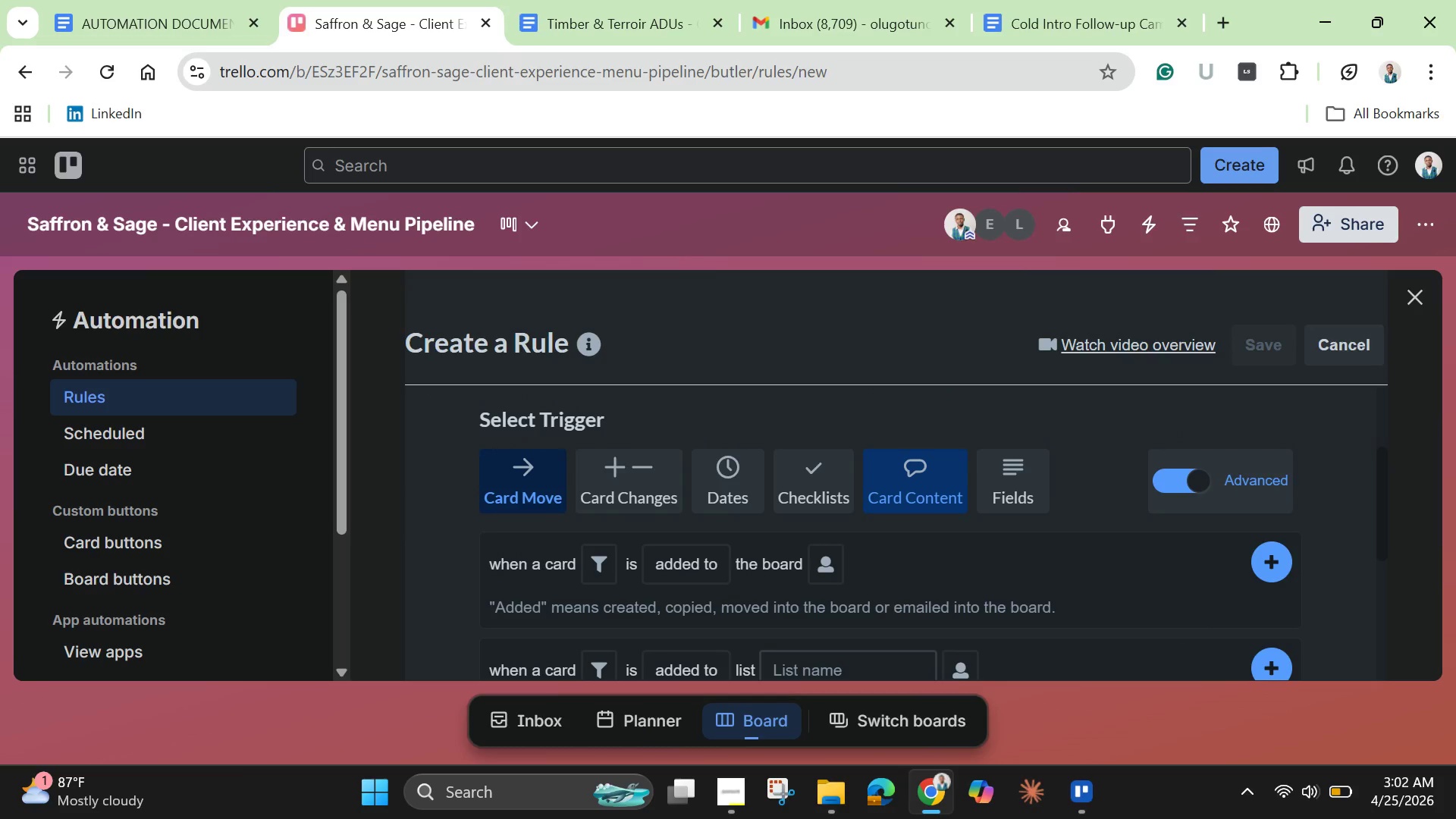 
mouse_move([715, 676])
 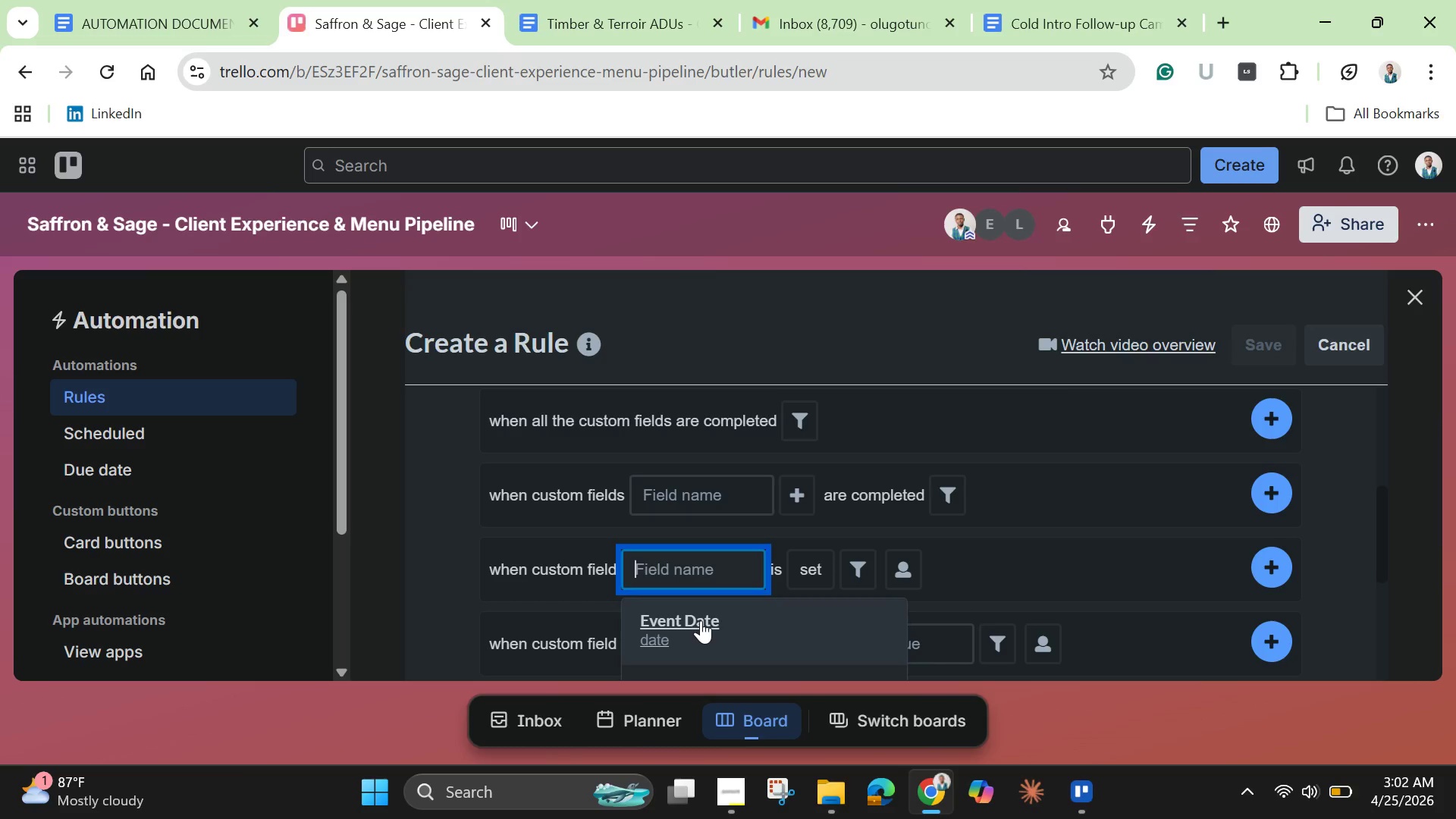 
left_click([701, 620])
 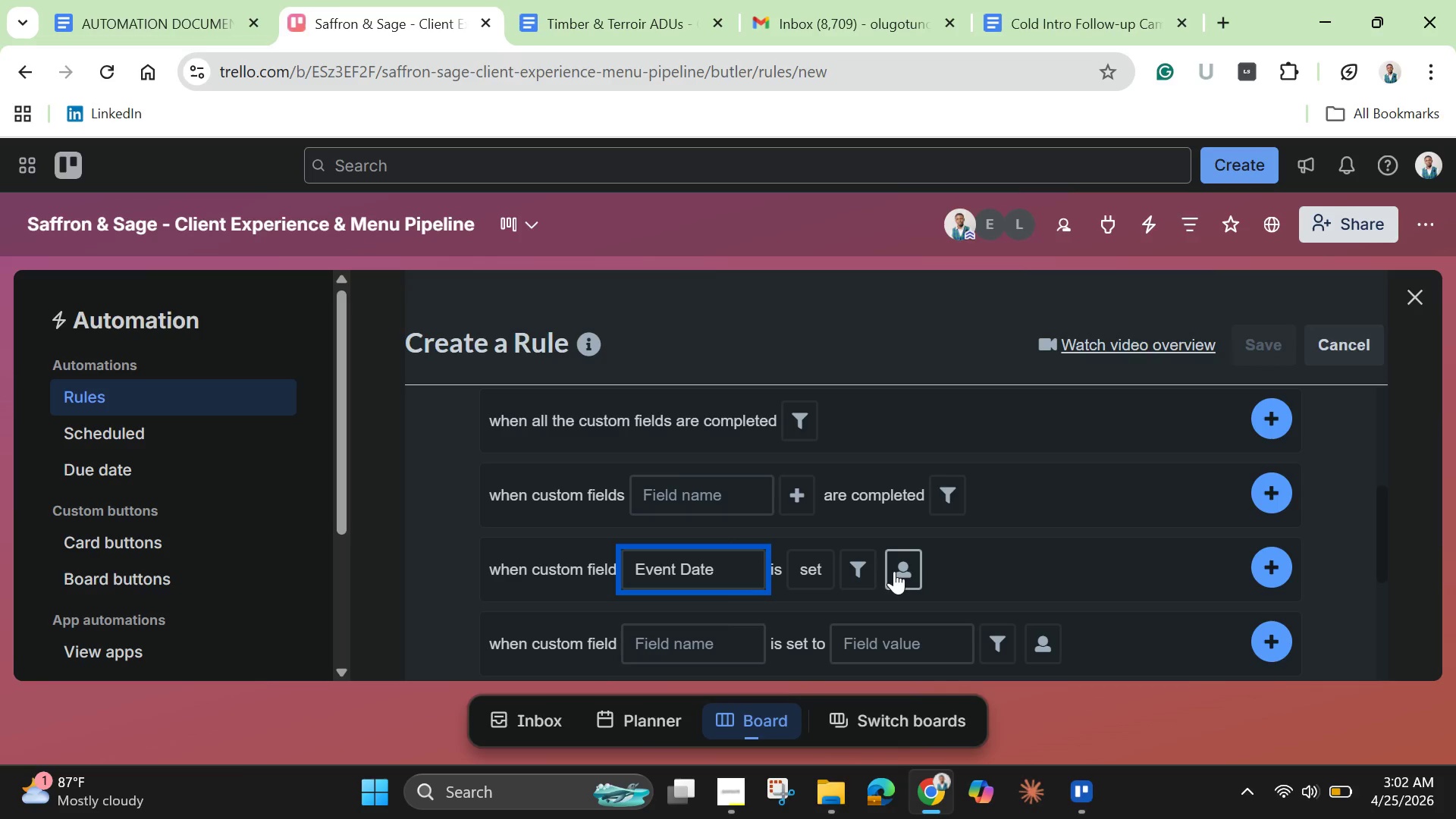 
left_click([856, 578])
 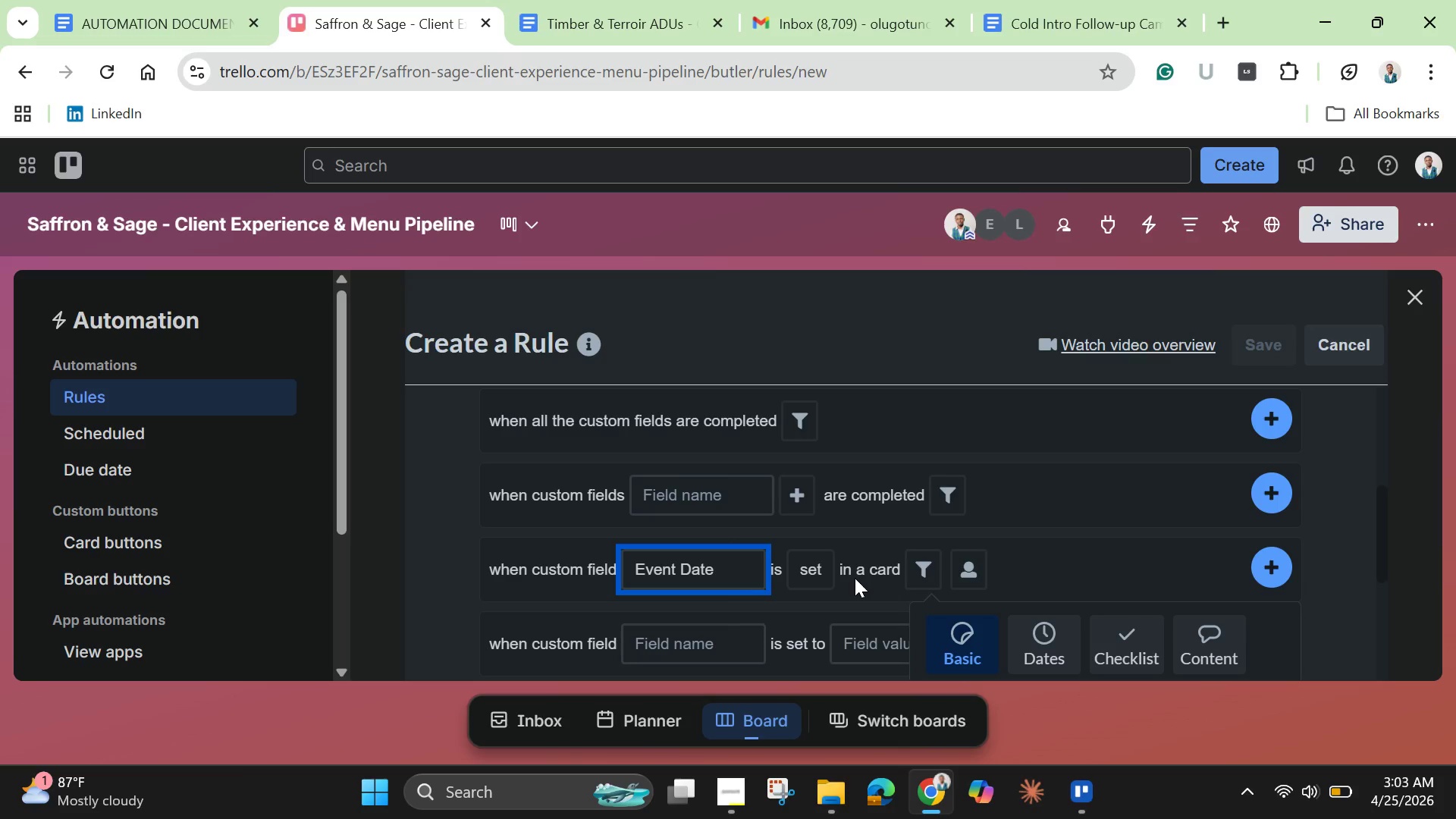 
wait(47.63)
 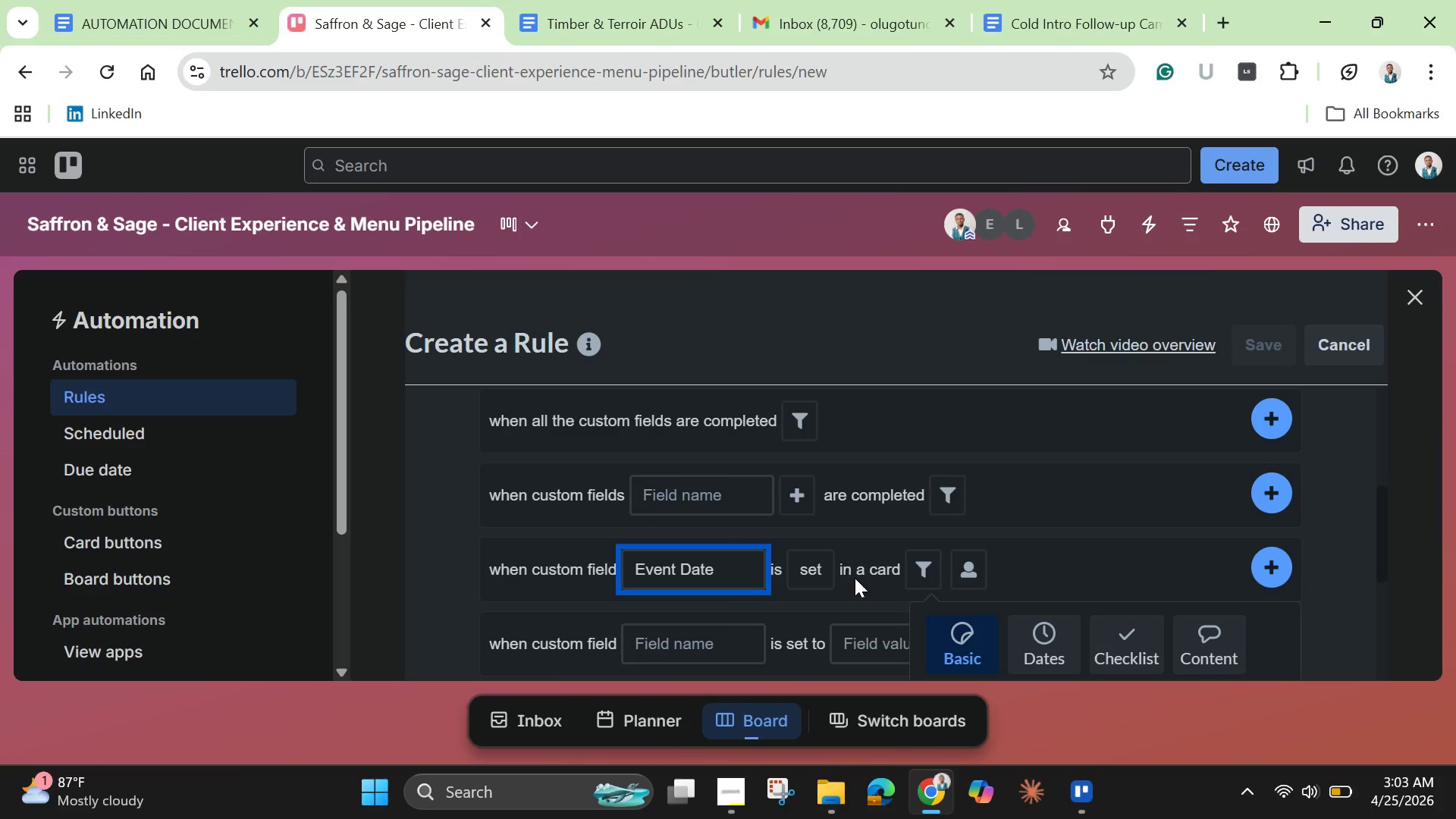 
mouse_move([828, 573])
 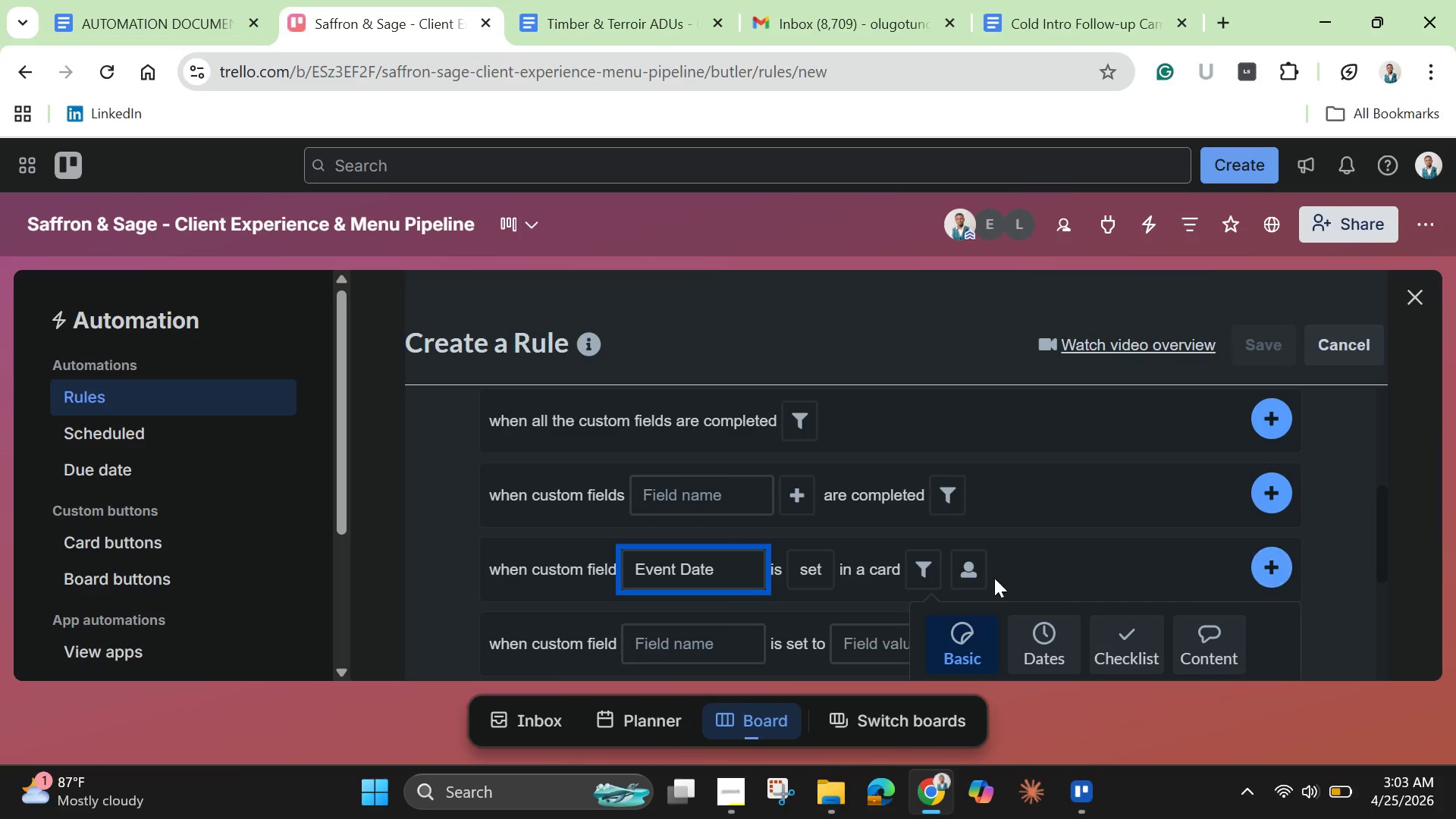 
wait(6.14)
 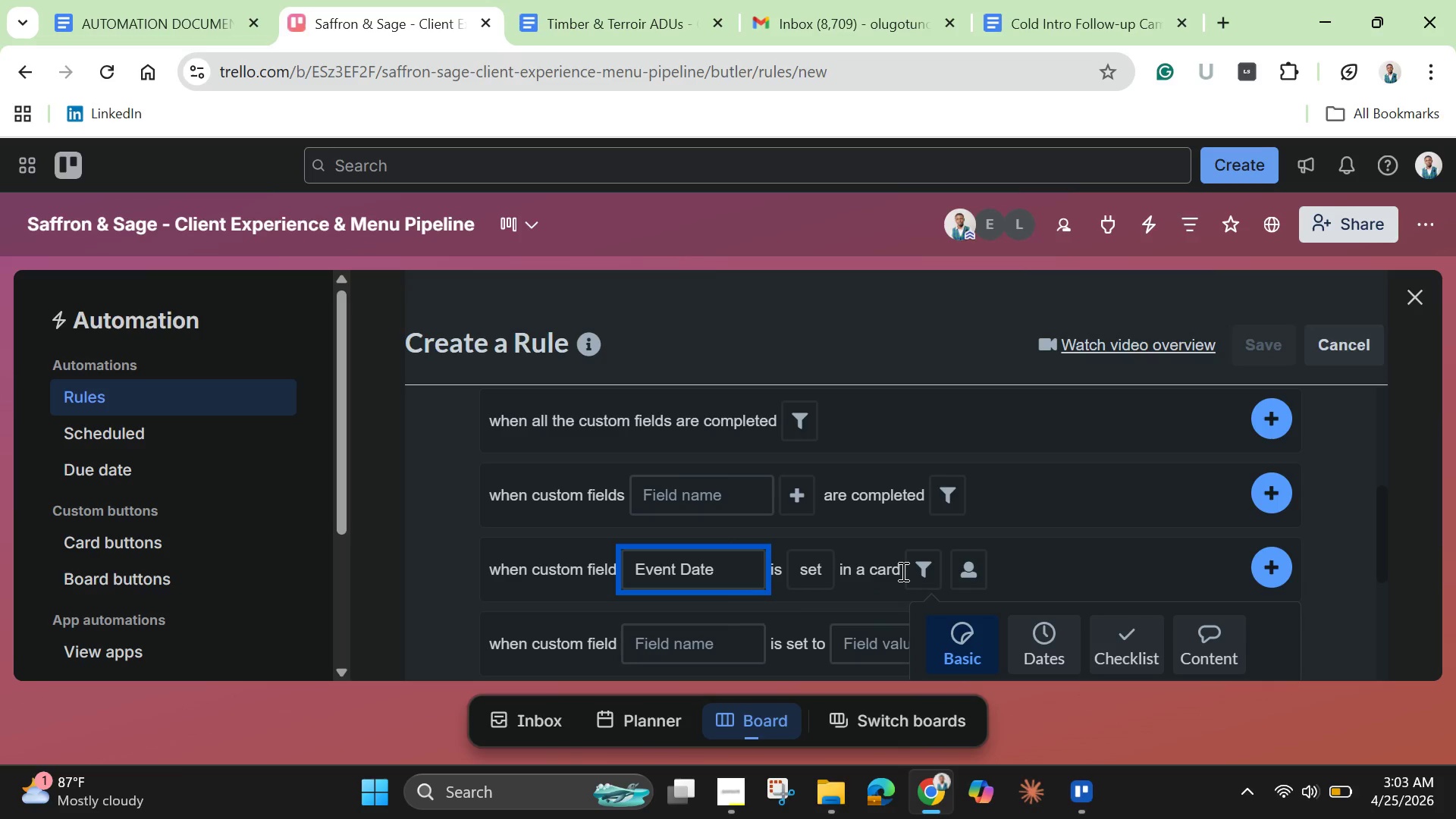 
left_click([918, 573])
 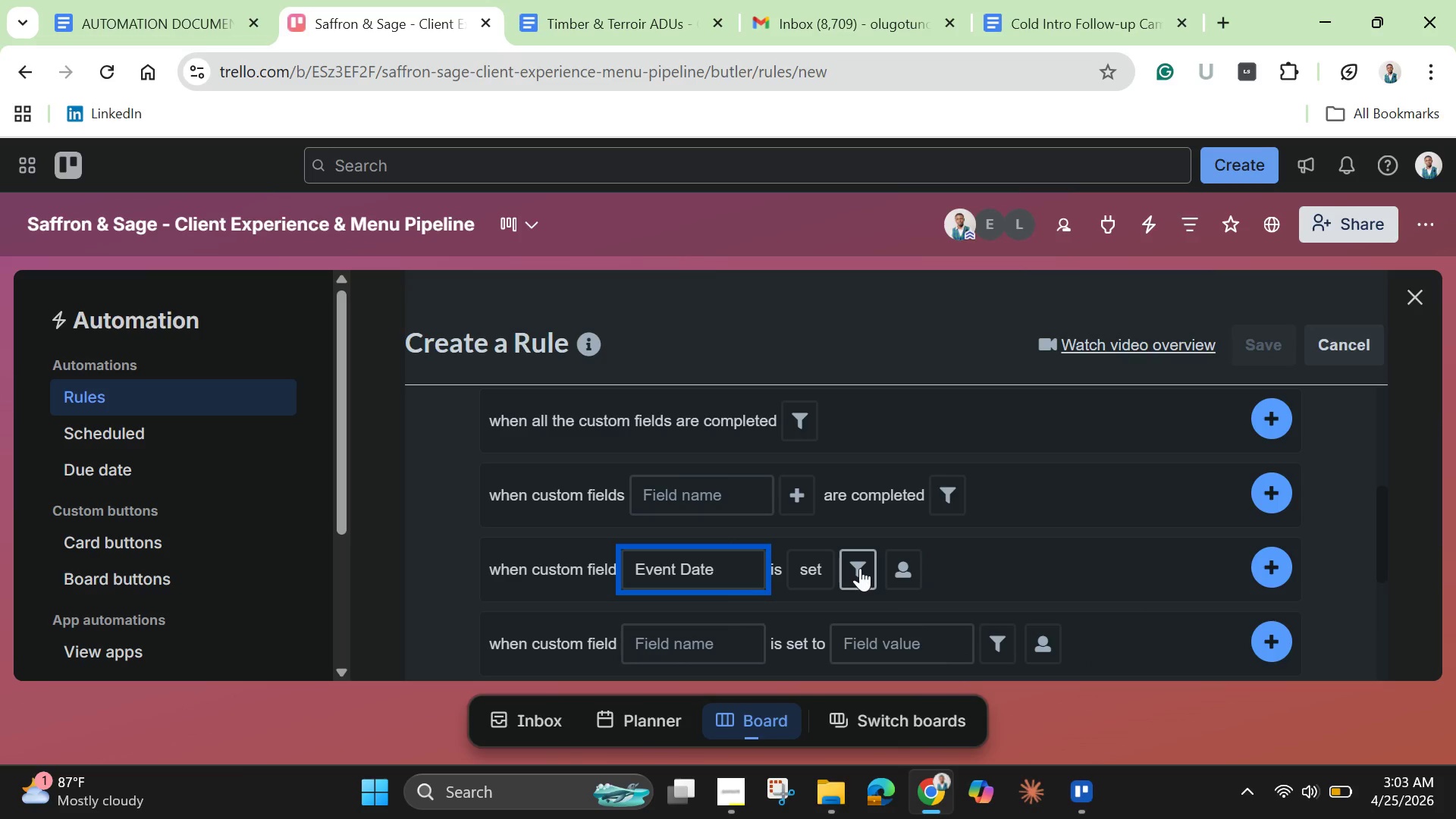 
left_click([860, 568])
 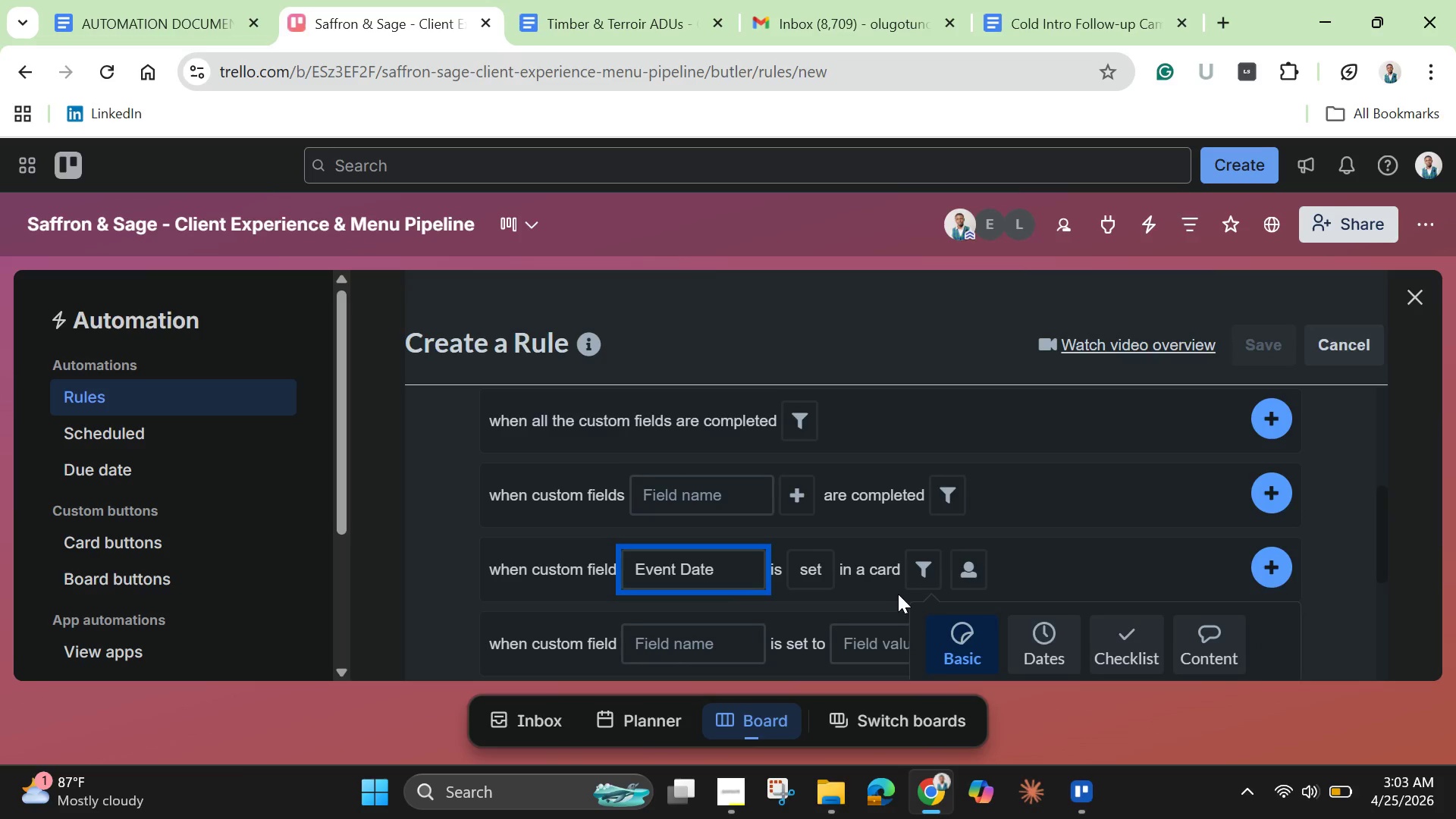 
scroll: coordinate [996, 616], scroll_direction: down, amount: 2.0
 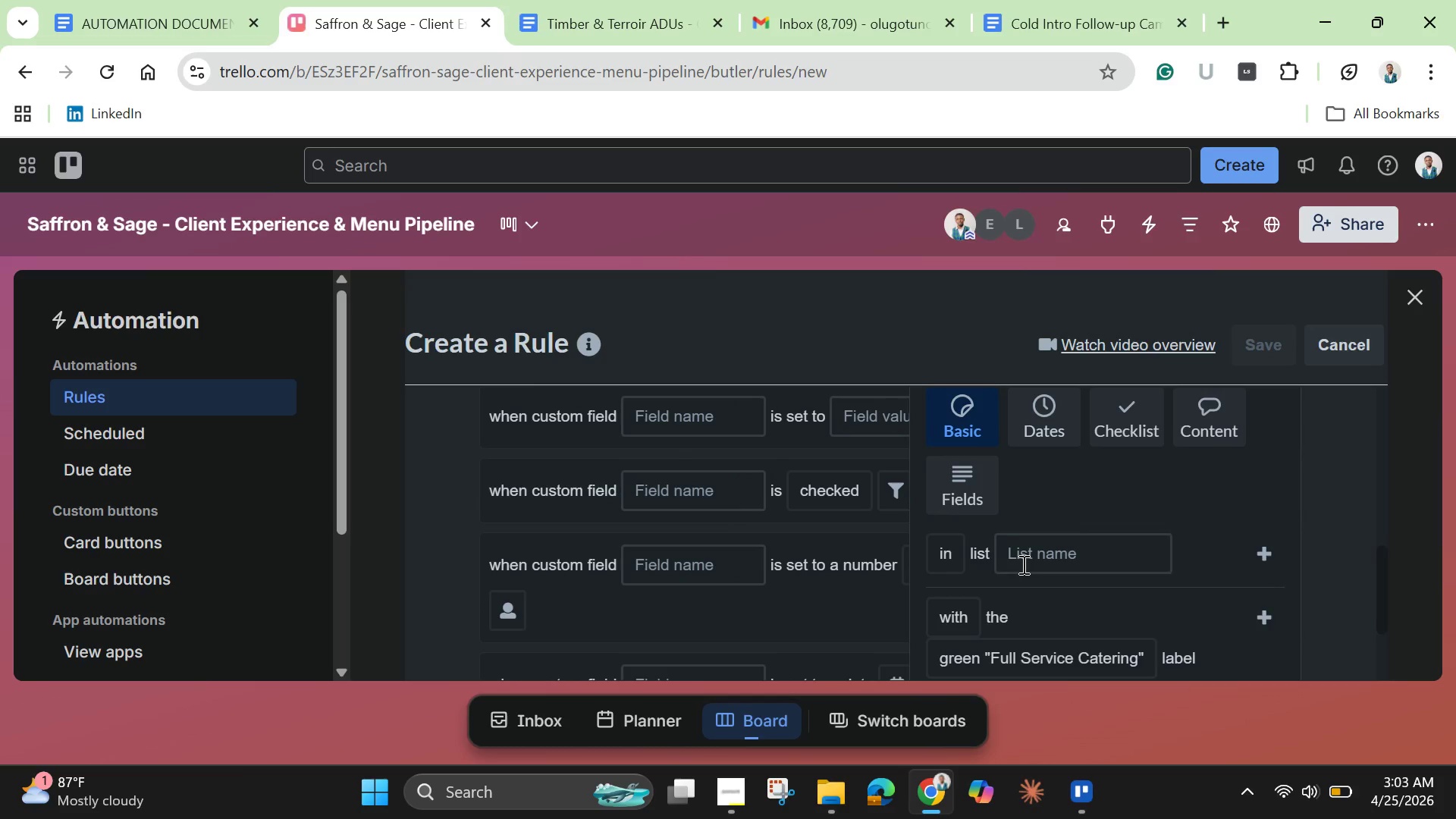 
left_click([1022, 564])
 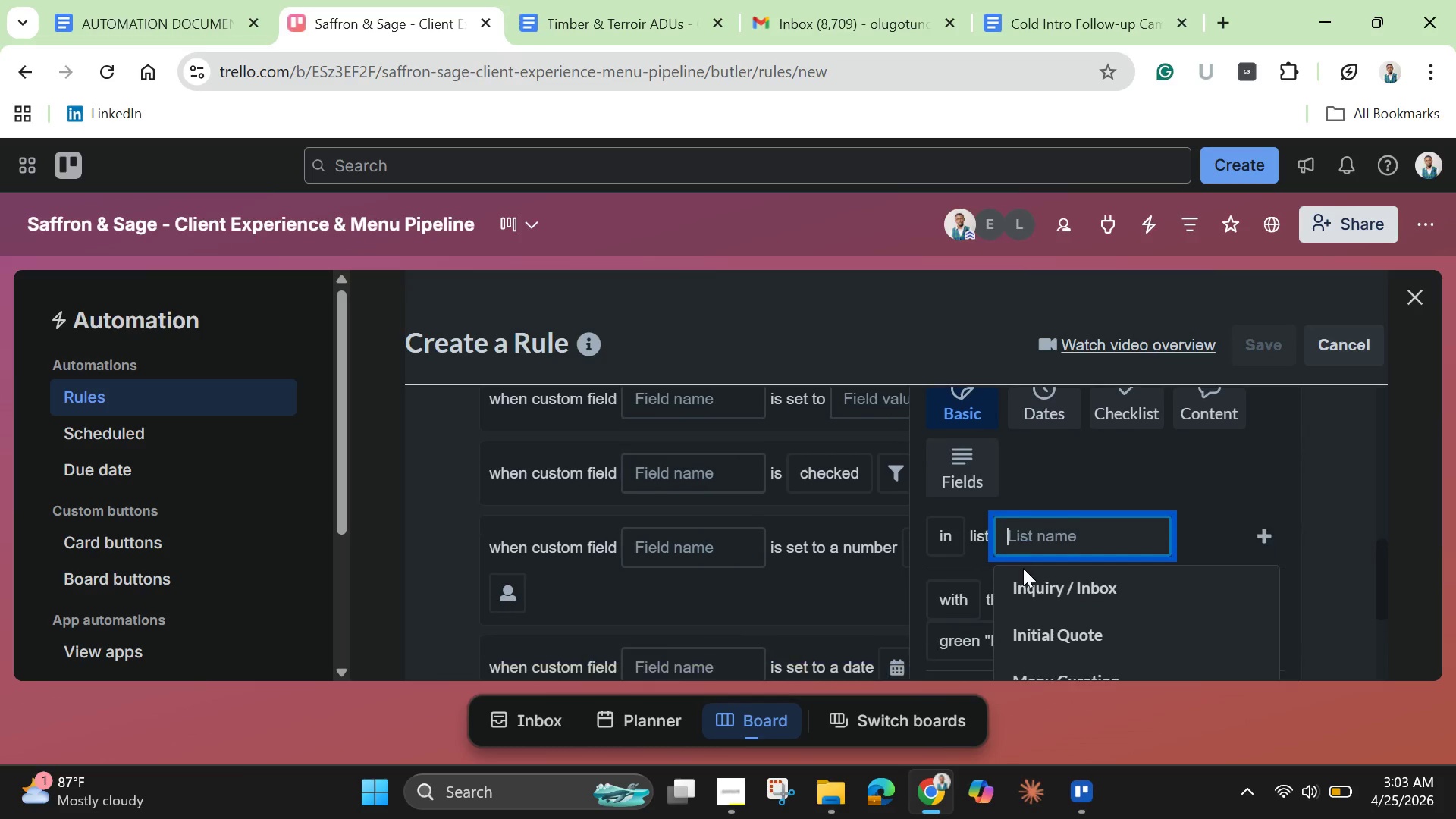 
scroll: coordinate [1026, 577], scroll_direction: down, amount: 2.0
 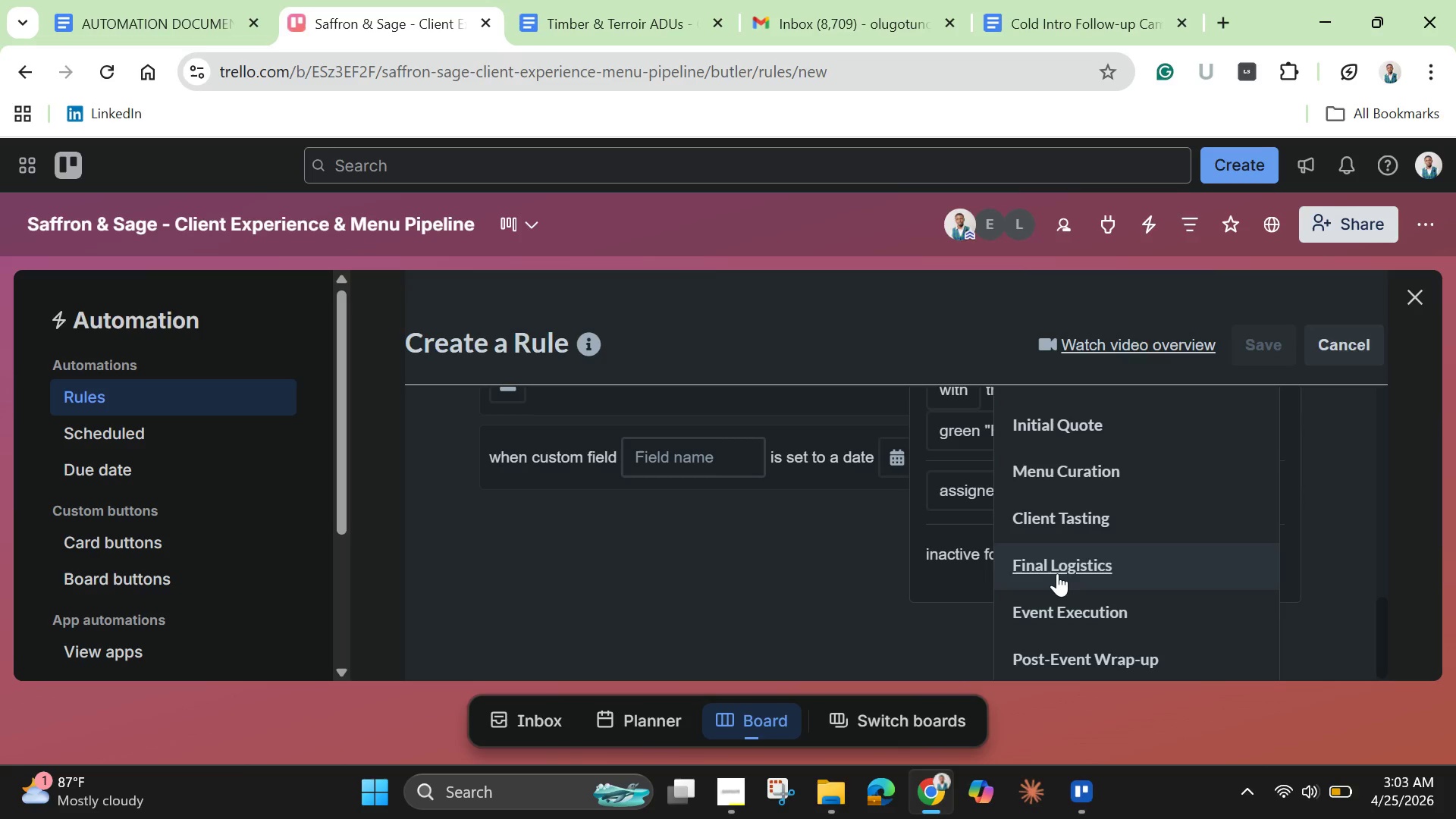 
left_click([1057, 573])
 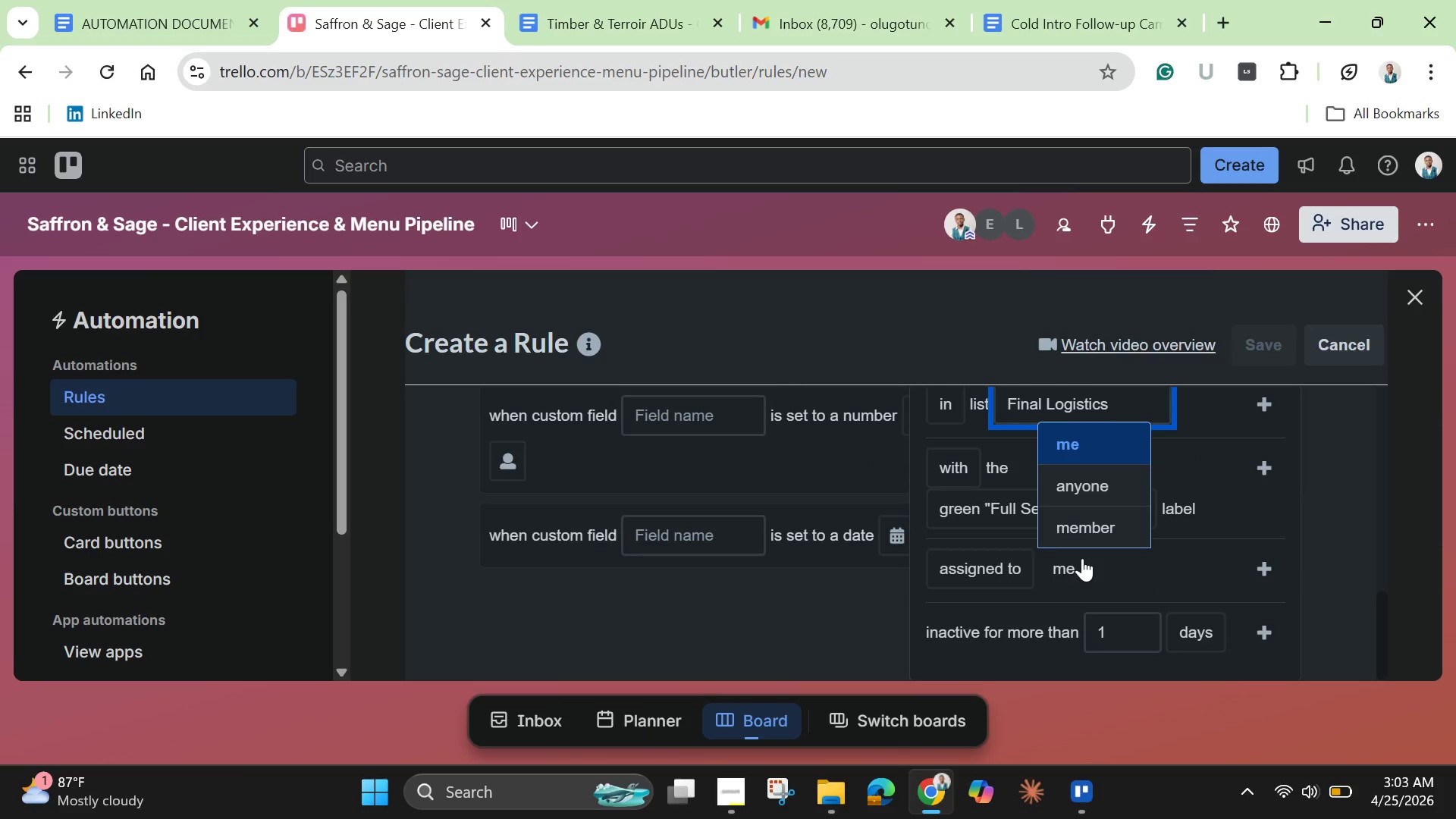 
scroll: coordinate [1082, 558], scroll_direction: up, amount: 1.0
 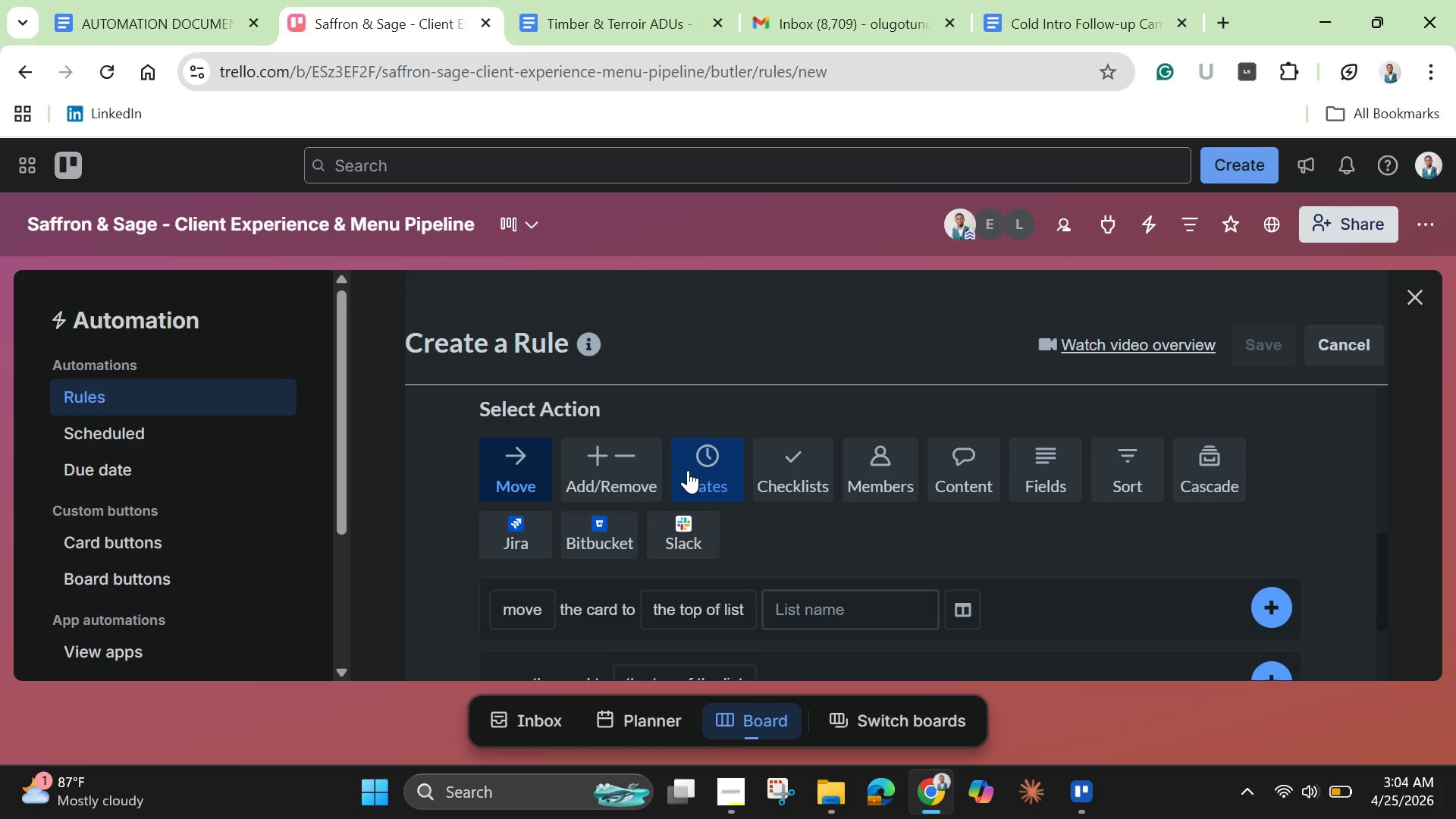 
wait(37.02)
 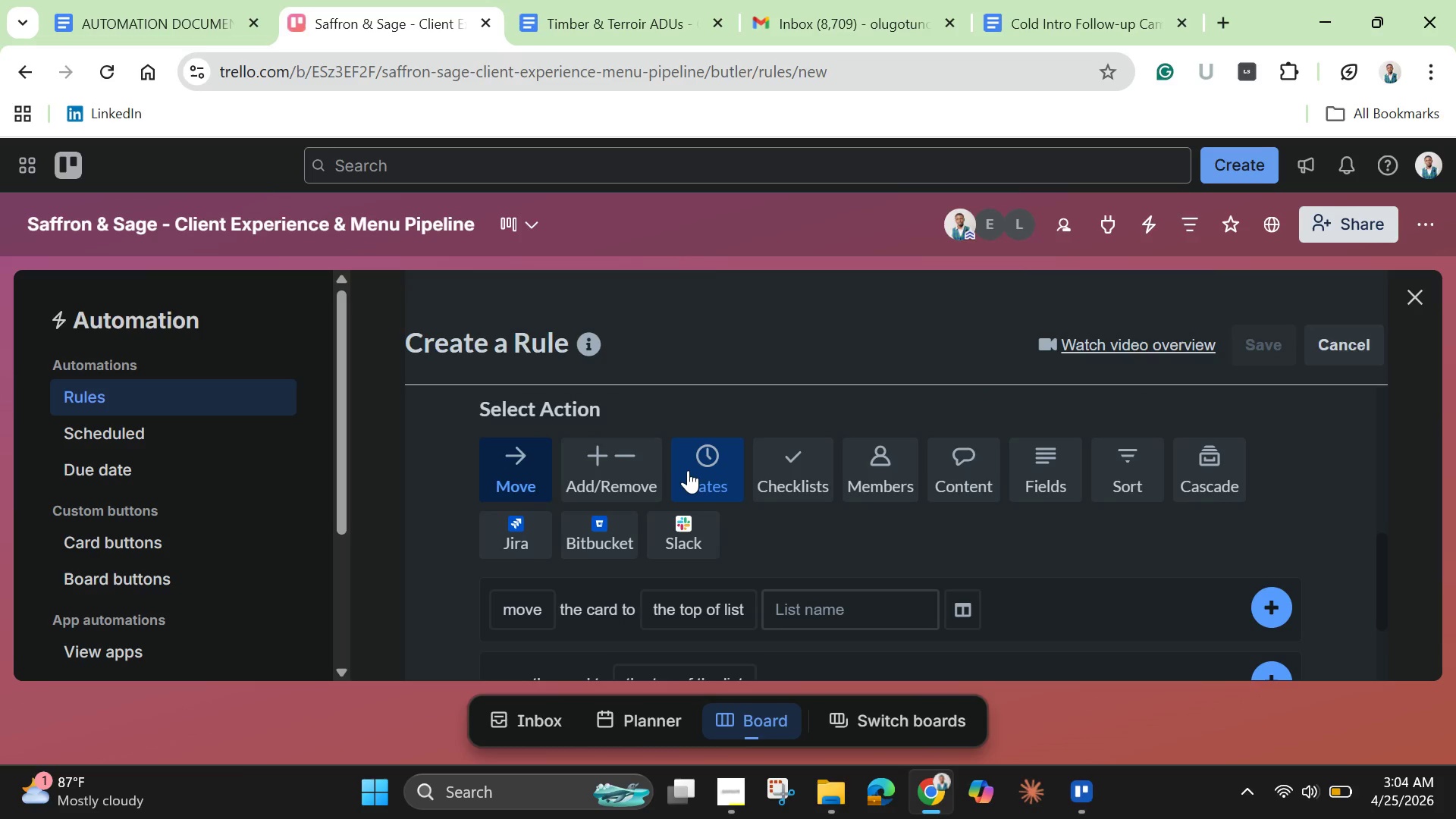 
left_click([717, 487])
 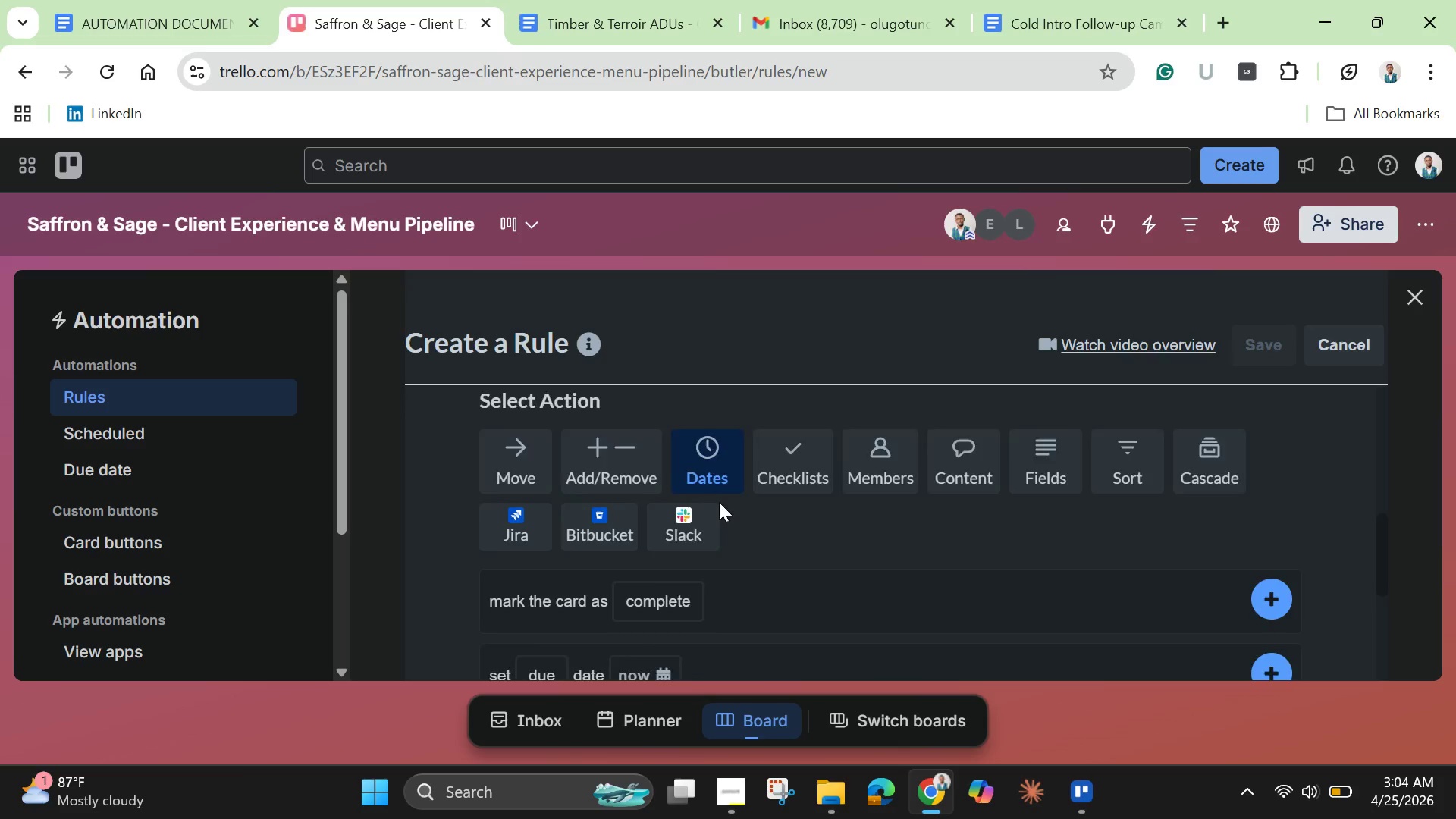 
scroll: coordinate [648, 575], scroll_direction: down, amount: 2.0
 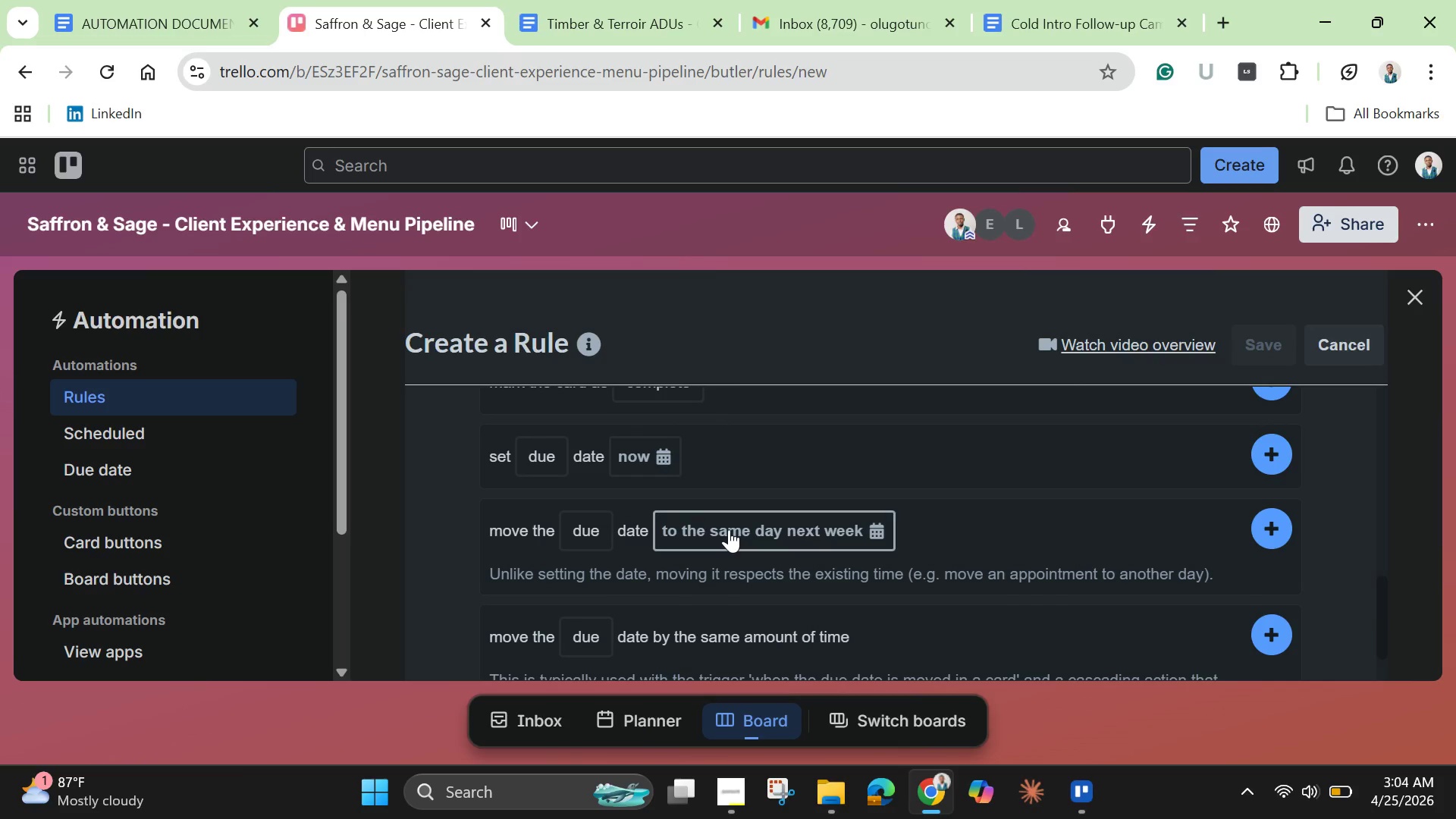 
wait(7.55)
 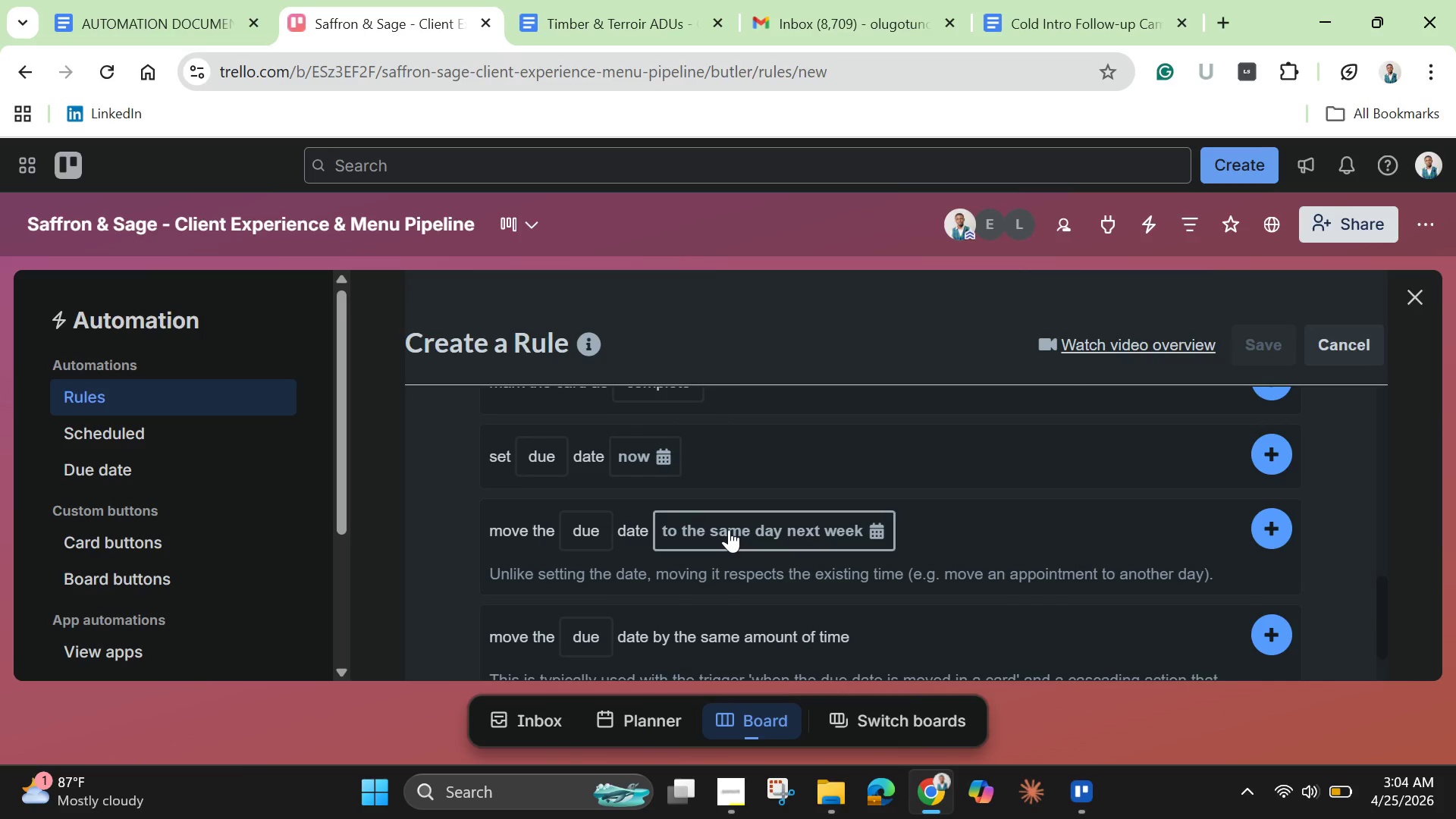 
scroll: coordinate [862, 597], scroll_direction: down, amount: 3.0
 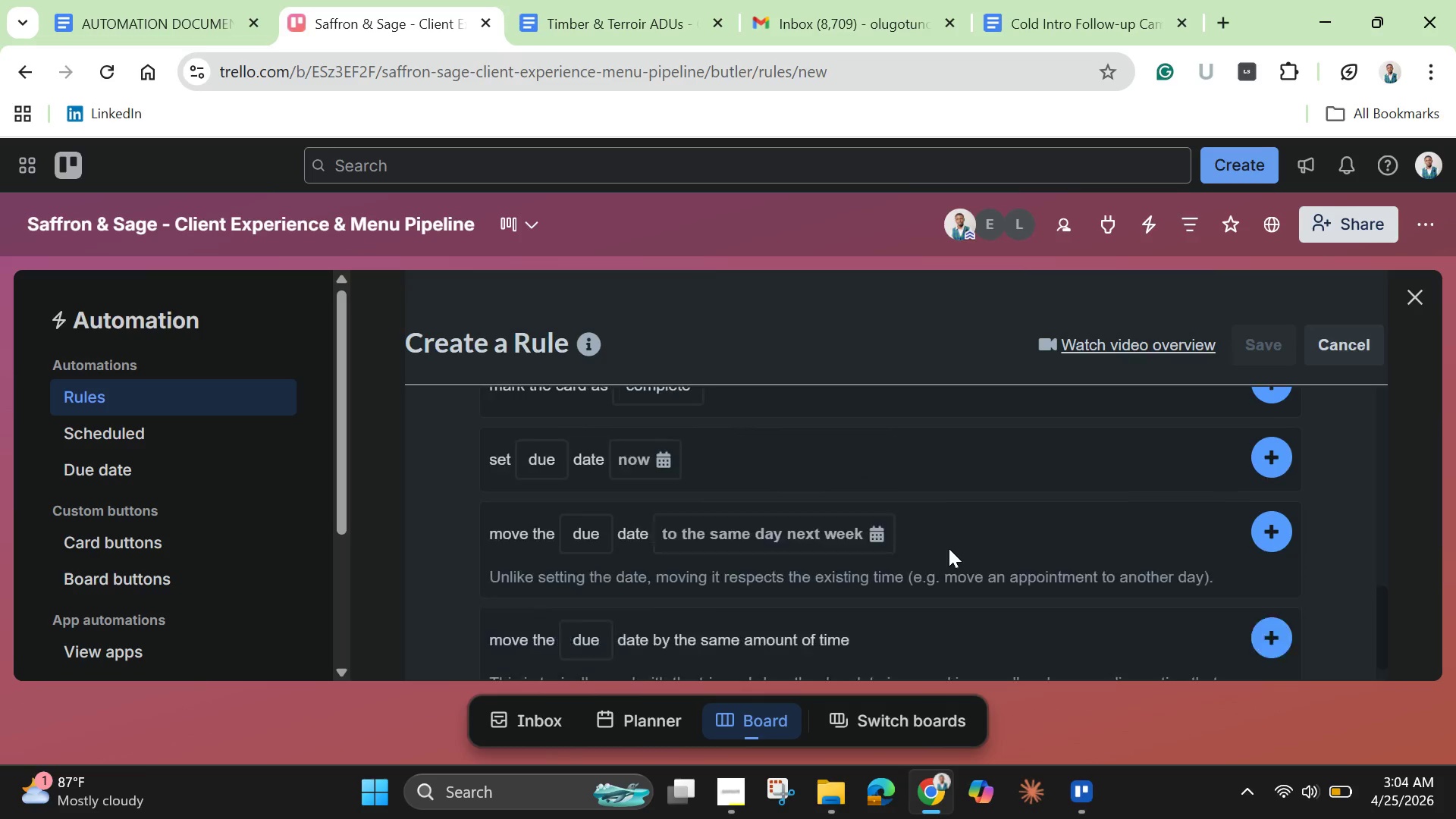 
scroll: coordinate [954, 532], scroll_direction: up, amount: 4.0
 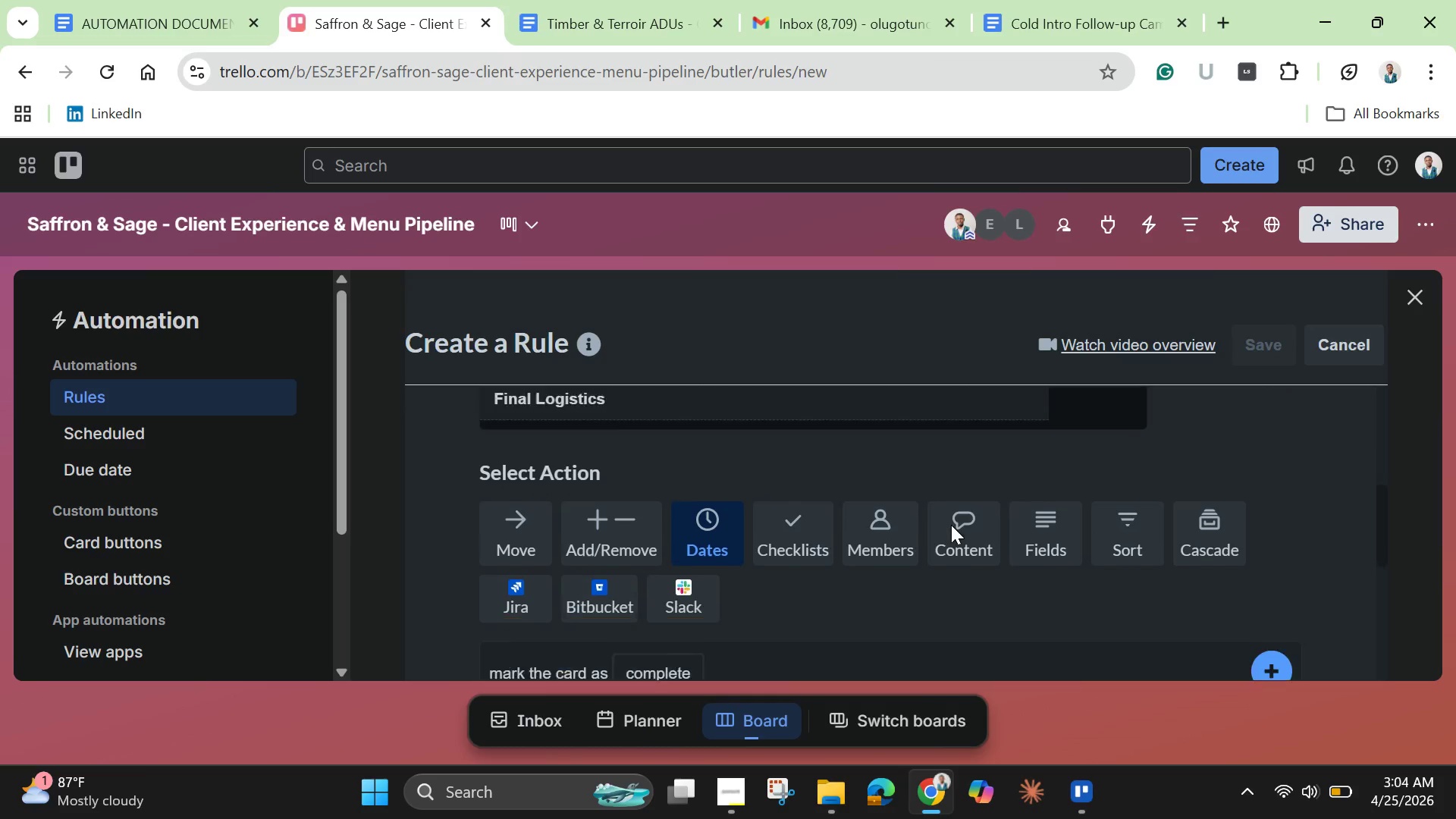 
scroll: coordinate [951, 525], scroll_direction: down, amount: 2.0
 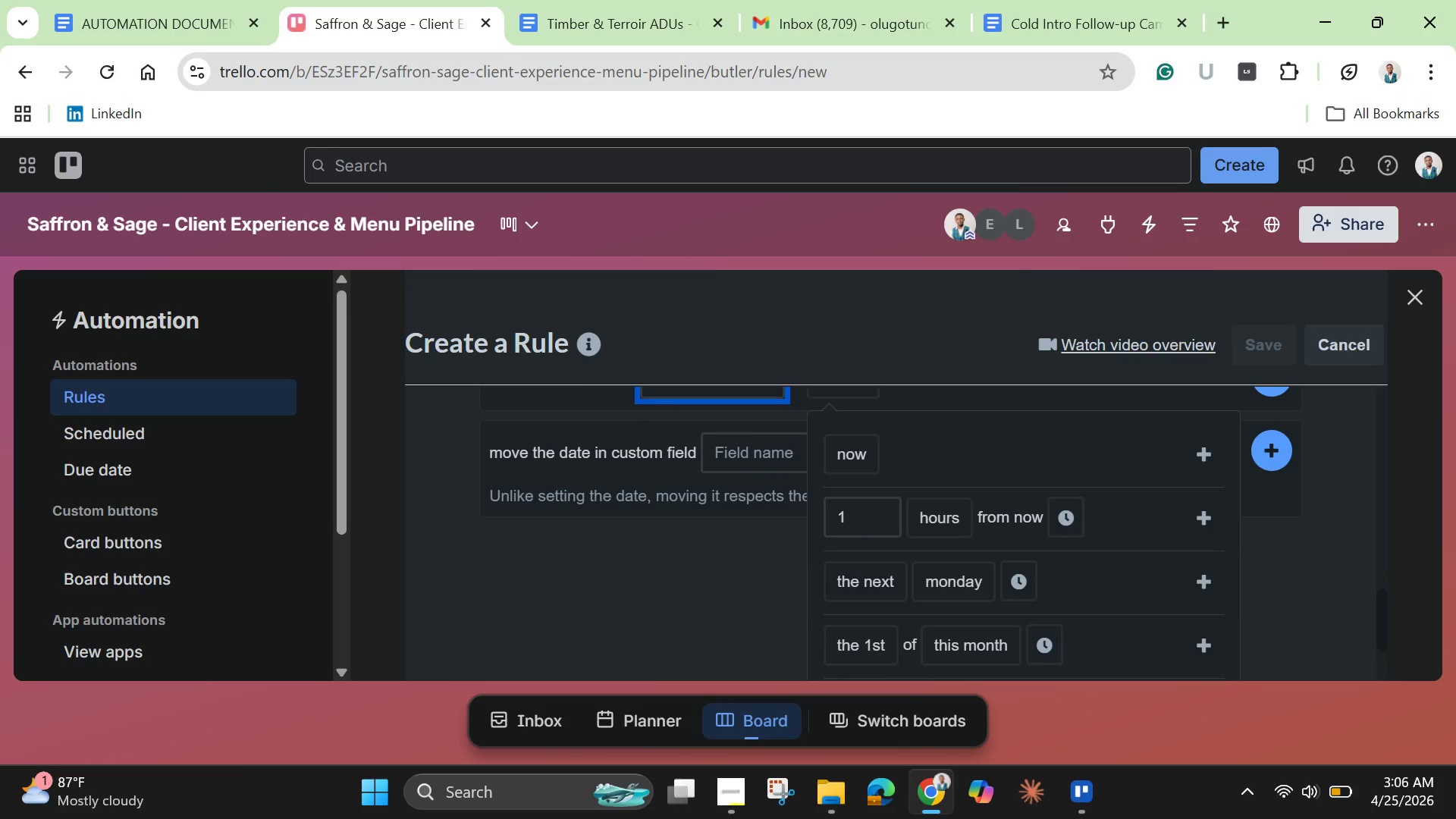 
wait(120.61)
 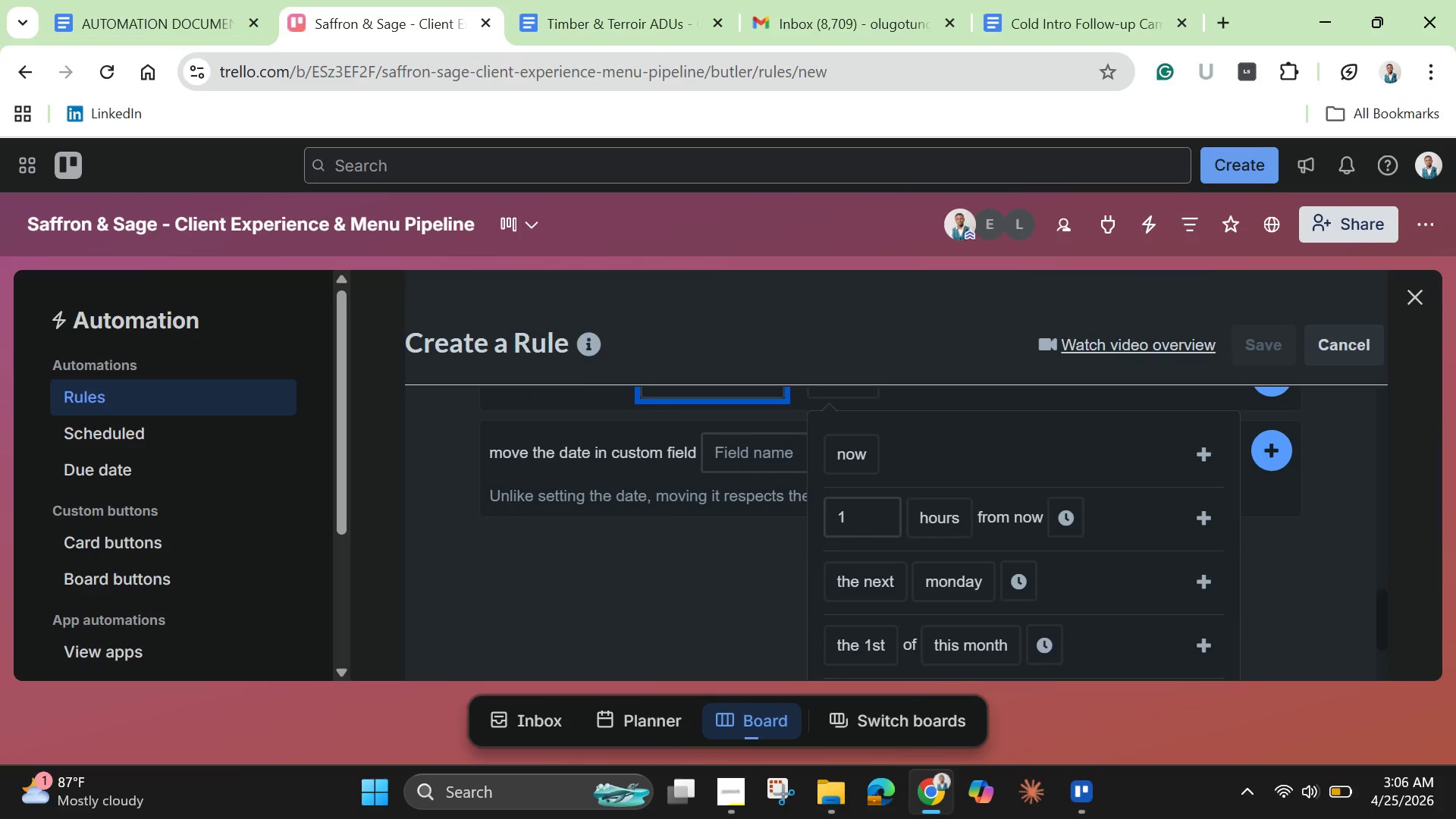 
key(5)
 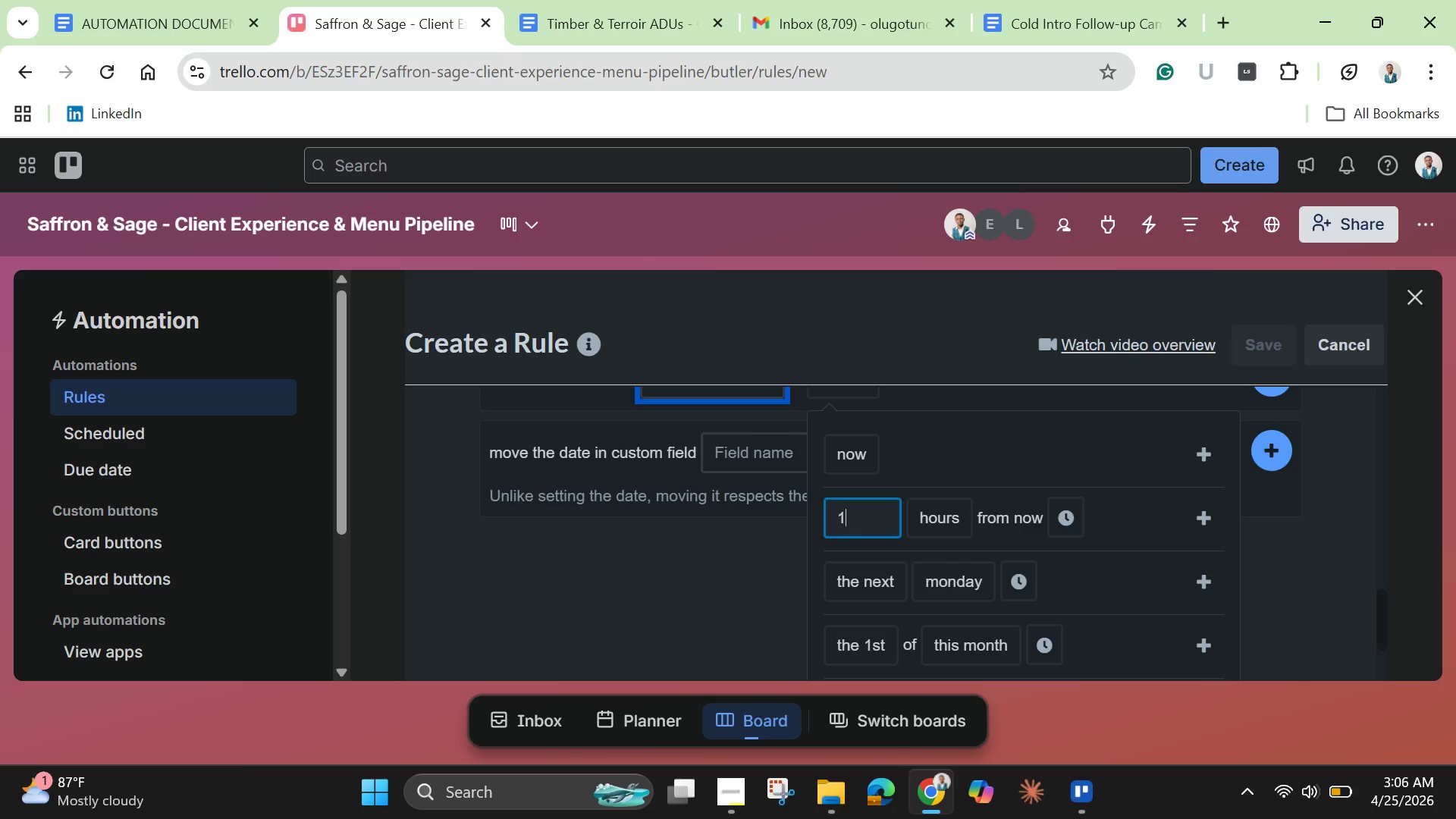 
key(Backspace)
 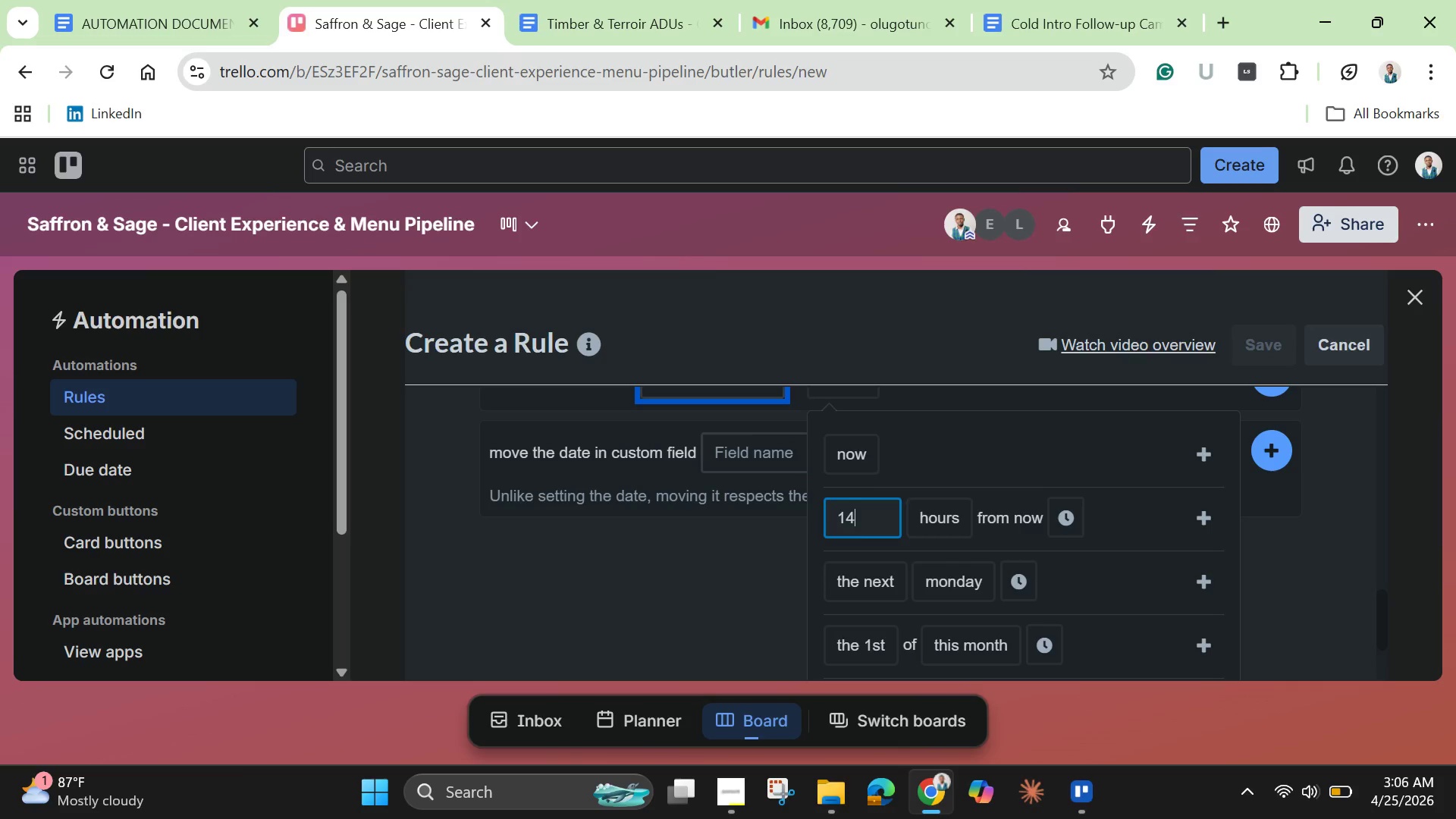 
key(4)
 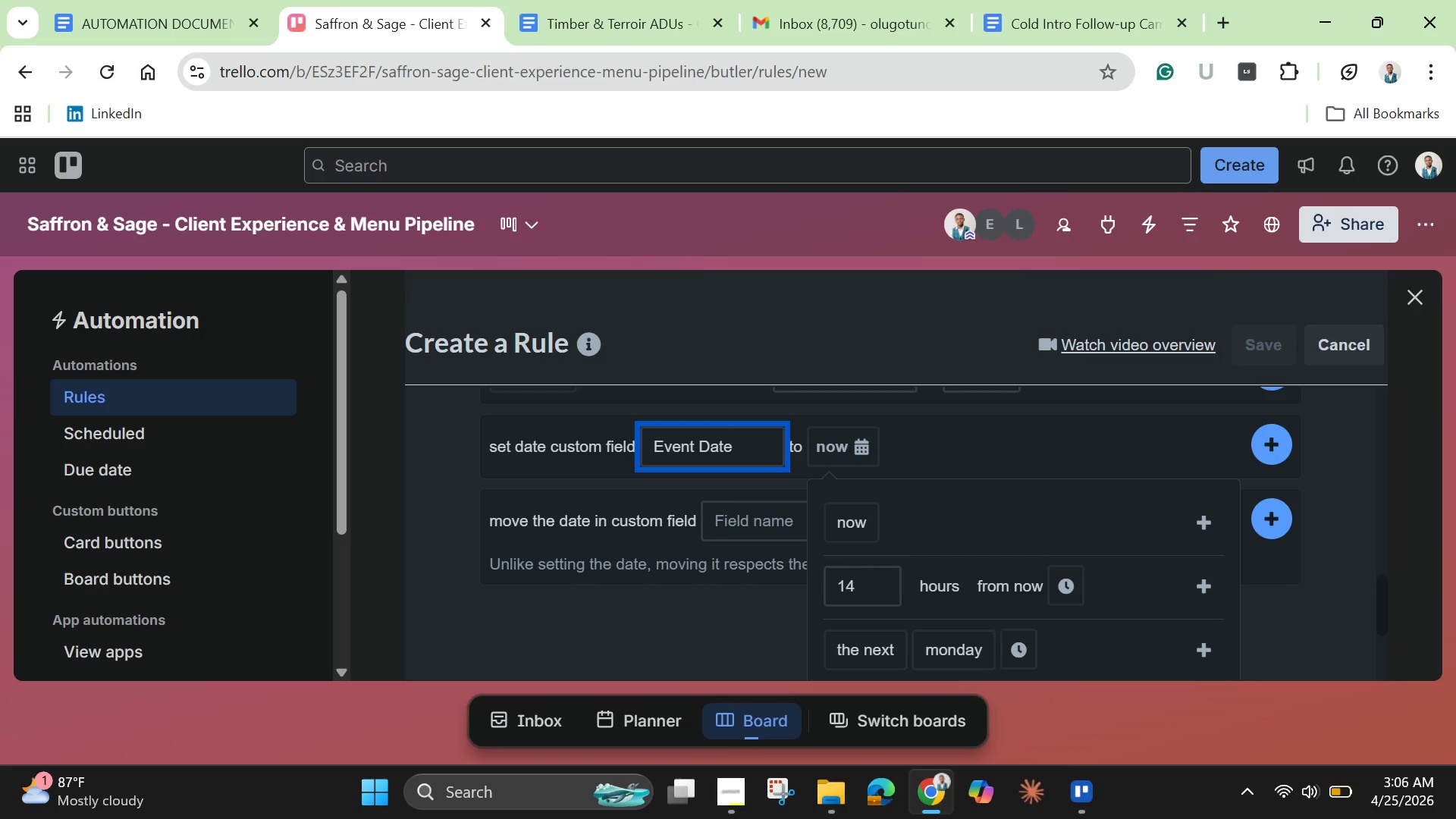 
wait(6.45)
 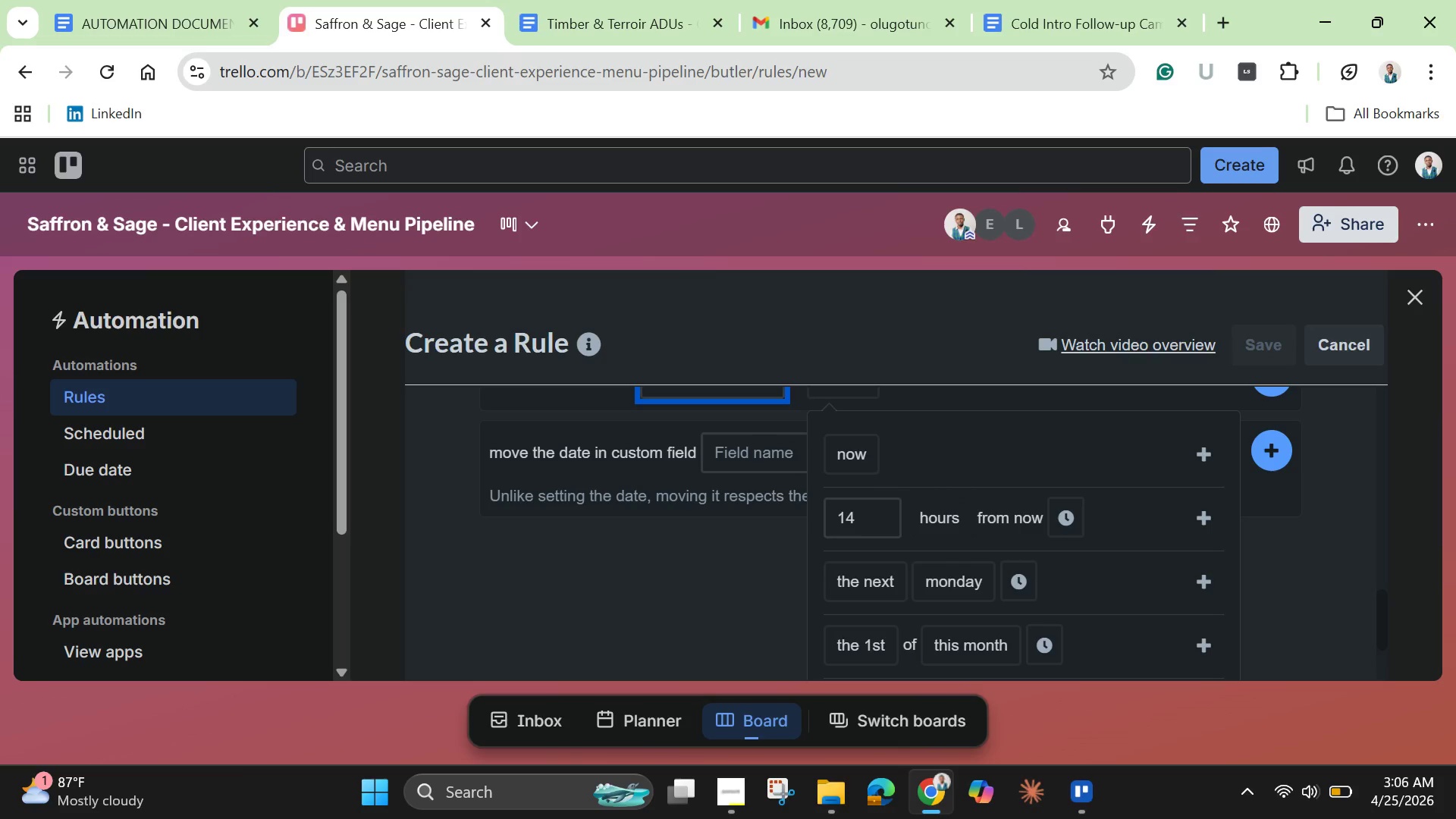 
mouse_move([936, 556])
 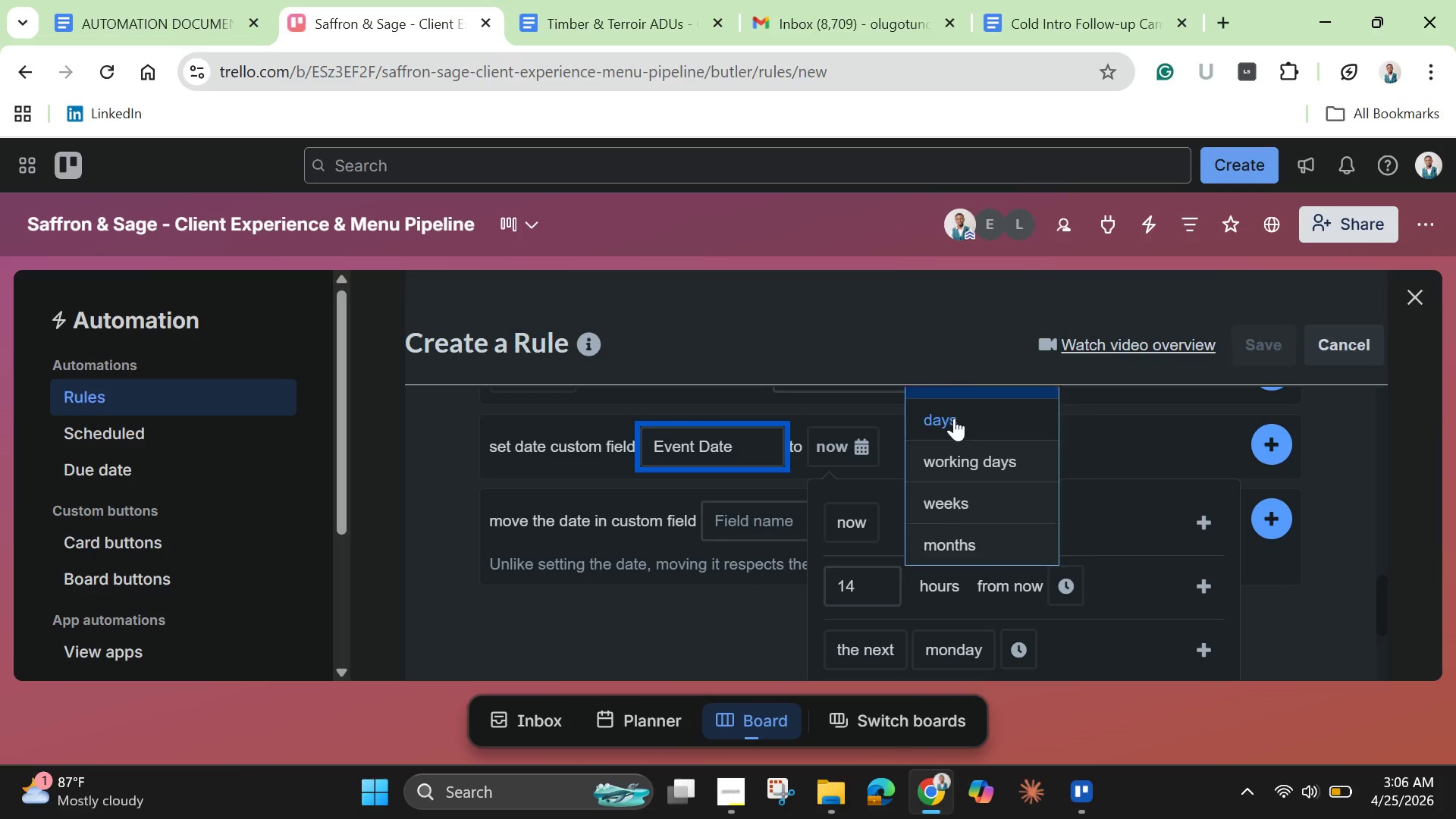 
left_click([954, 418])
 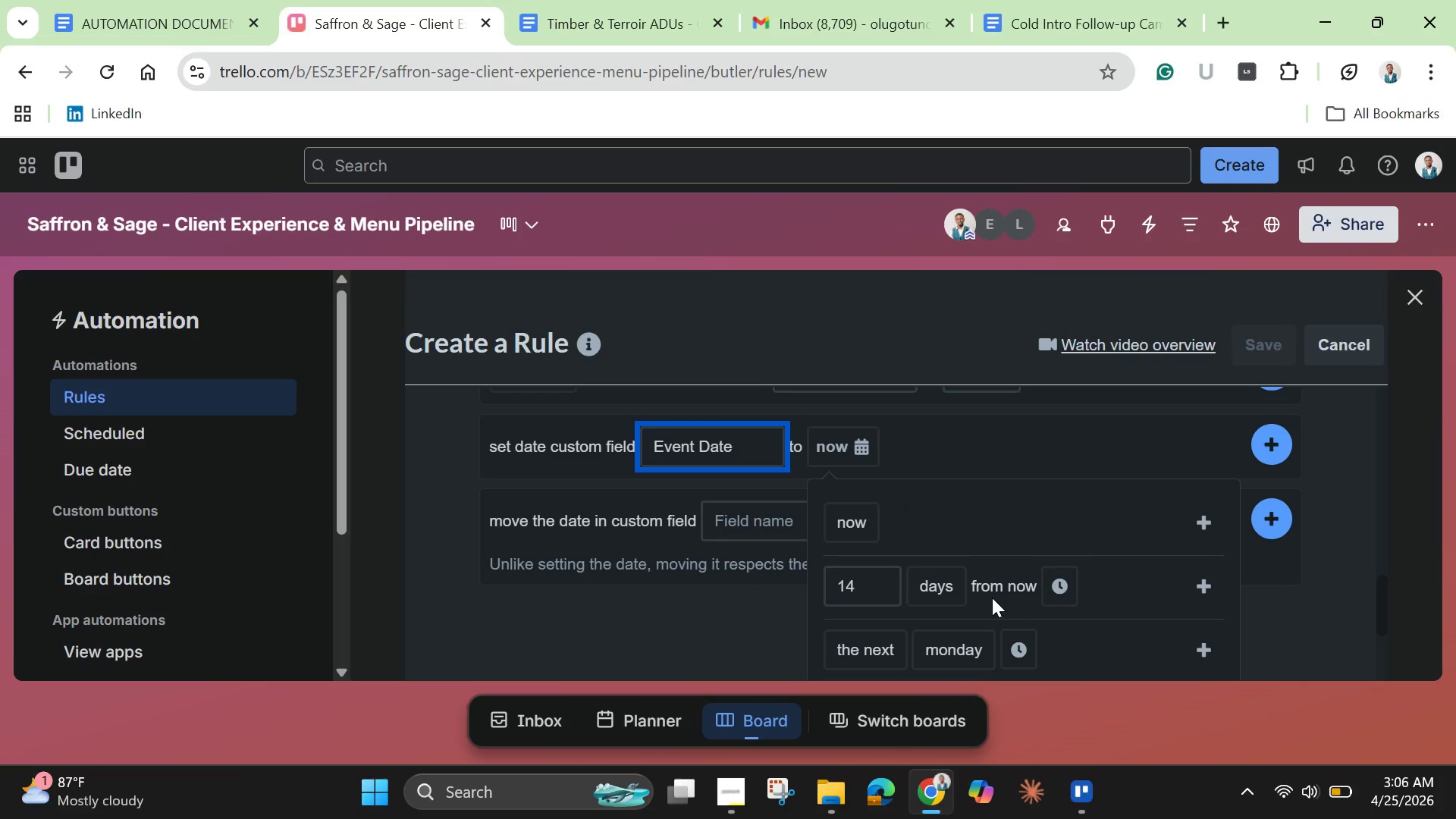 
wait(5.64)
 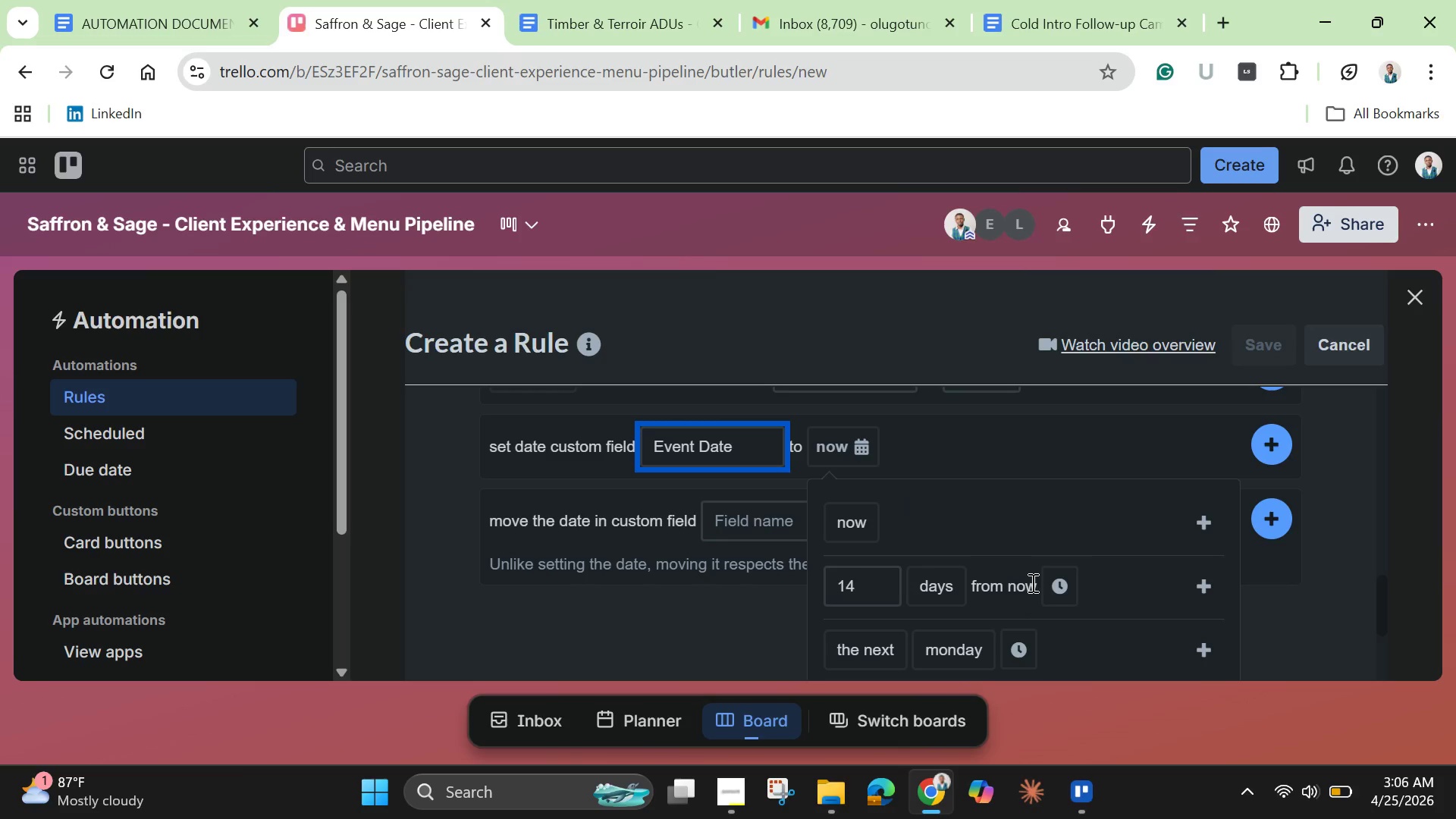 
left_click([1203, 578])
 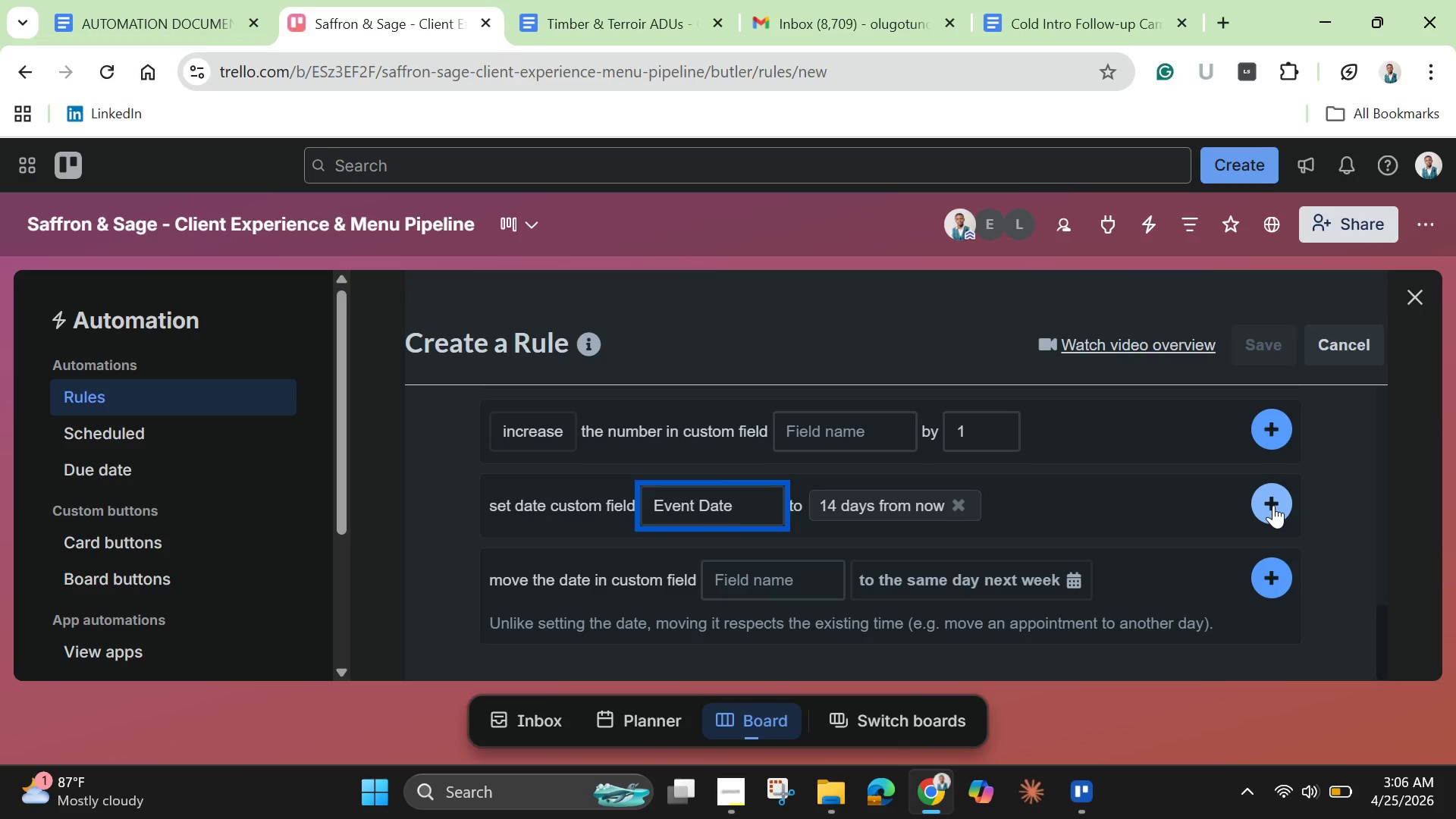 
left_click([1273, 505])
 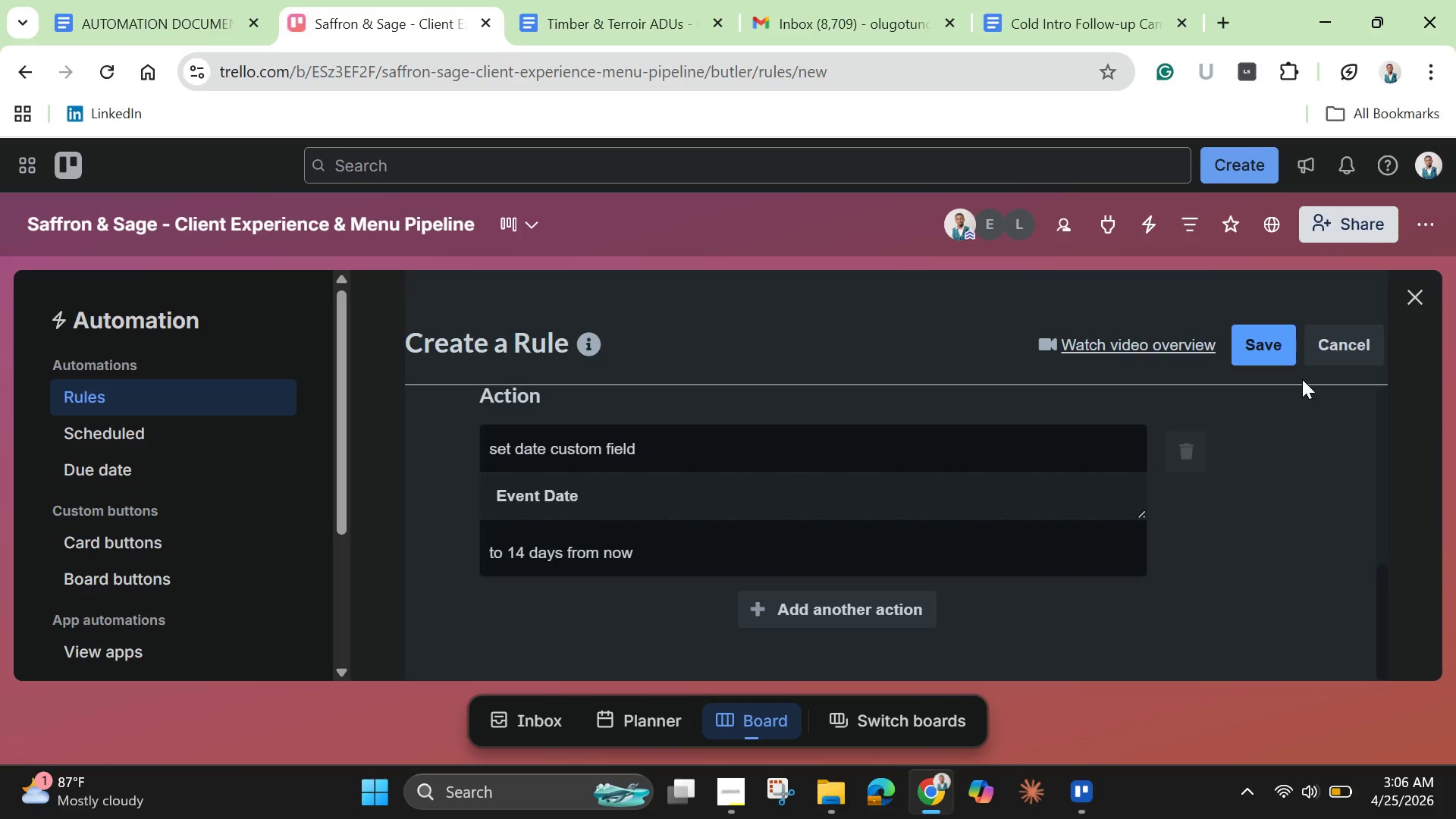 
left_click([1266, 358])
 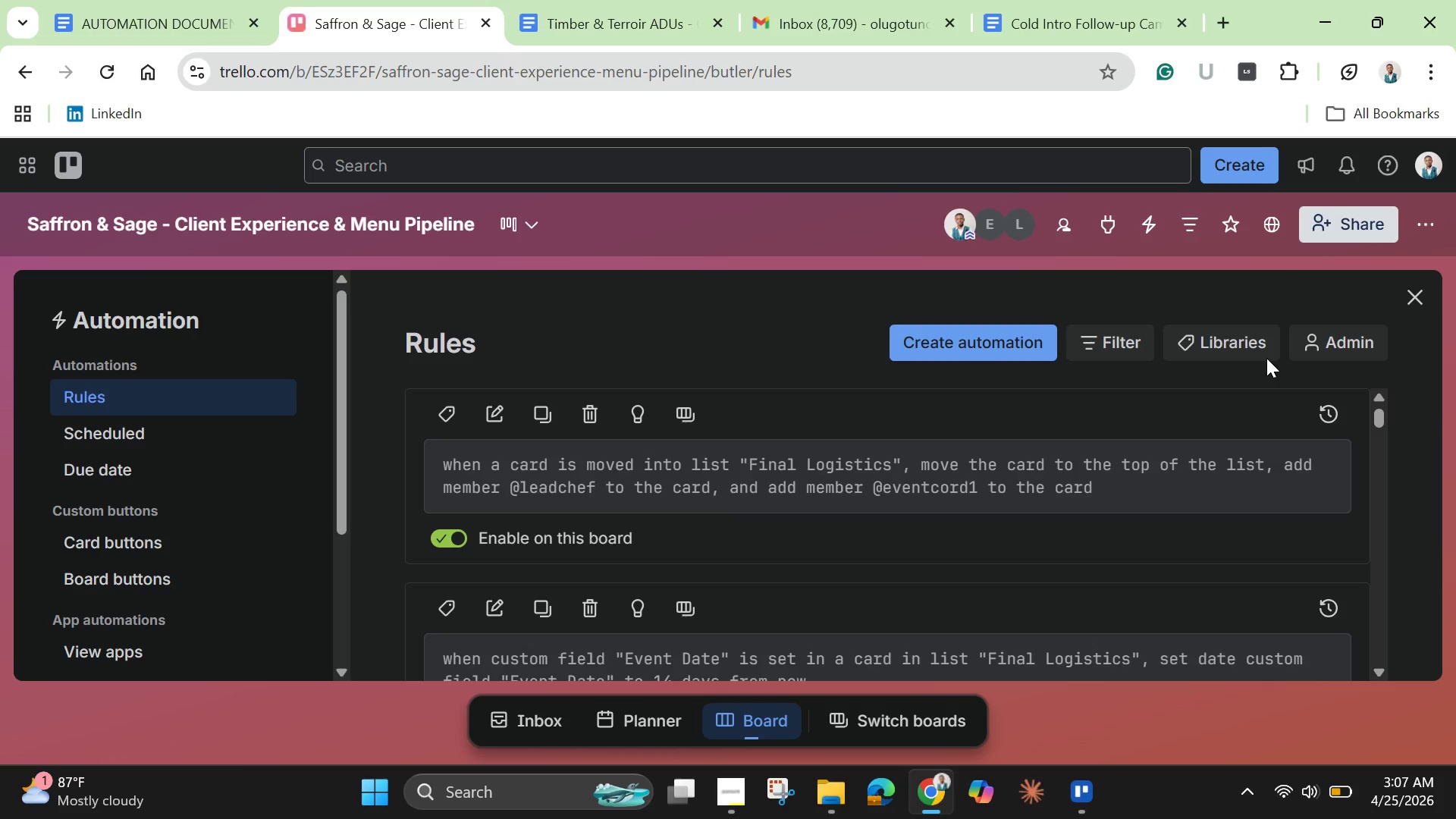 
wait(13.8)
 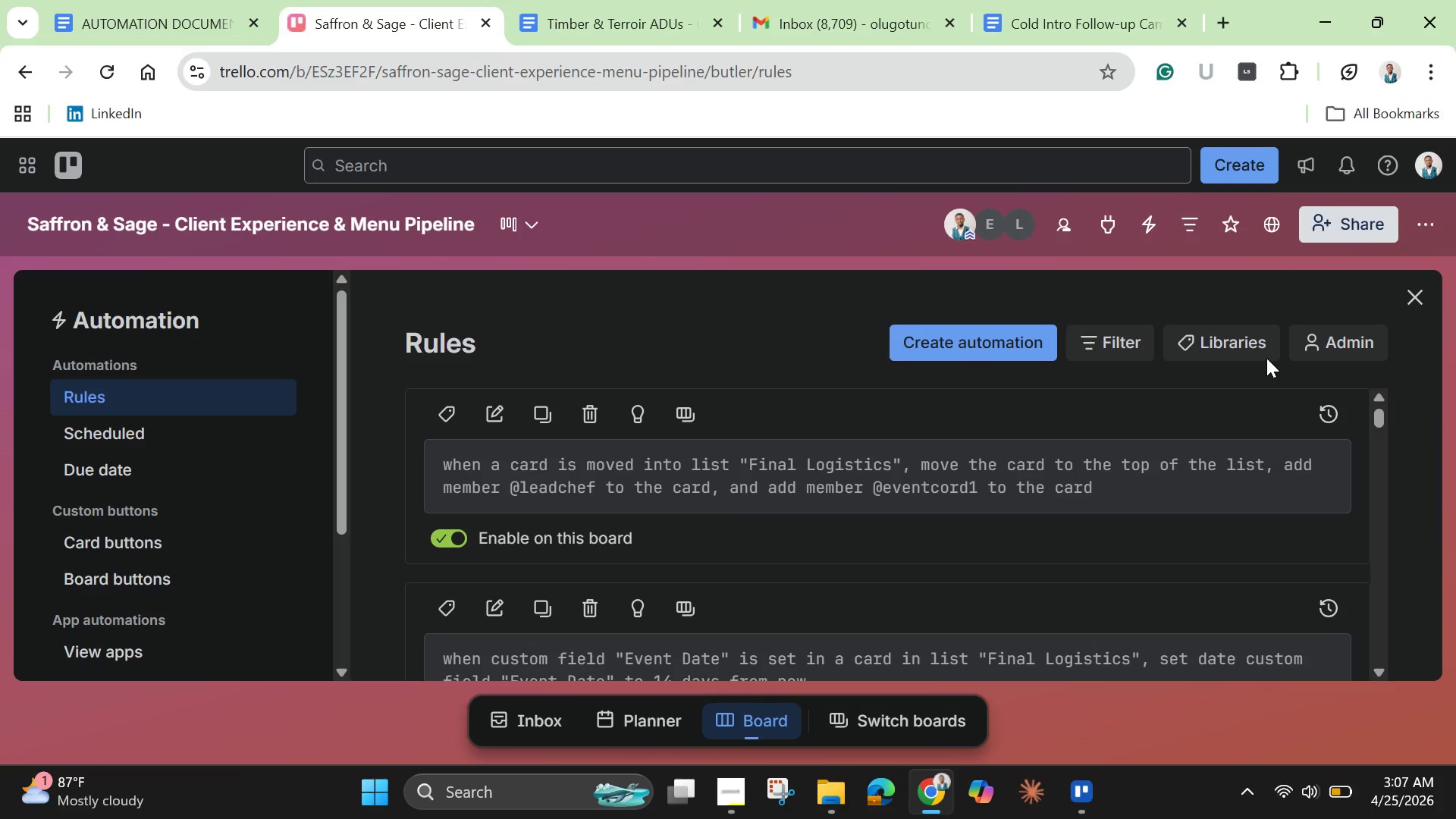 
left_click([1115, 342])
 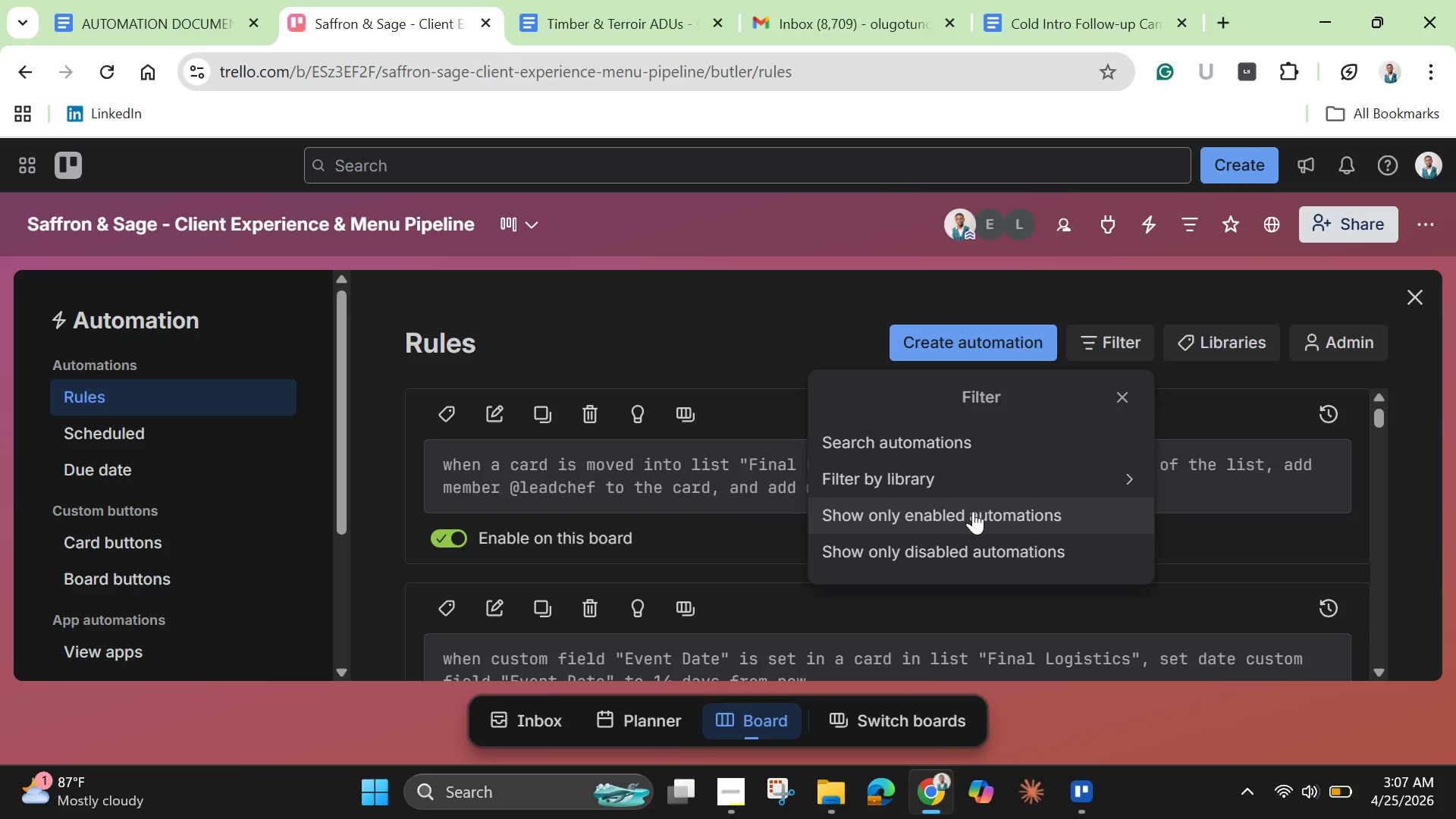 
left_click([973, 511])
 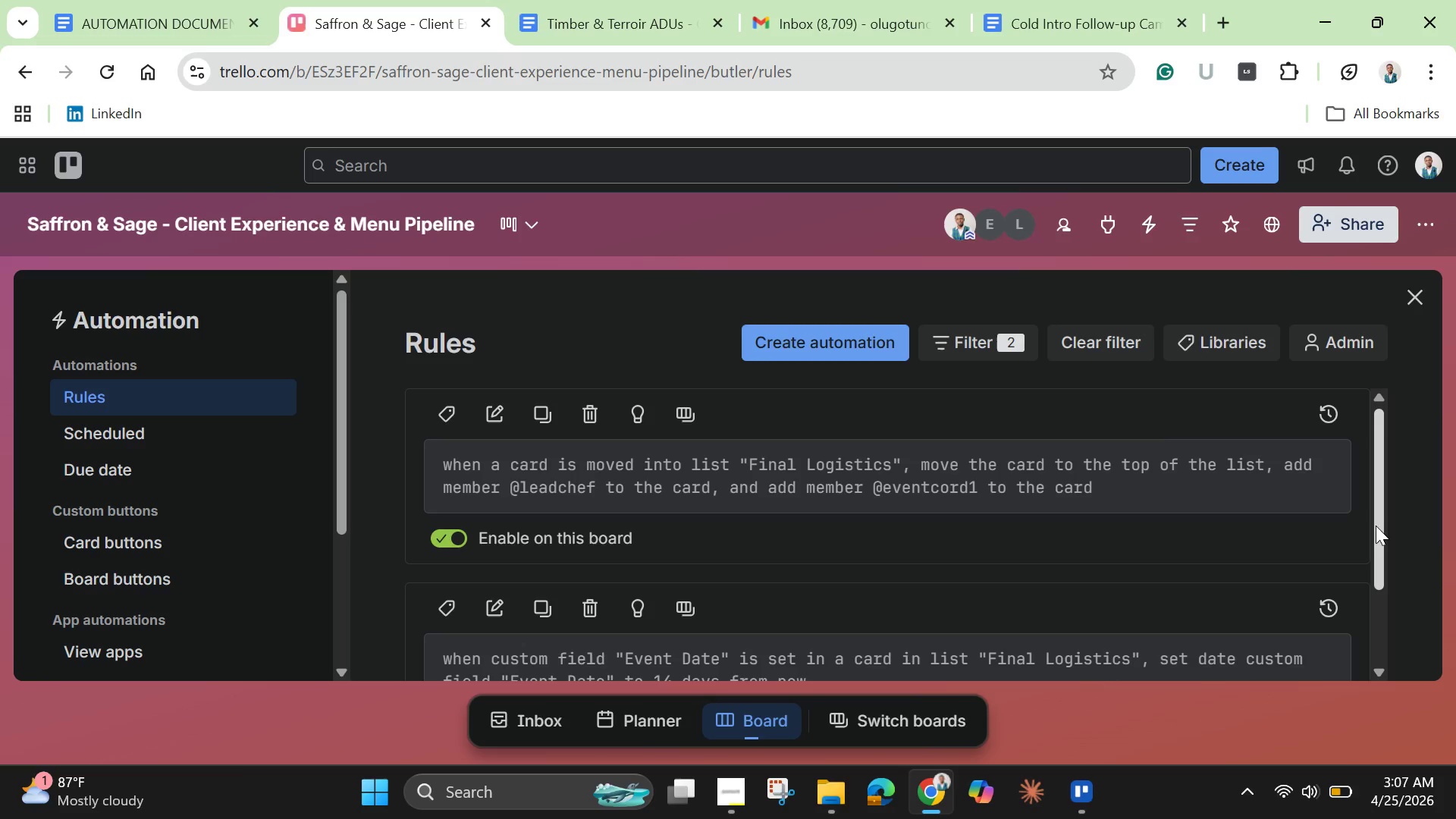 
left_click_drag(start_coordinate=[1381, 529], to_coordinate=[1405, 630])
 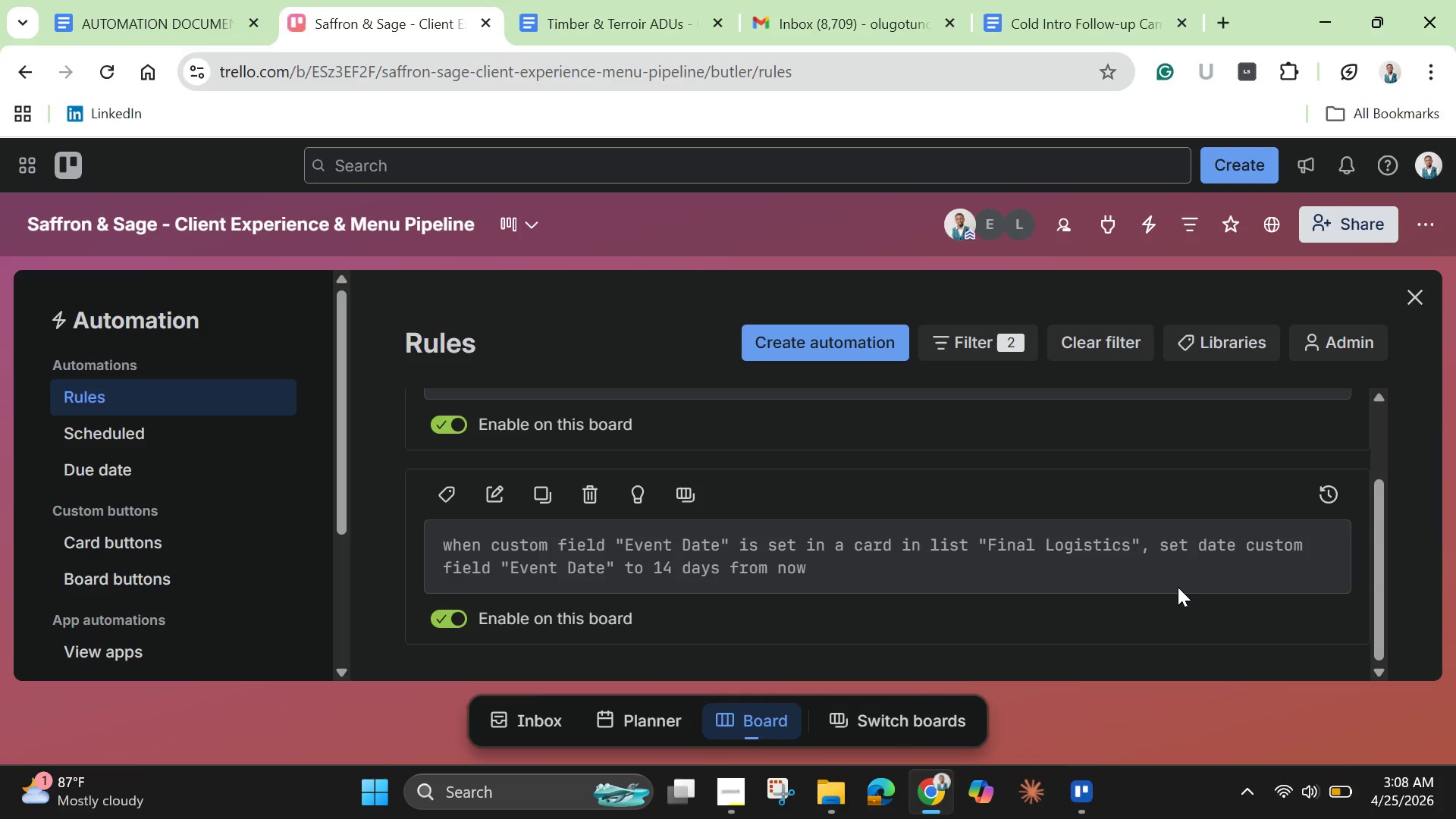 
wait(74.39)
 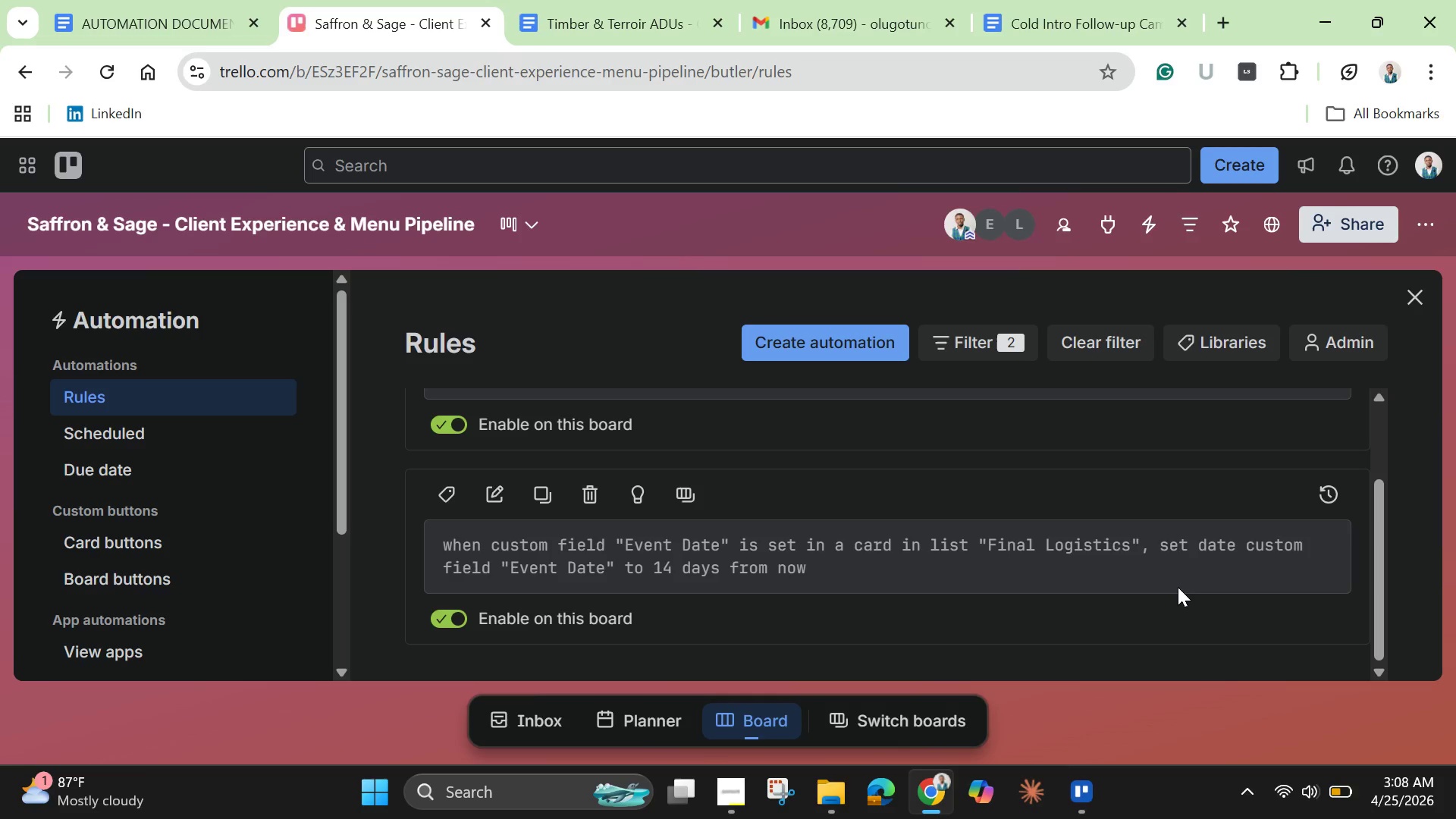 
scroll: coordinate [905, 532], scroll_direction: down, amount: 6.0
 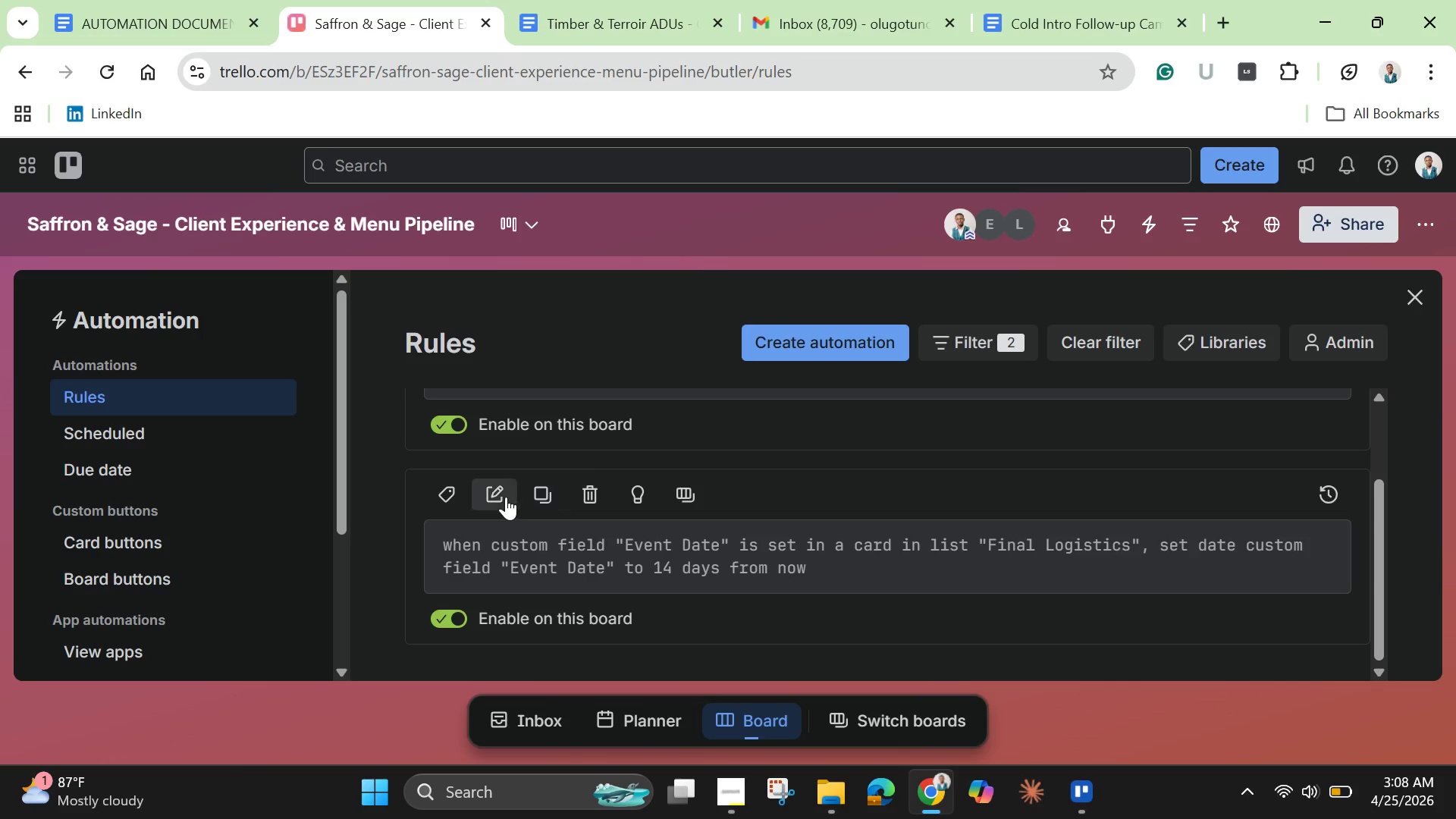 
left_click([506, 497])
 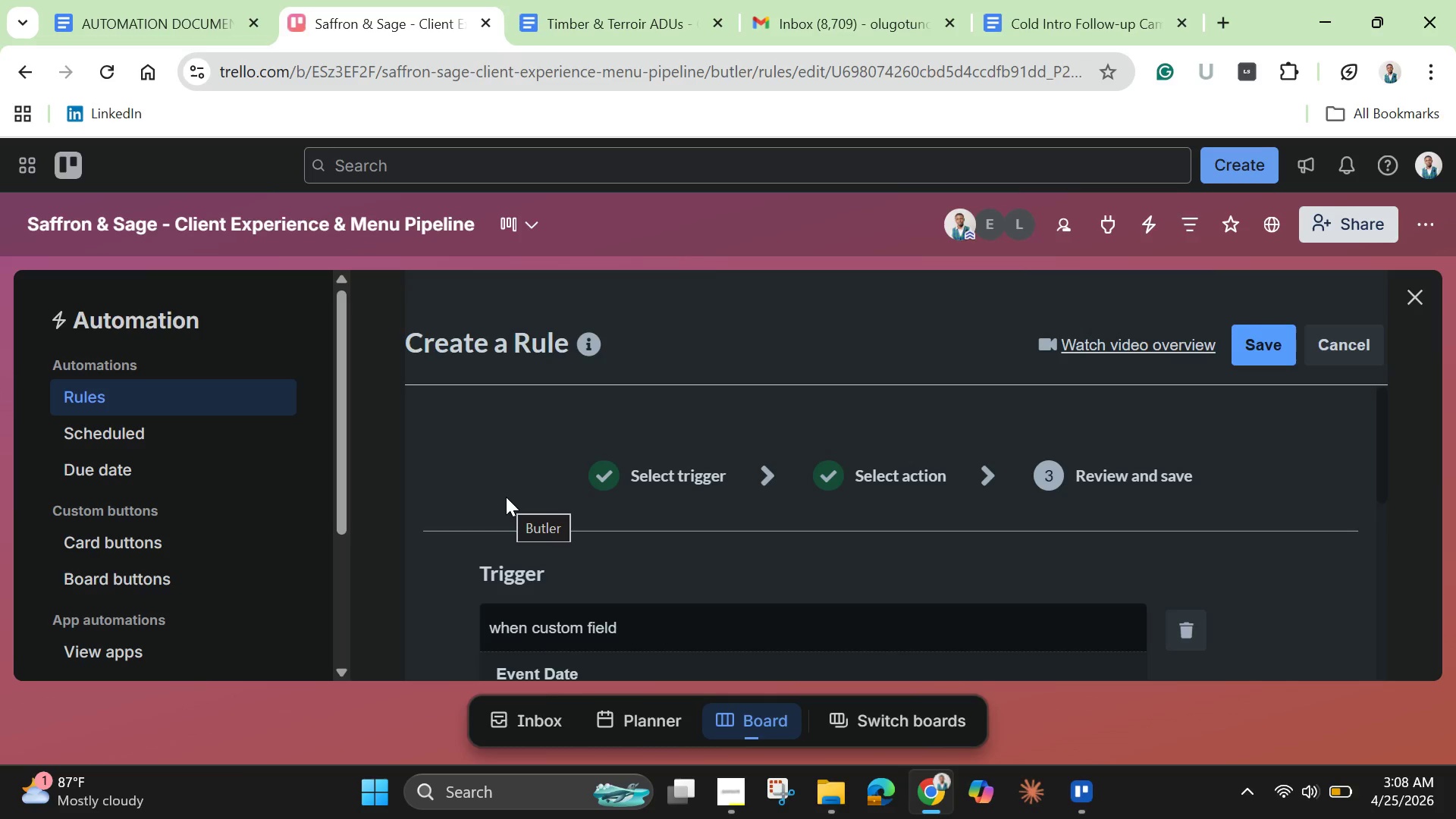 
wait(22.05)
 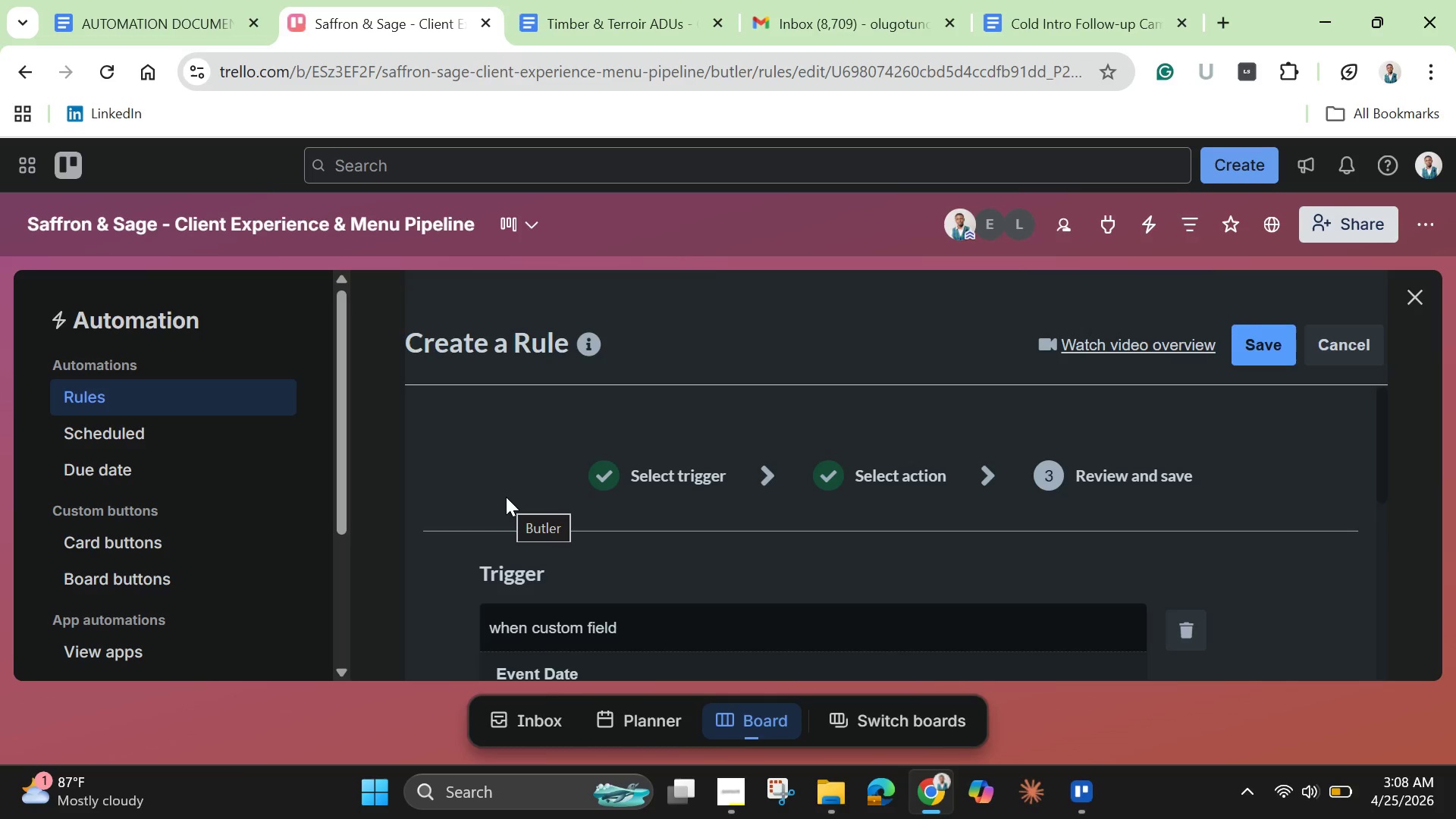 
left_click_drag(start_coordinate=[1385, 421], to_coordinate=[1407, 584])
 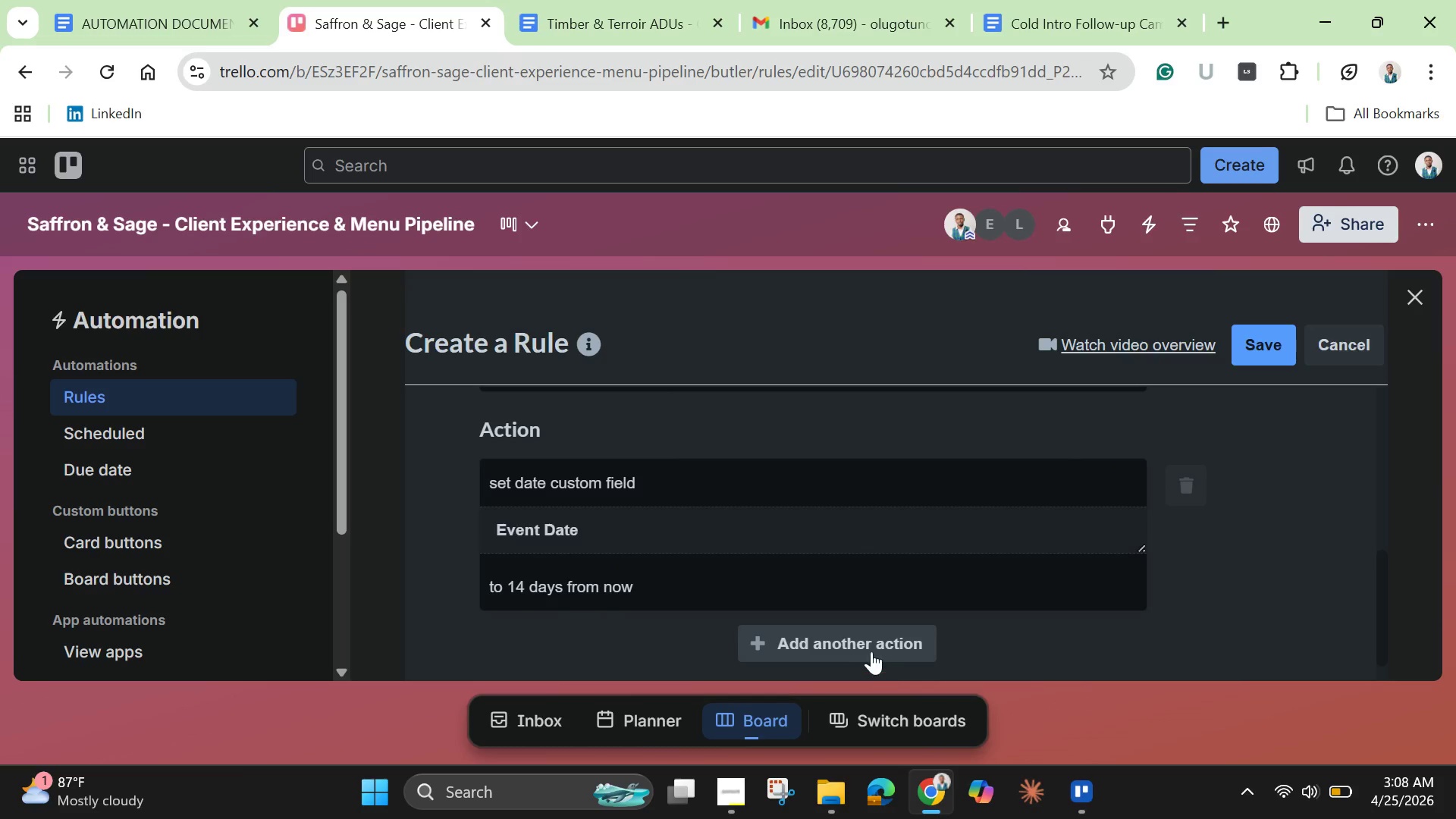 
left_click([871, 647])
 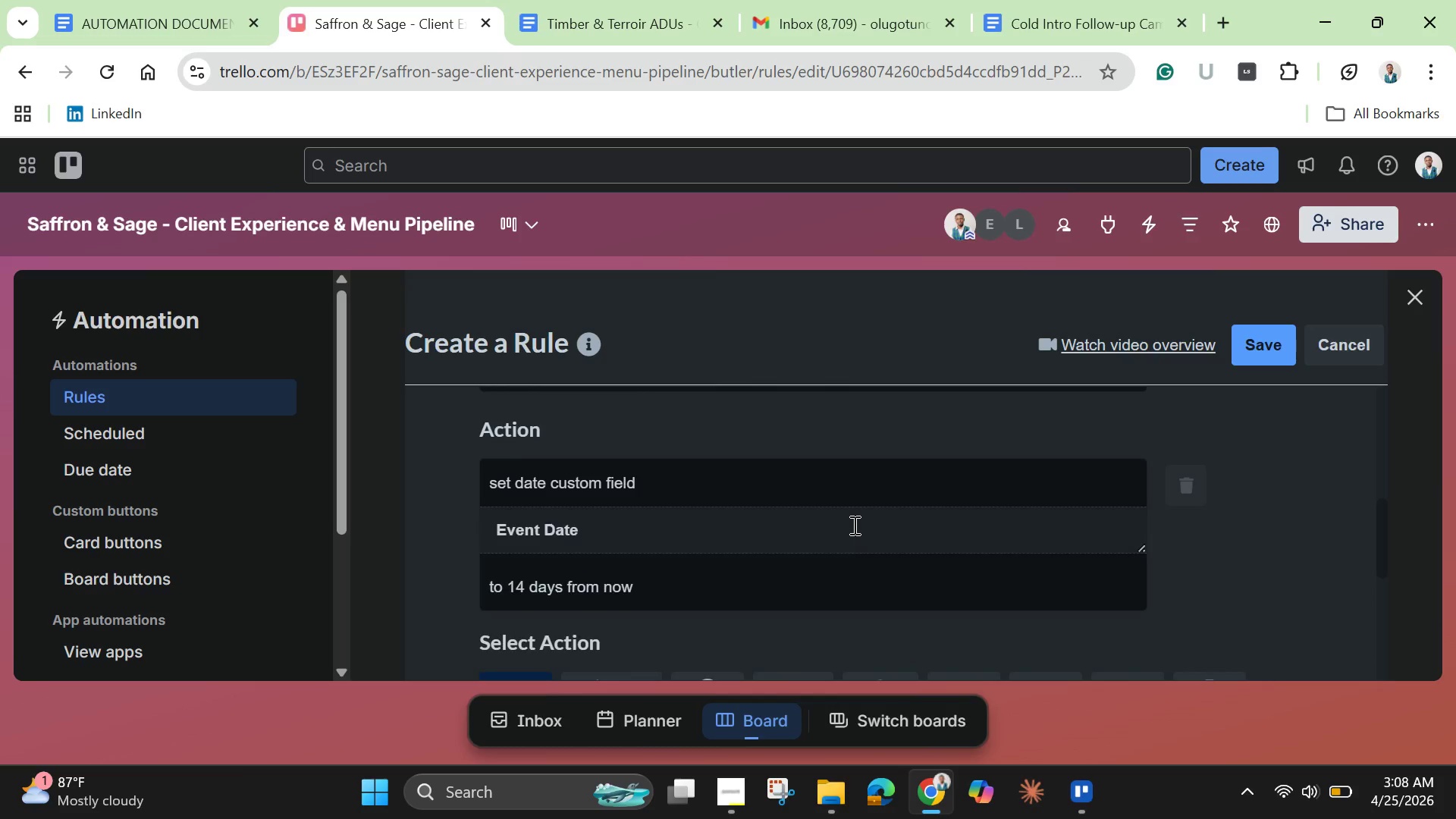 
scroll: coordinate [853, 525], scroll_direction: down, amount: 3.0
 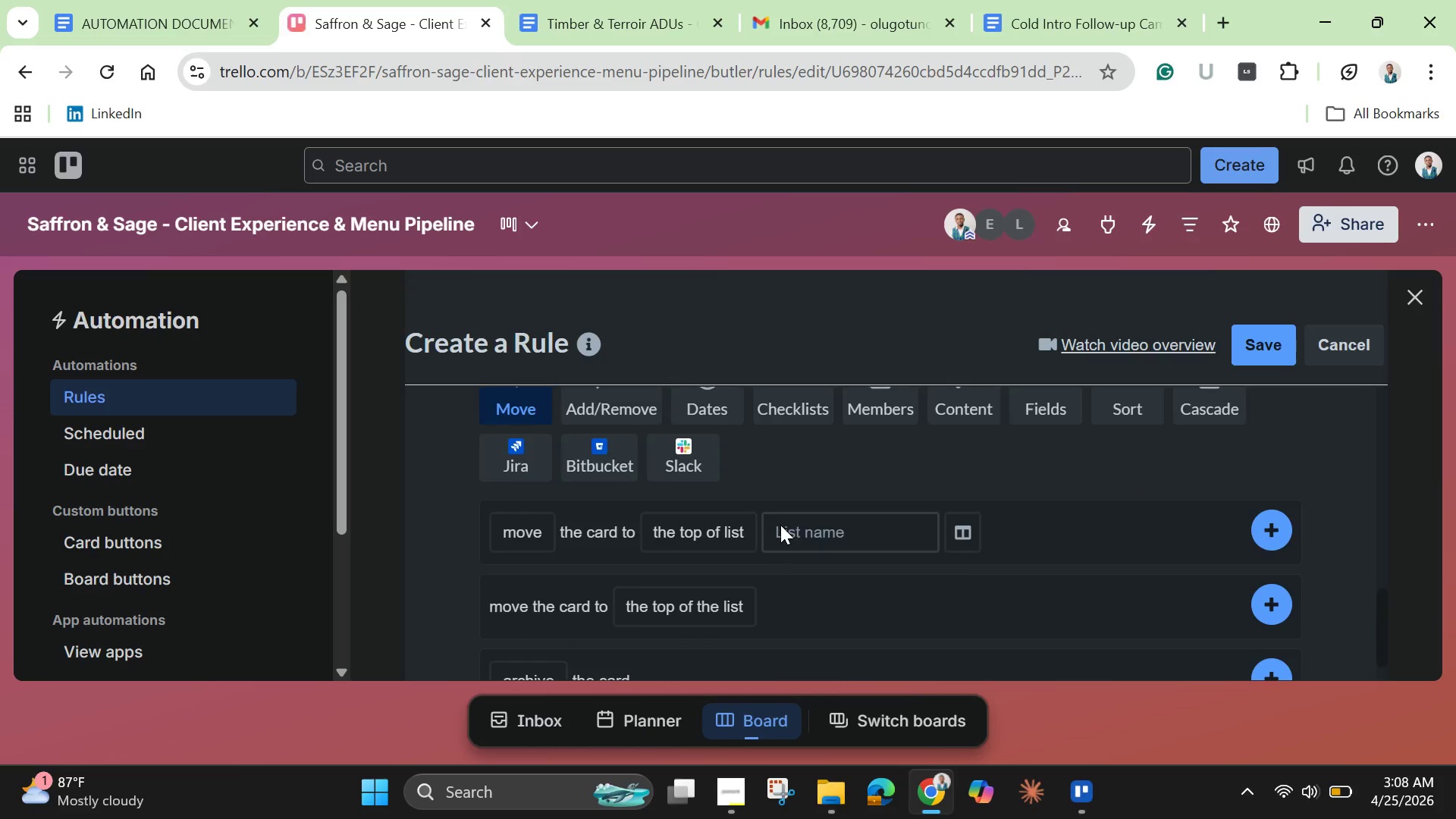 
scroll: coordinate [780, 525], scroll_direction: up, amount: 1.0
 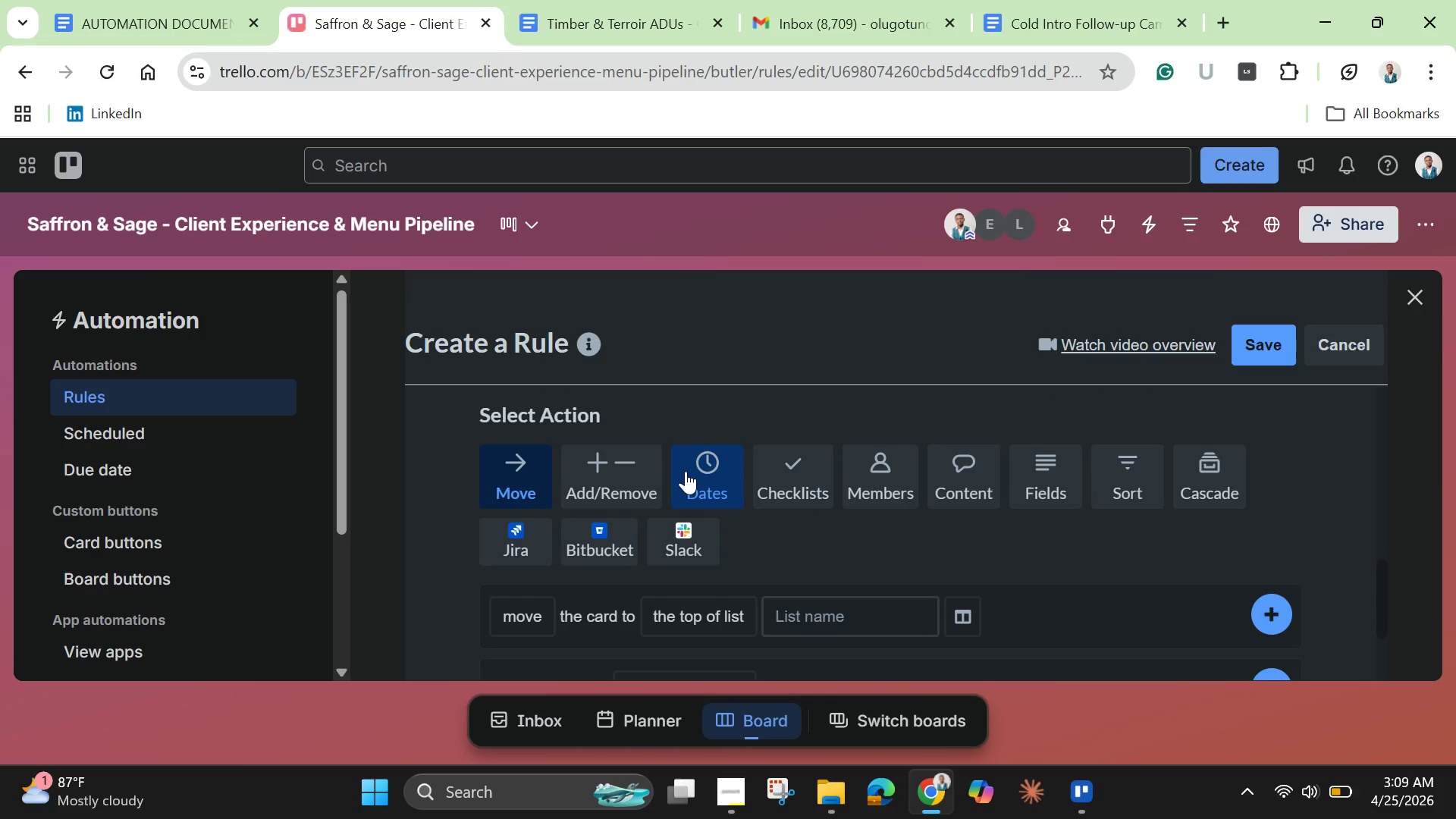 
left_click([686, 471])
 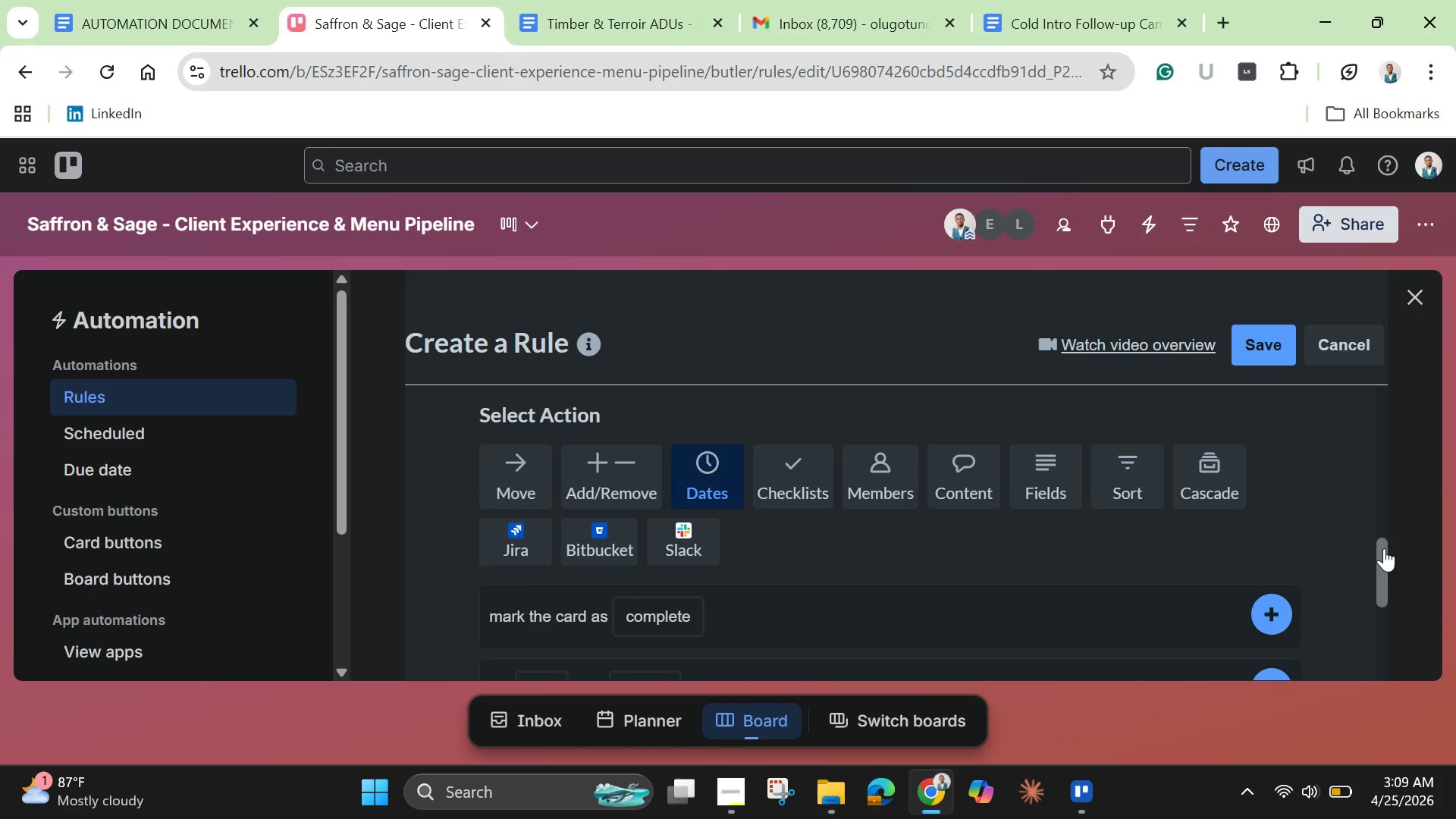 
left_click_drag(start_coordinate=[1382, 554], to_coordinate=[1388, 589])
 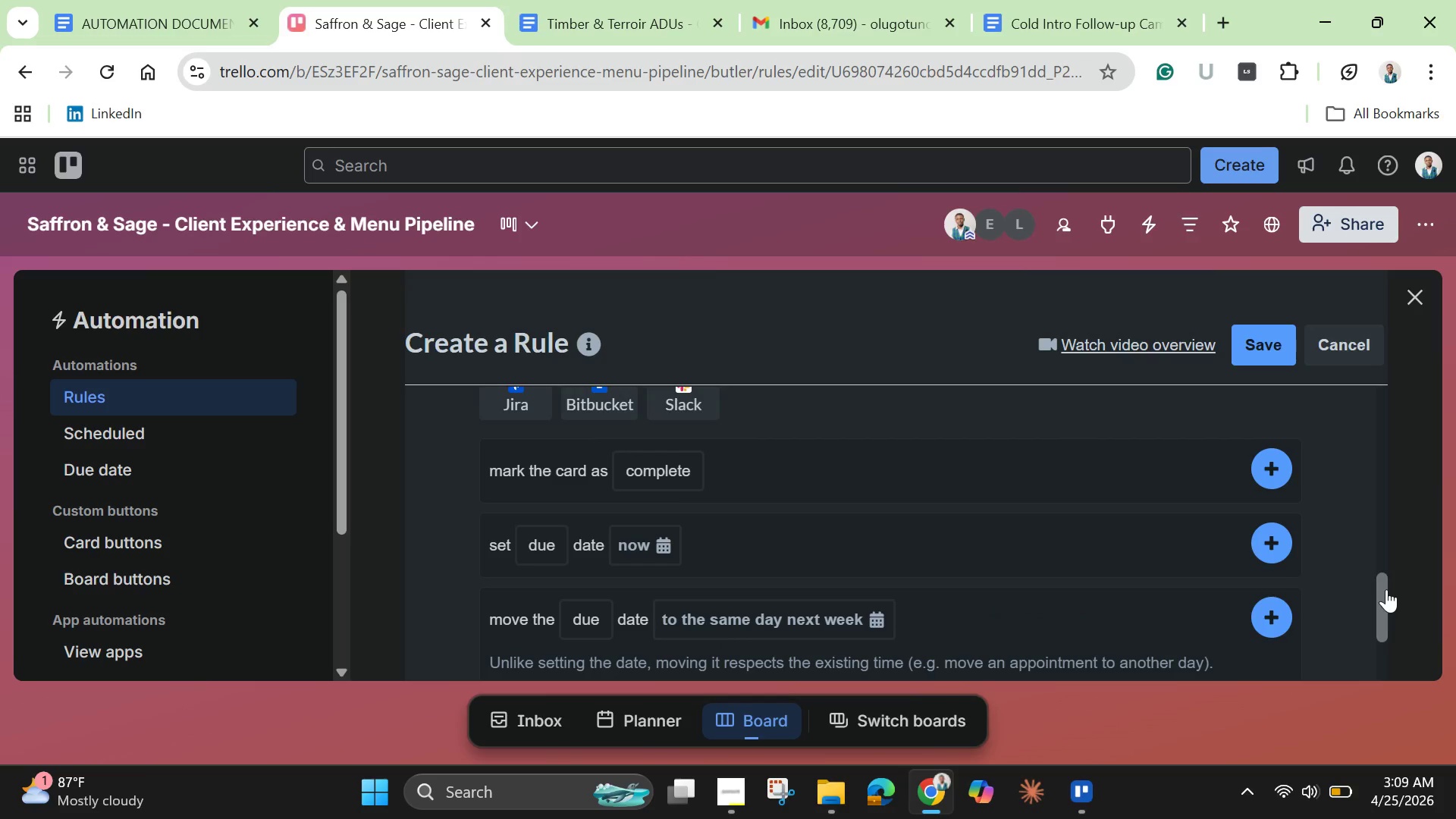 
left_click_drag(start_coordinate=[1386, 589], to_coordinate=[1394, 605])
 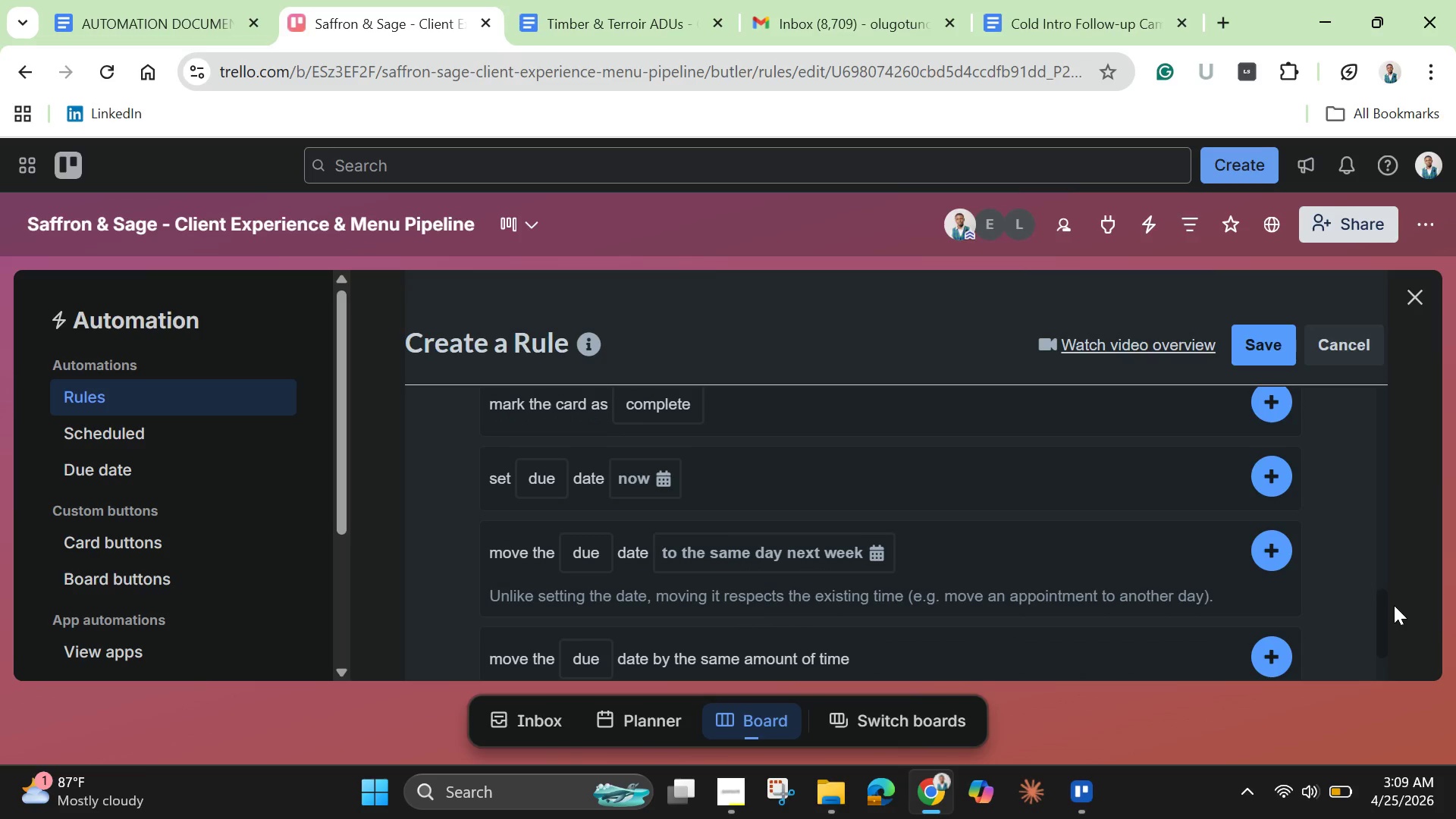 
wait(30.61)
 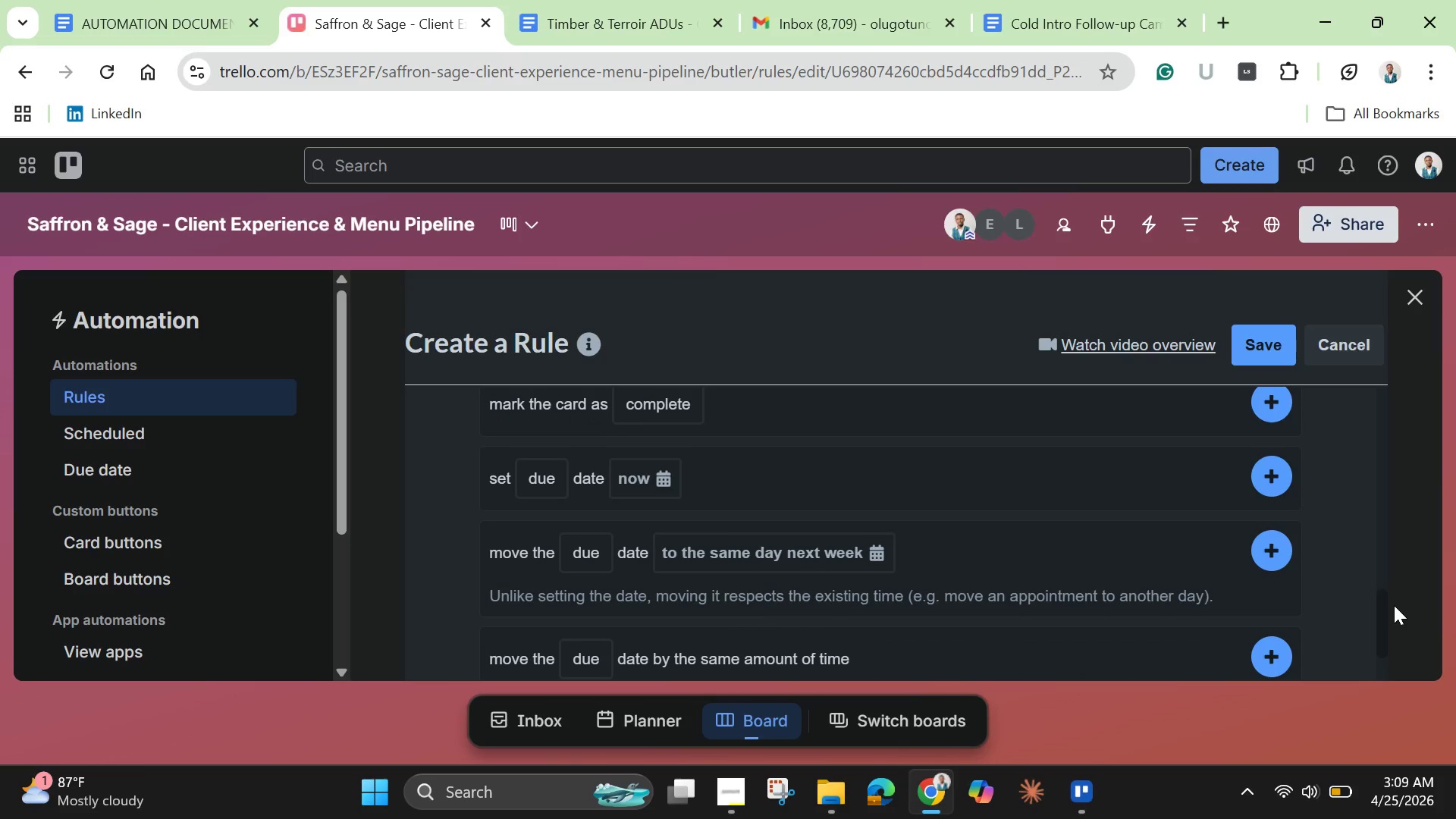 
left_click_drag(start_coordinate=[1380, 619], to_coordinate=[1414, 636])
 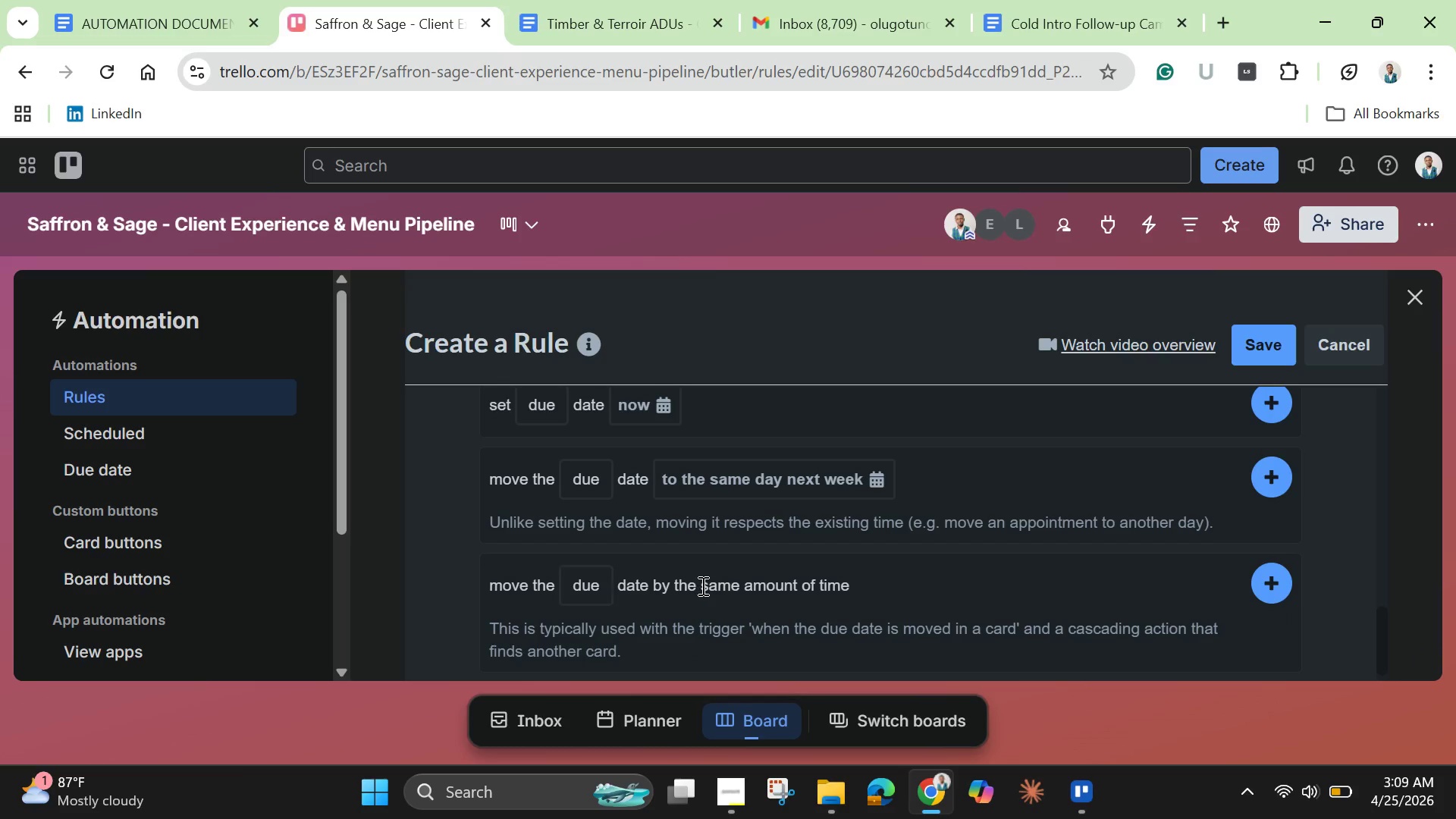 
left_click([711, 586])
 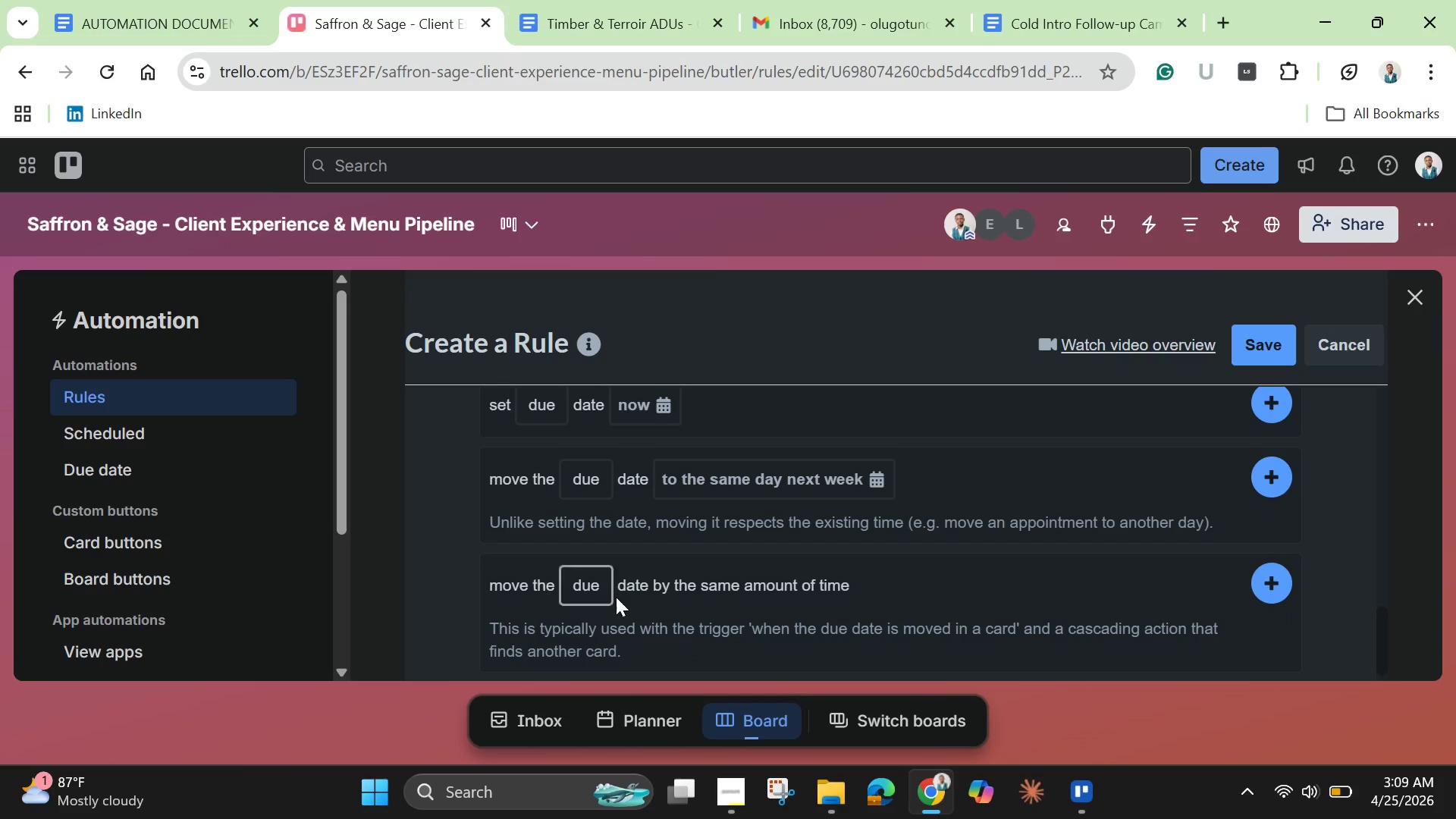 
mouse_move([622, 590])
 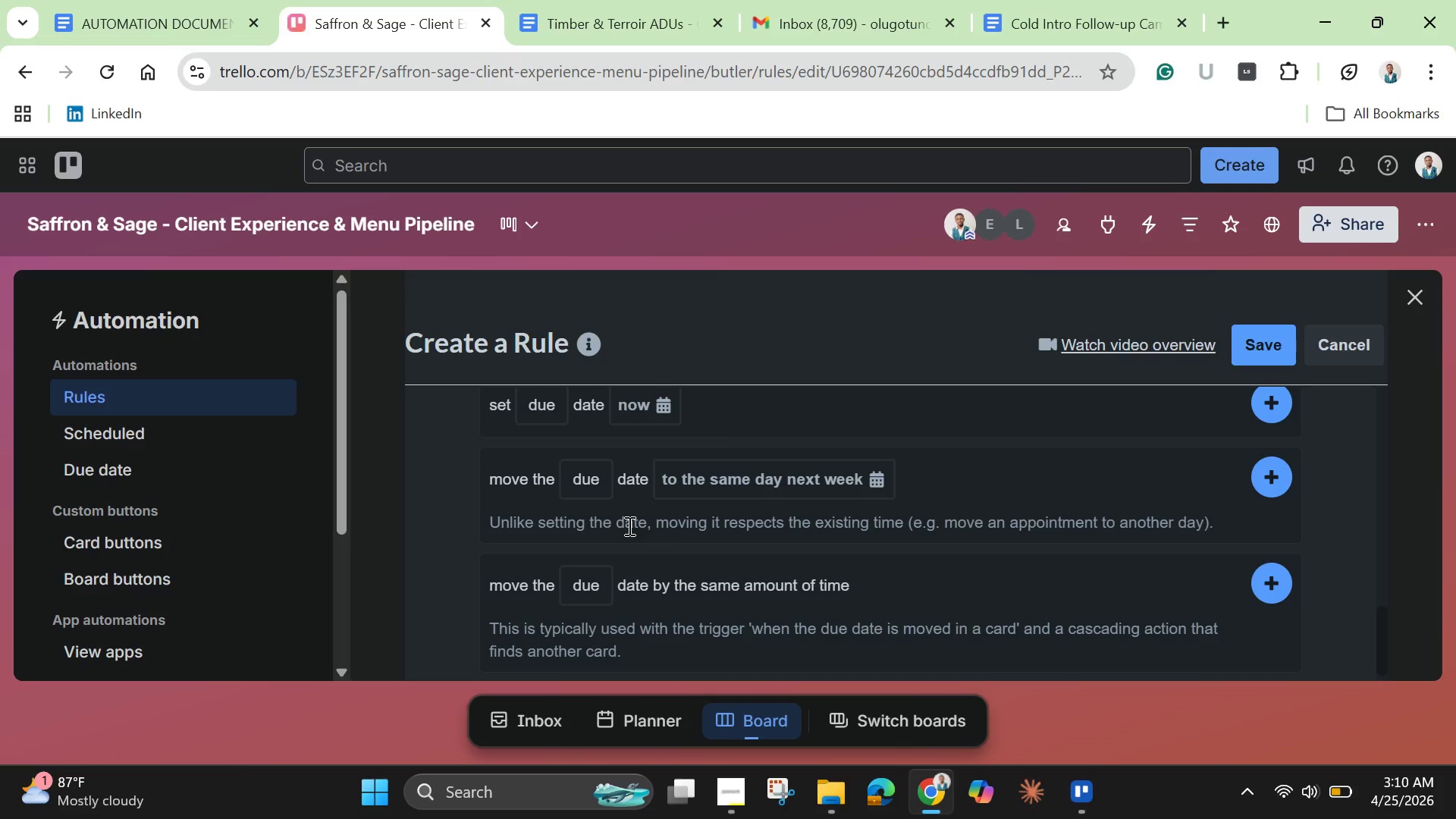 
wait(38.03)
 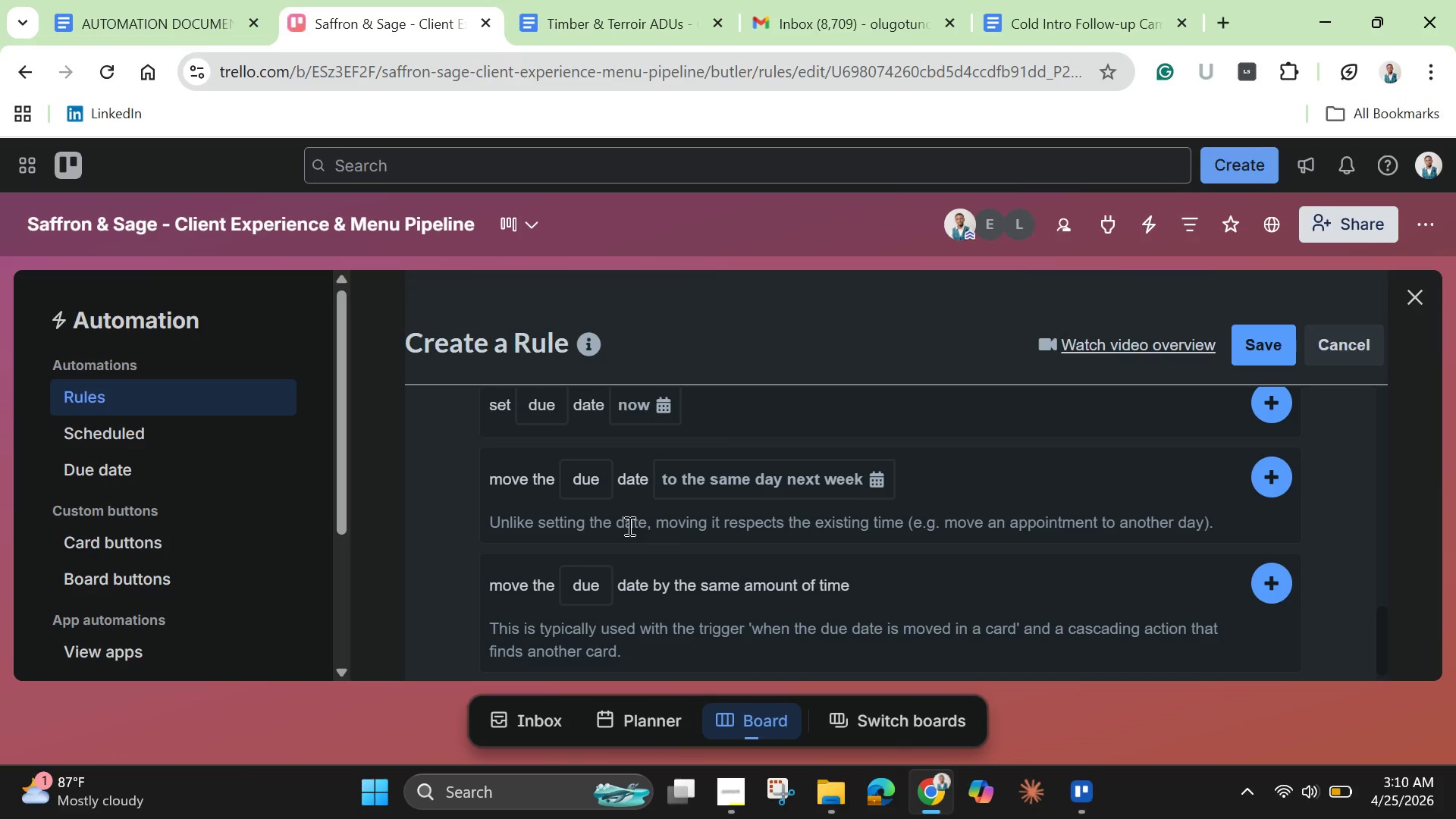 
left_click([1333, 335])
 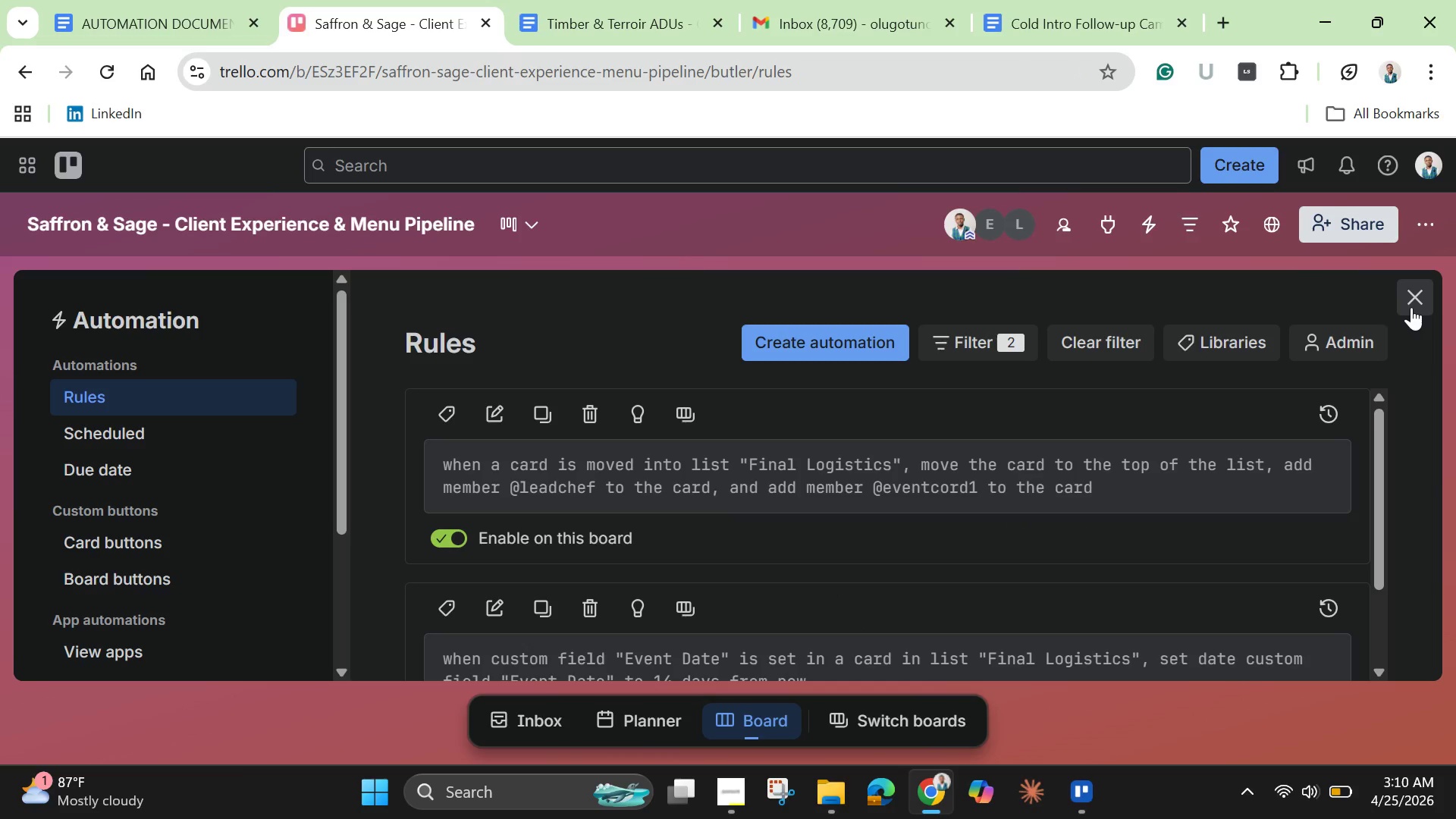 
left_click([1413, 307])
 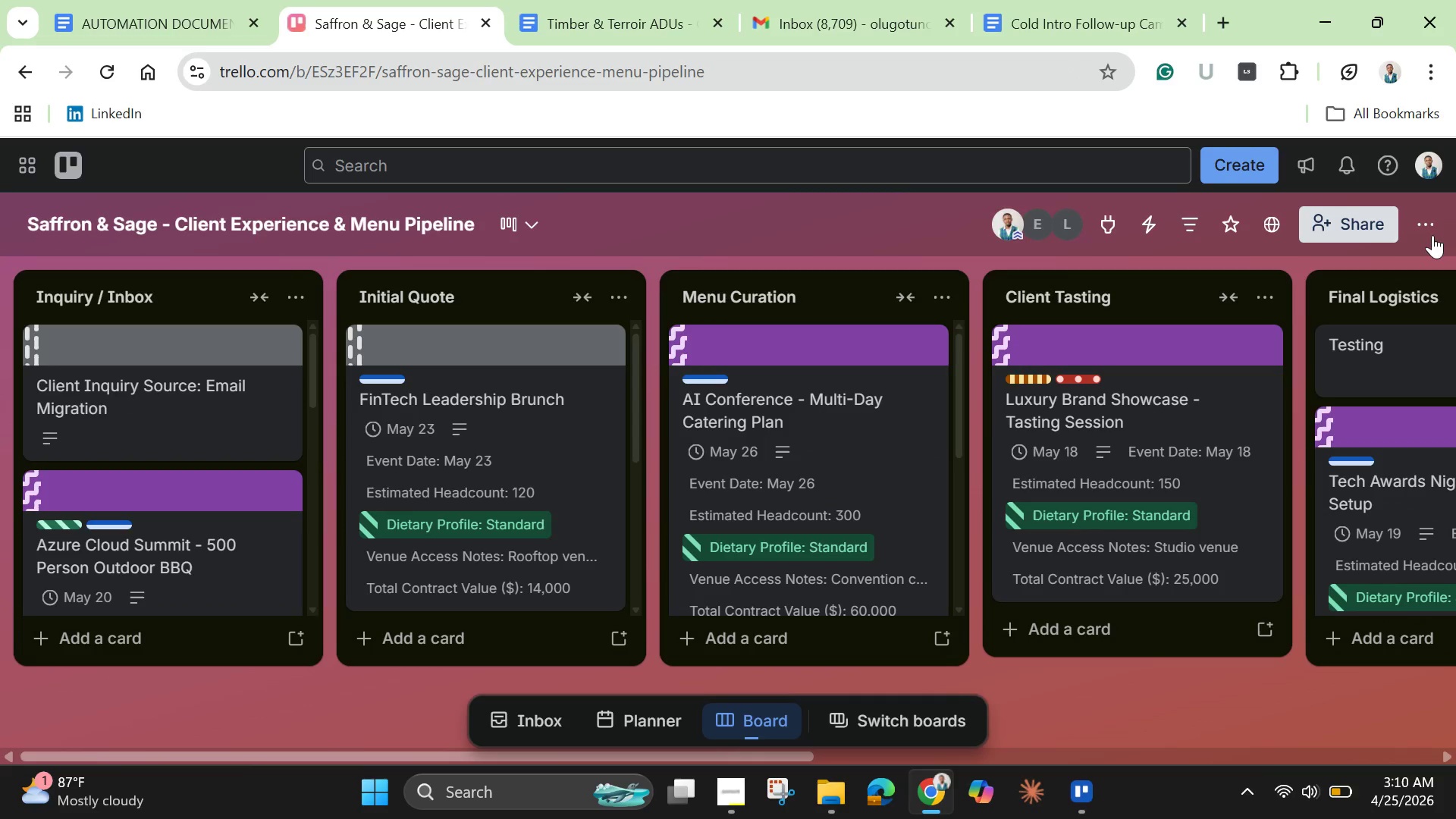 
left_click([1423, 227])
 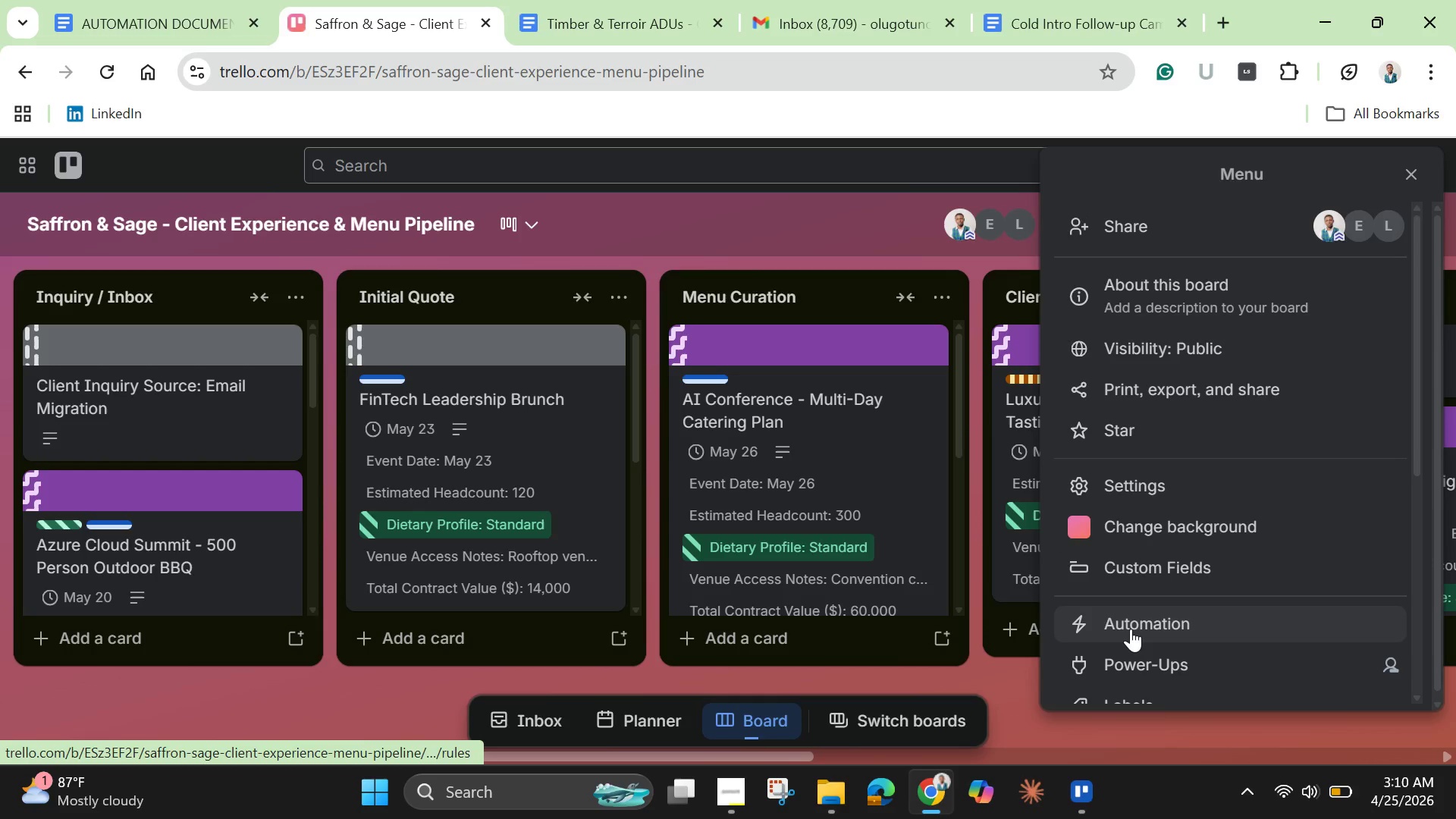 
left_click([1131, 629])
 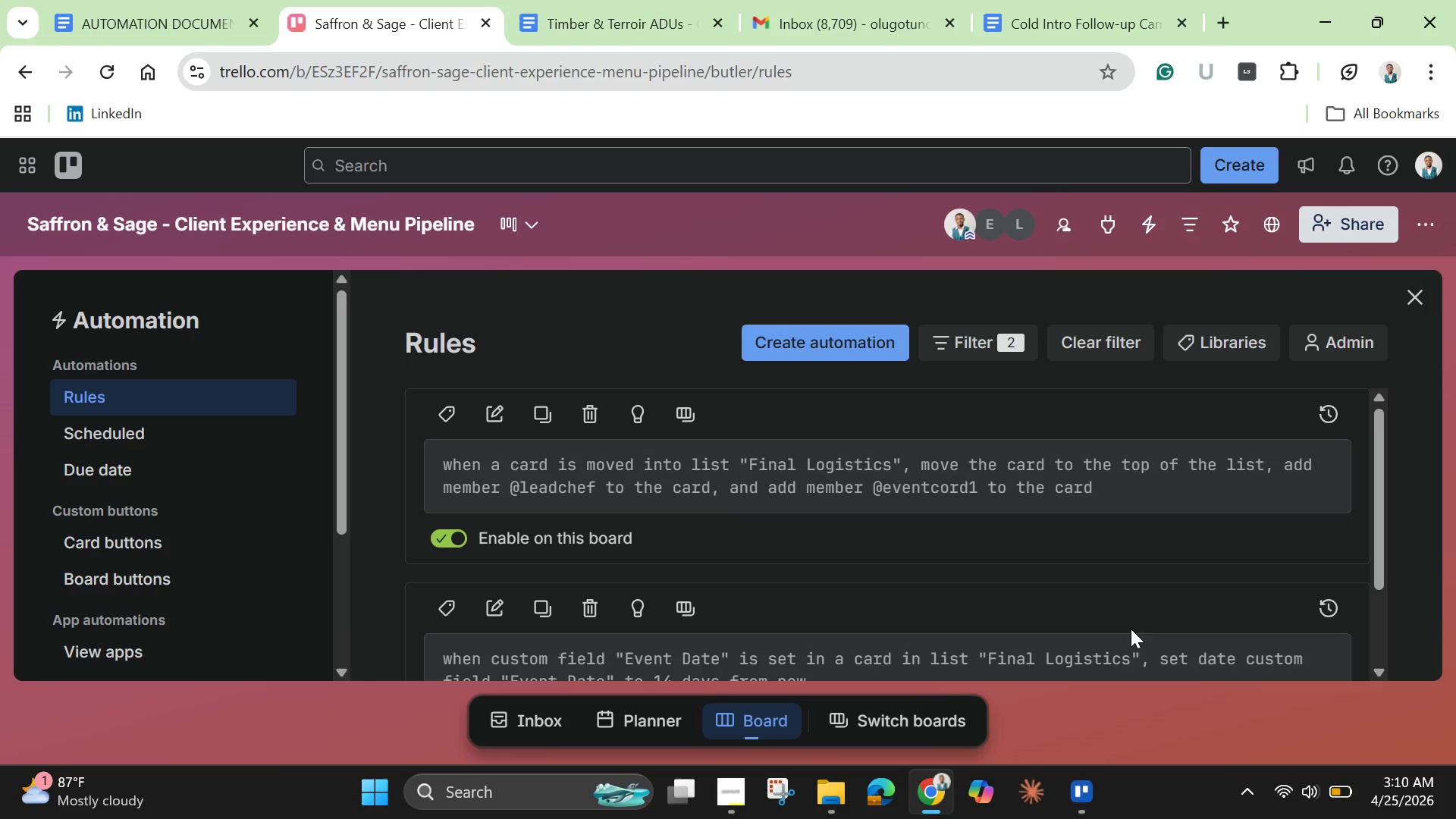 
wait(6.61)
 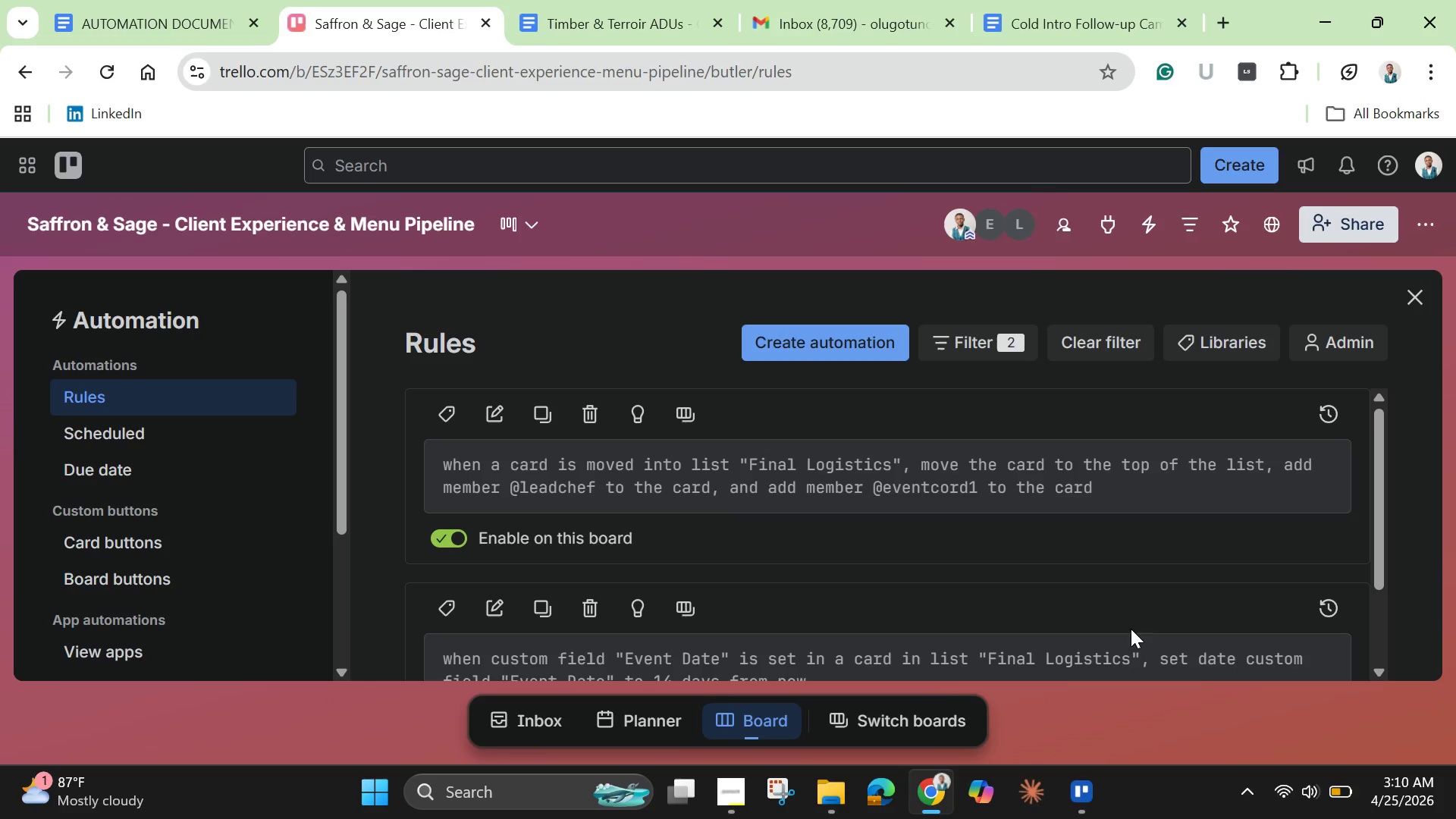 
left_click([858, 360])
 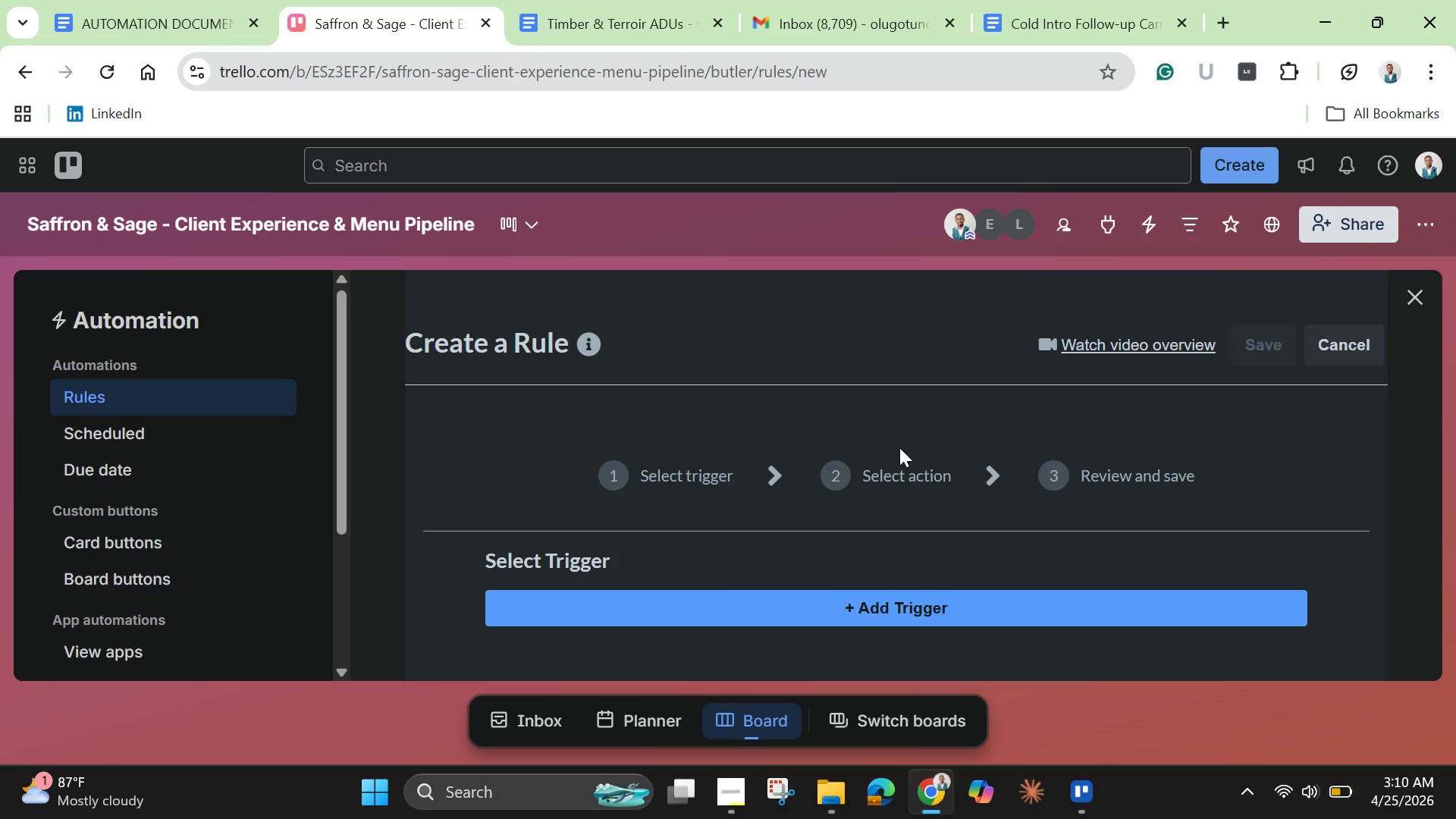 
wait(5.22)
 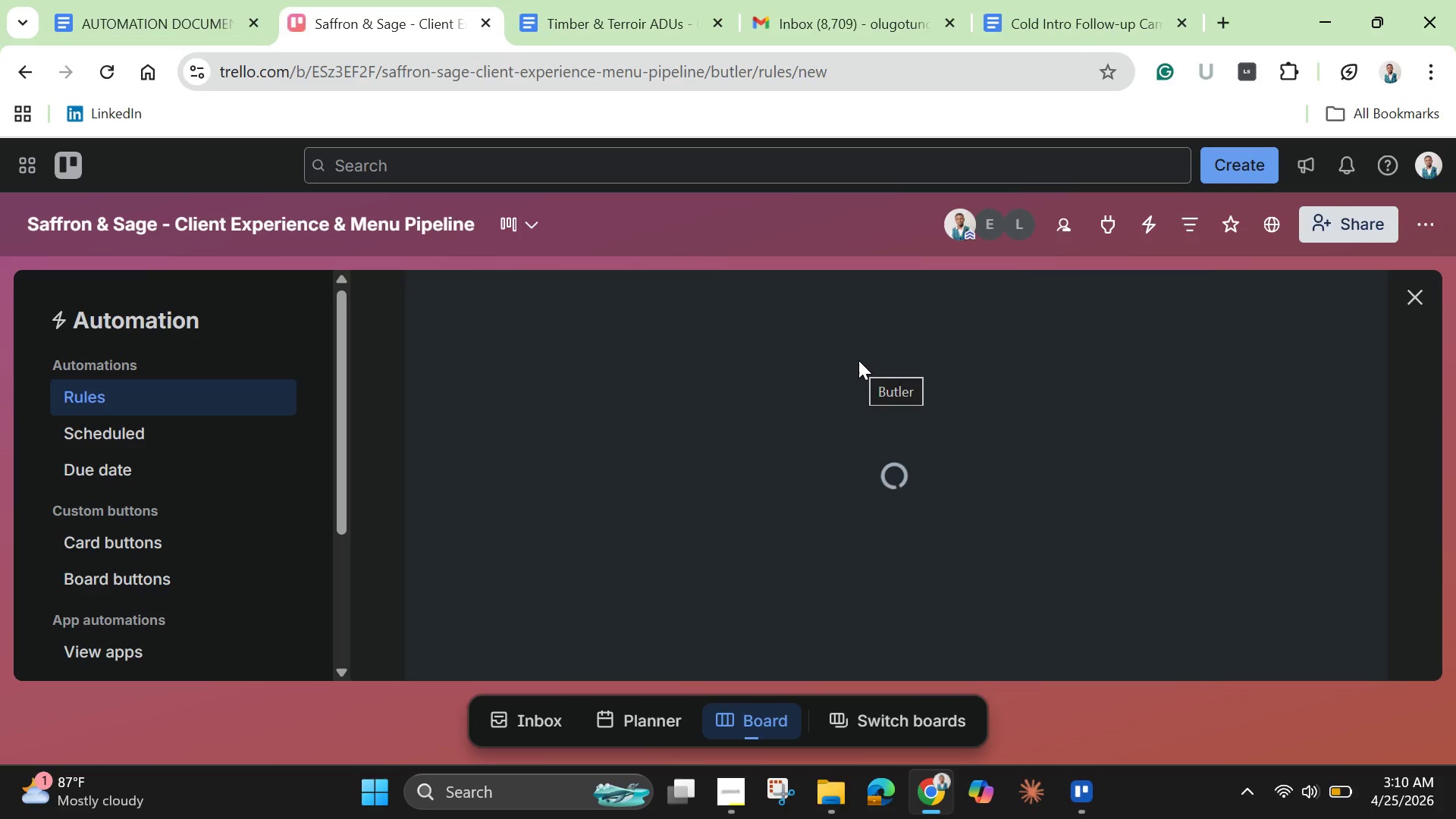 
left_click([897, 611])
 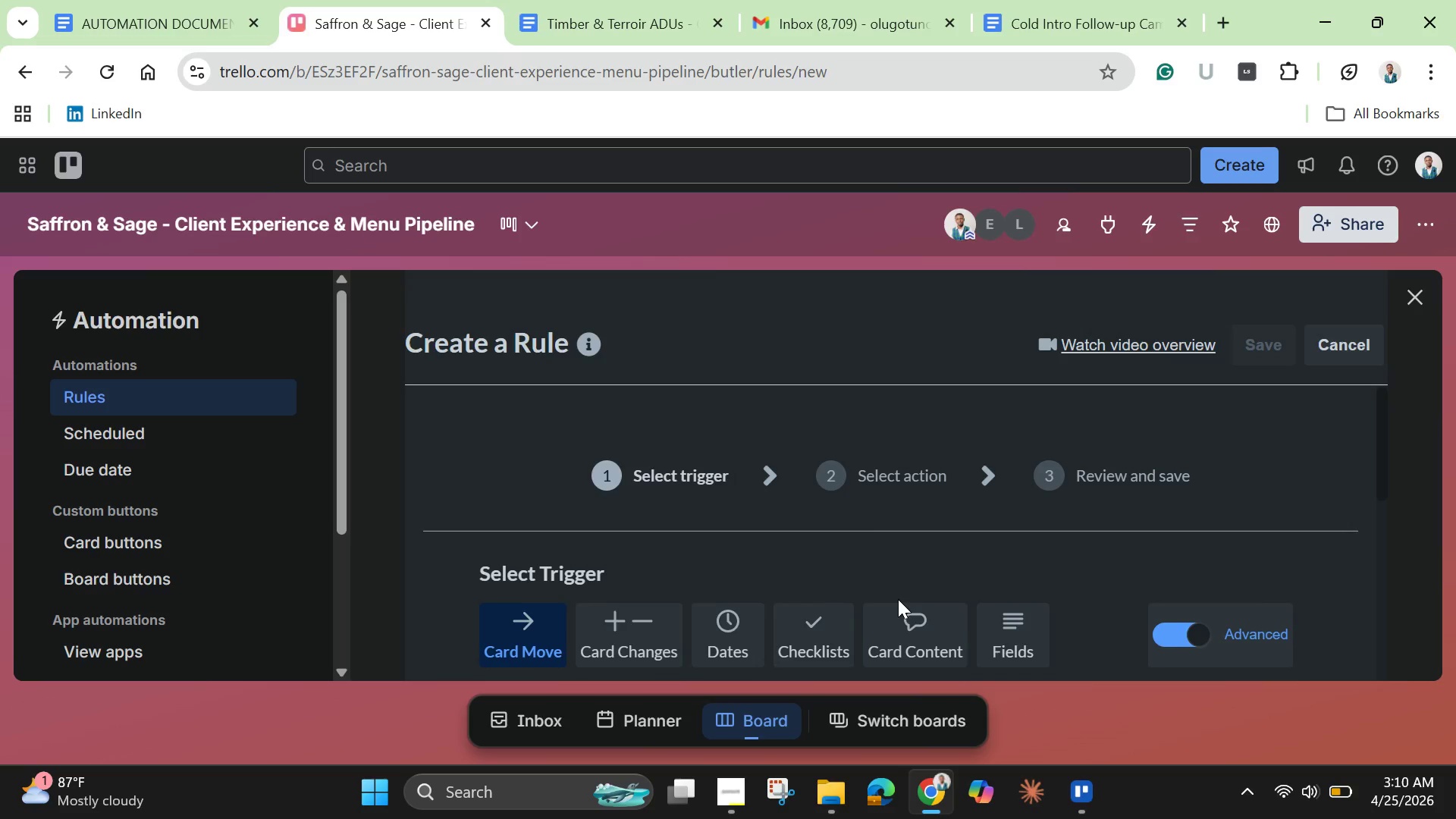 
scroll: coordinate [898, 599], scroll_direction: down, amount: 1.0
 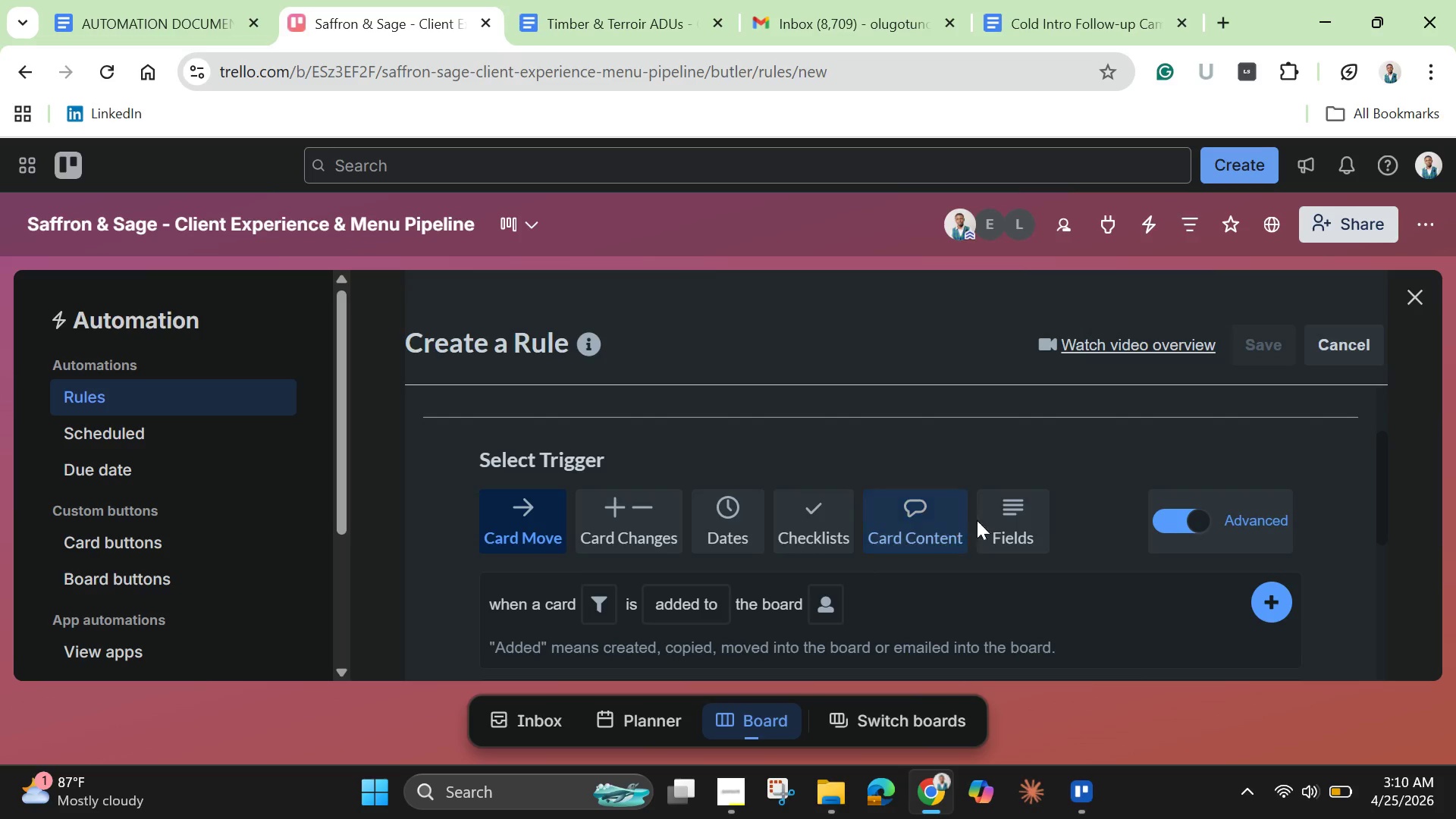 
left_click([1009, 526])
 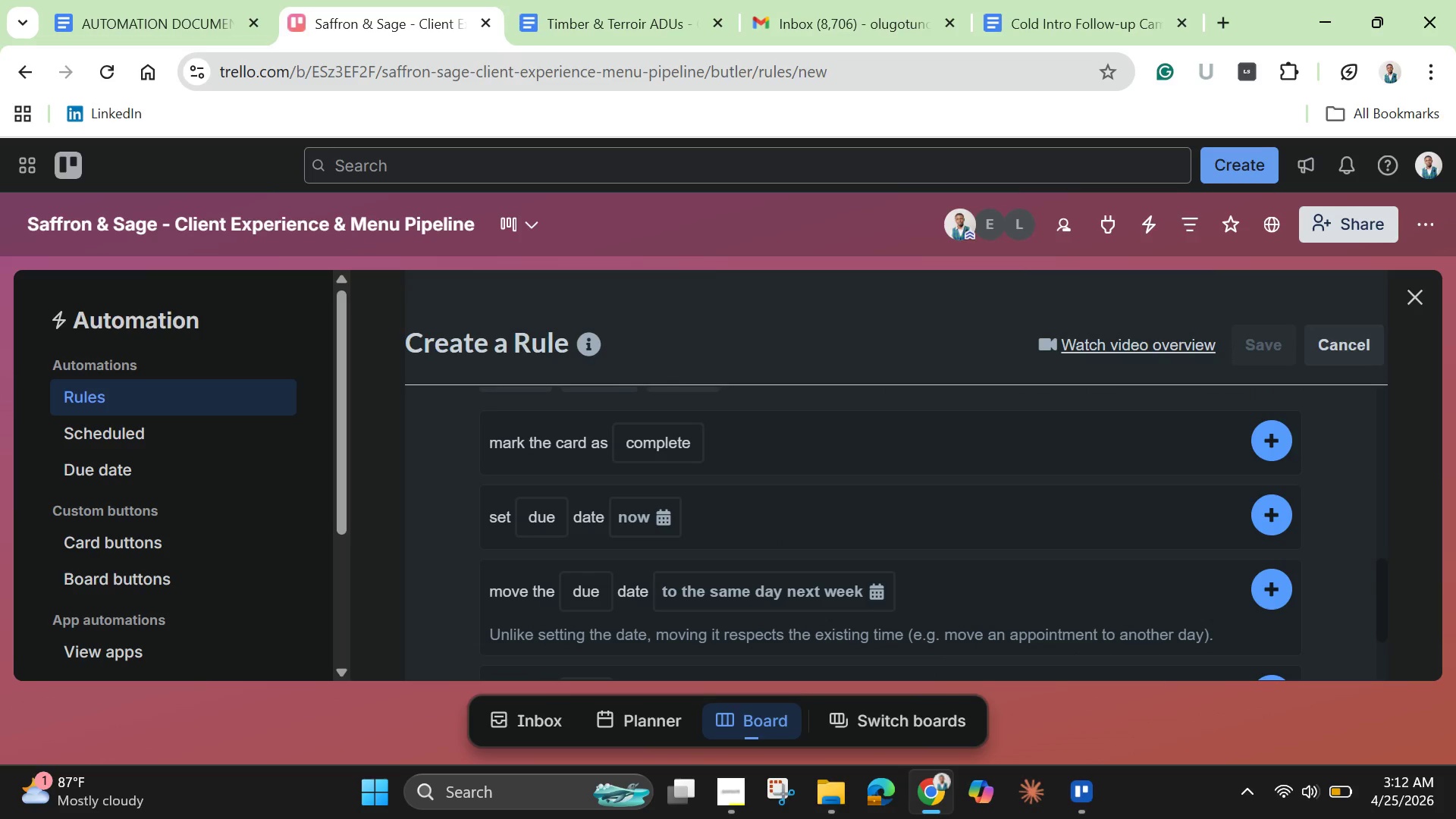 
wait(122.53)
 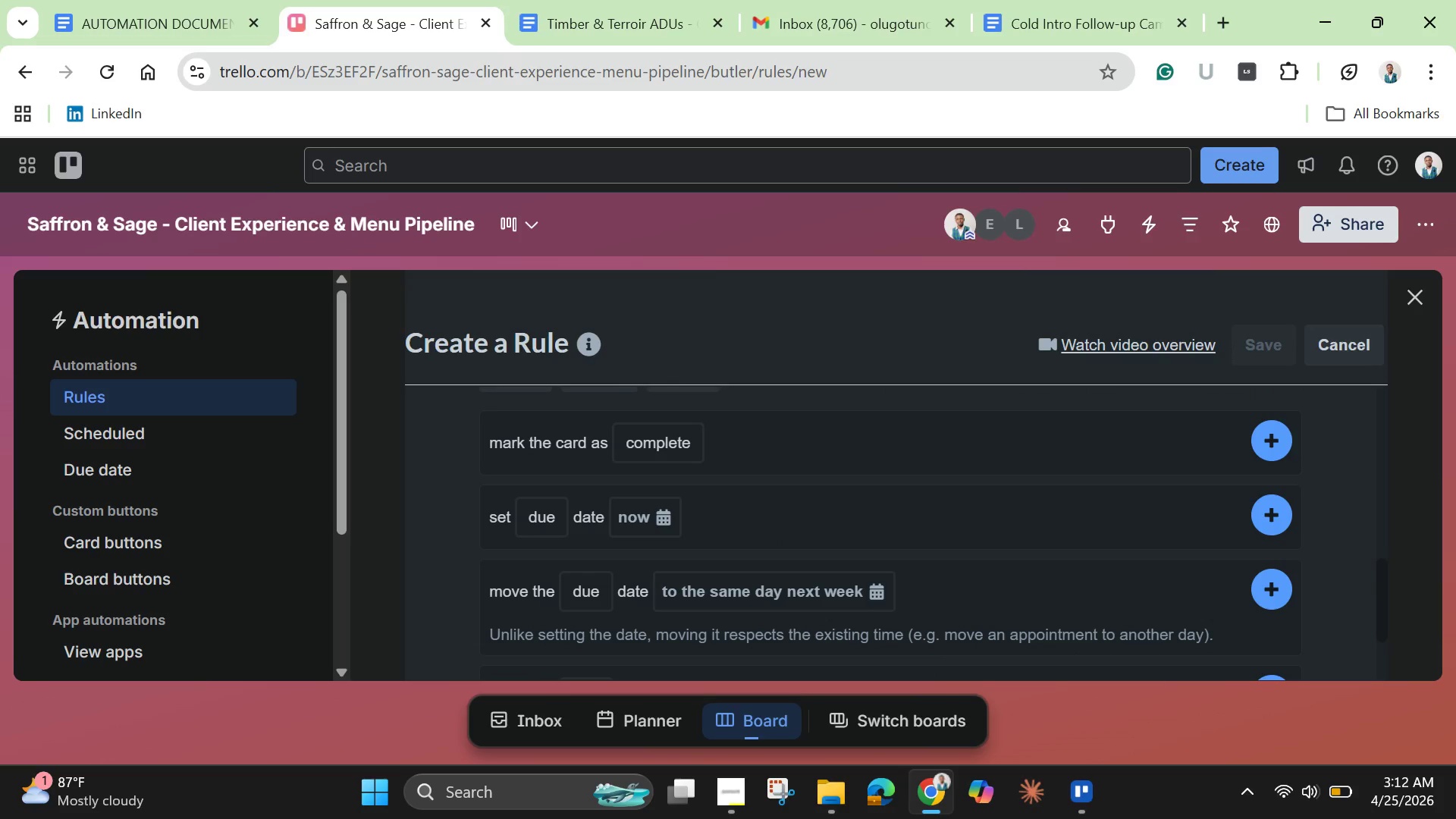 
left_click([635, 519])
 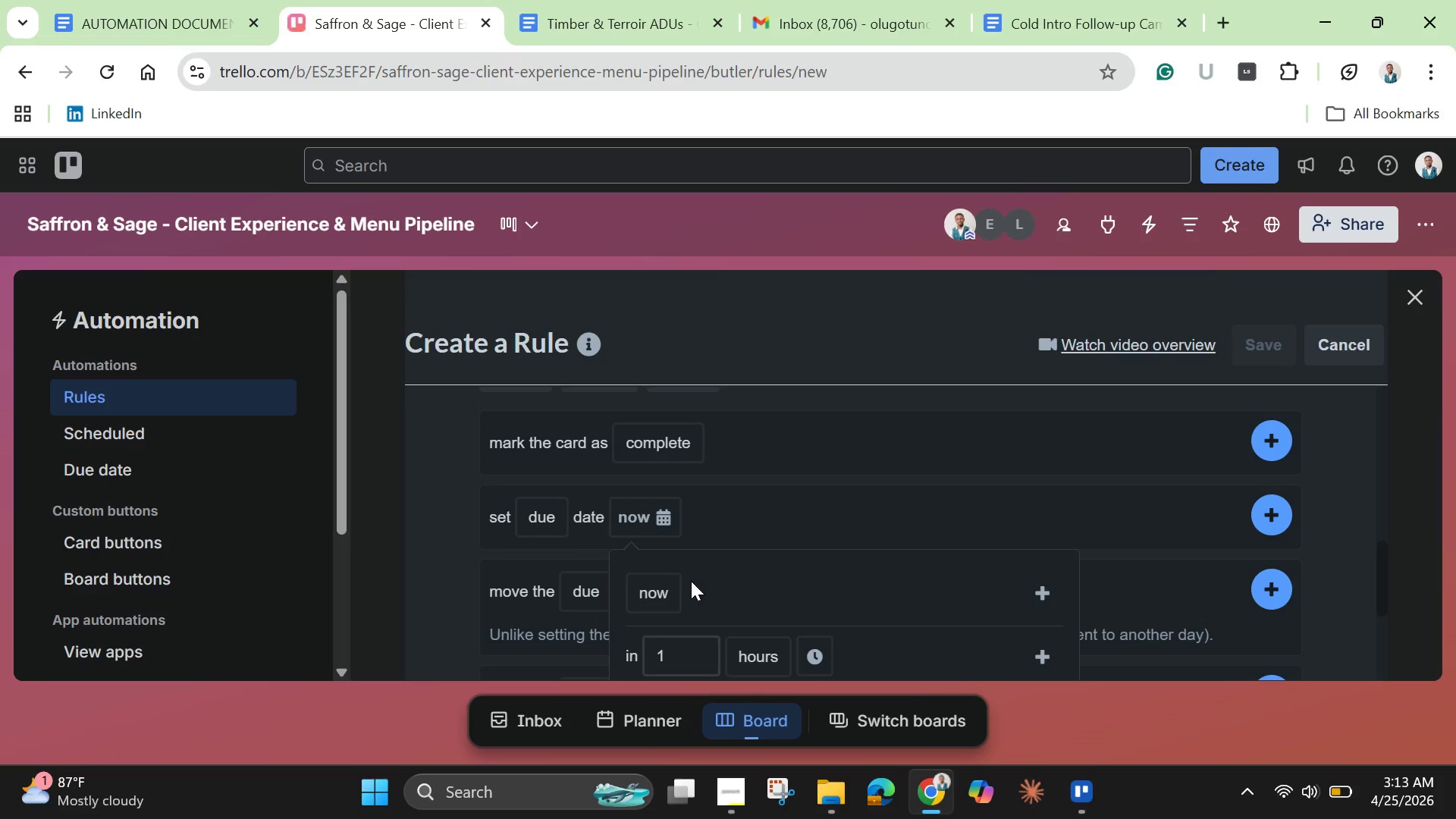 
scroll: coordinate [697, 586], scroll_direction: down, amount: 1.0
 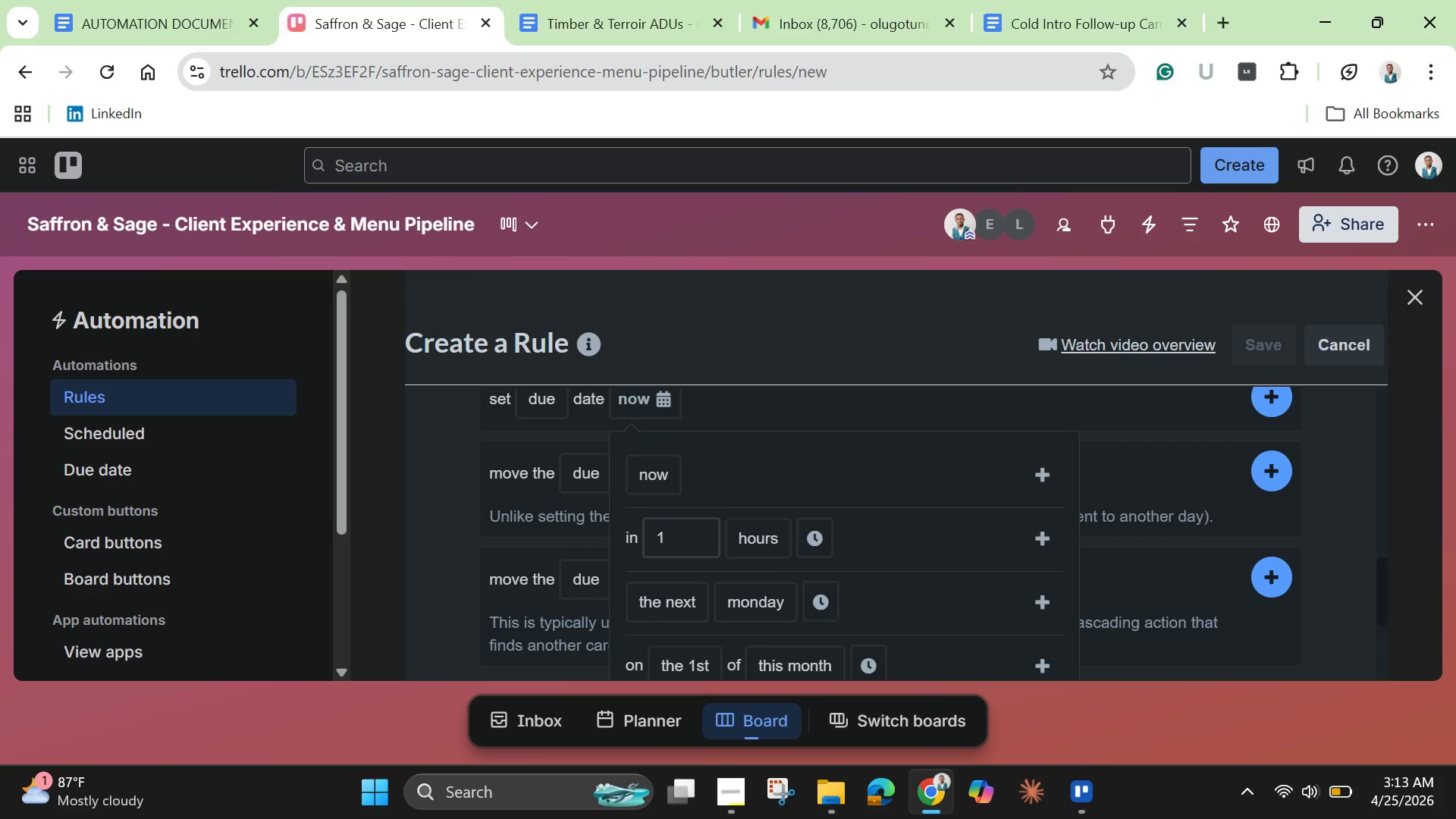 
wait(11.62)
 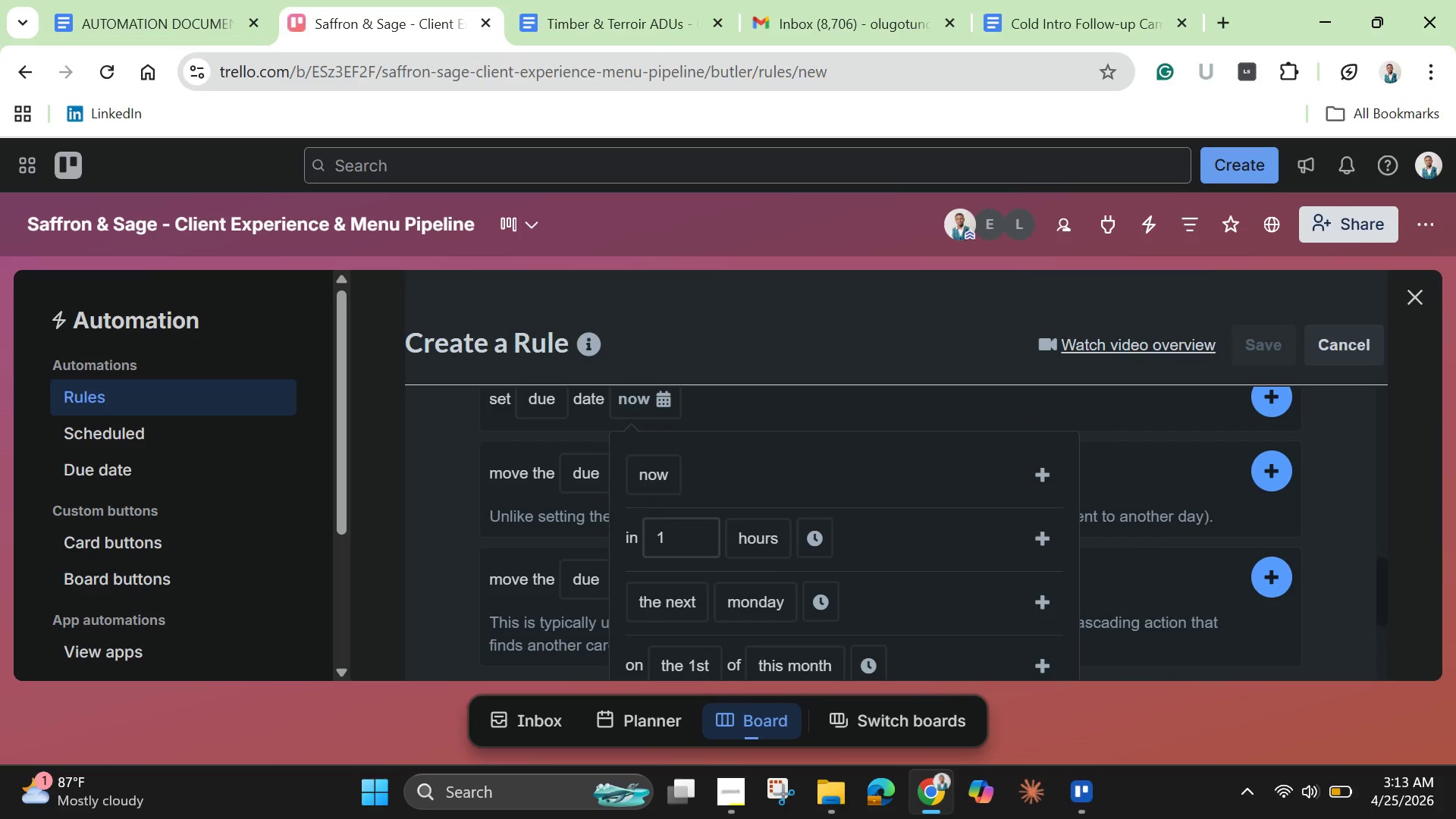 
mouse_move([651, 467])
 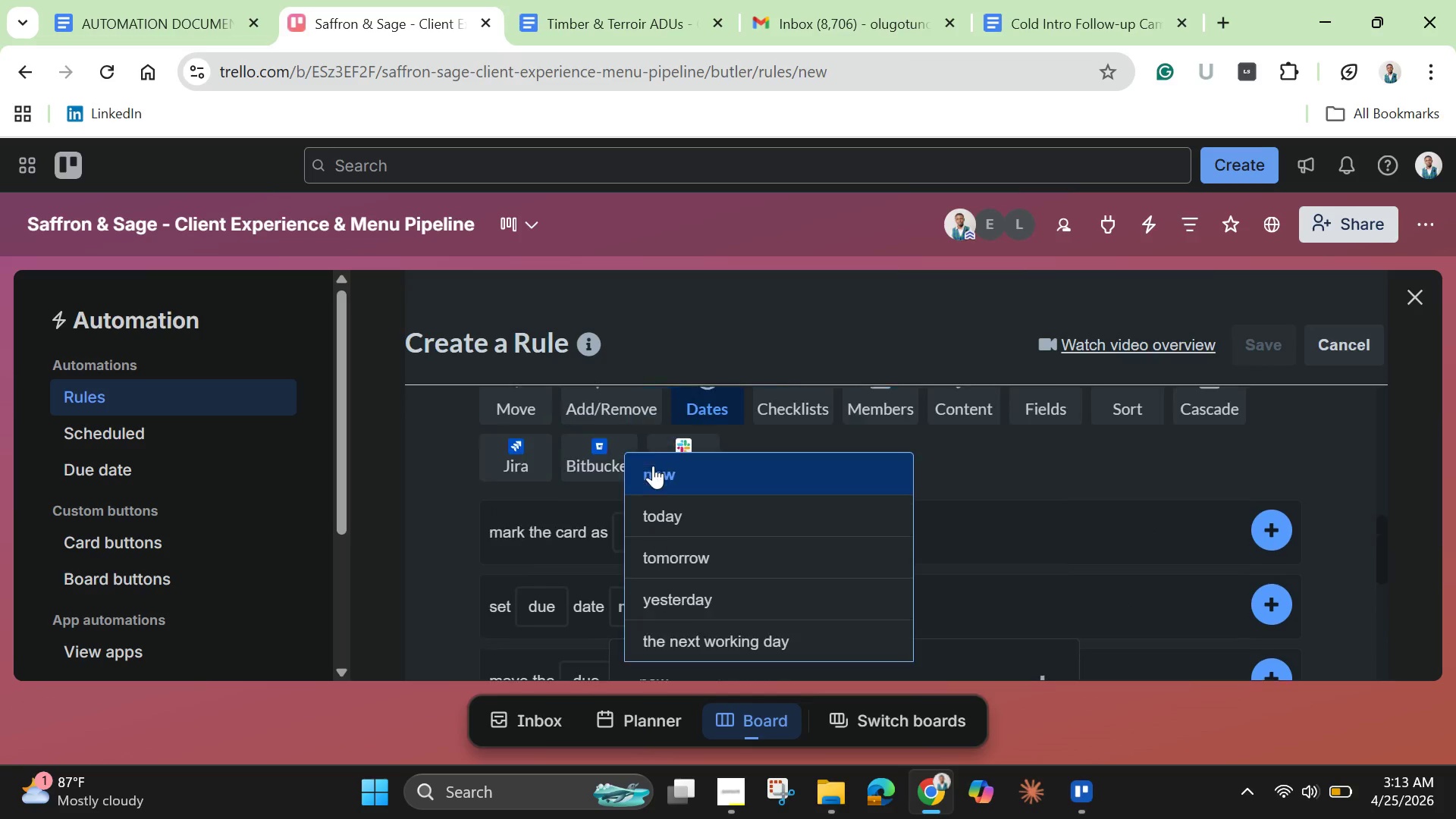 
scroll: coordinate [653, 466], scroll_direction: up, amount: 2.0
 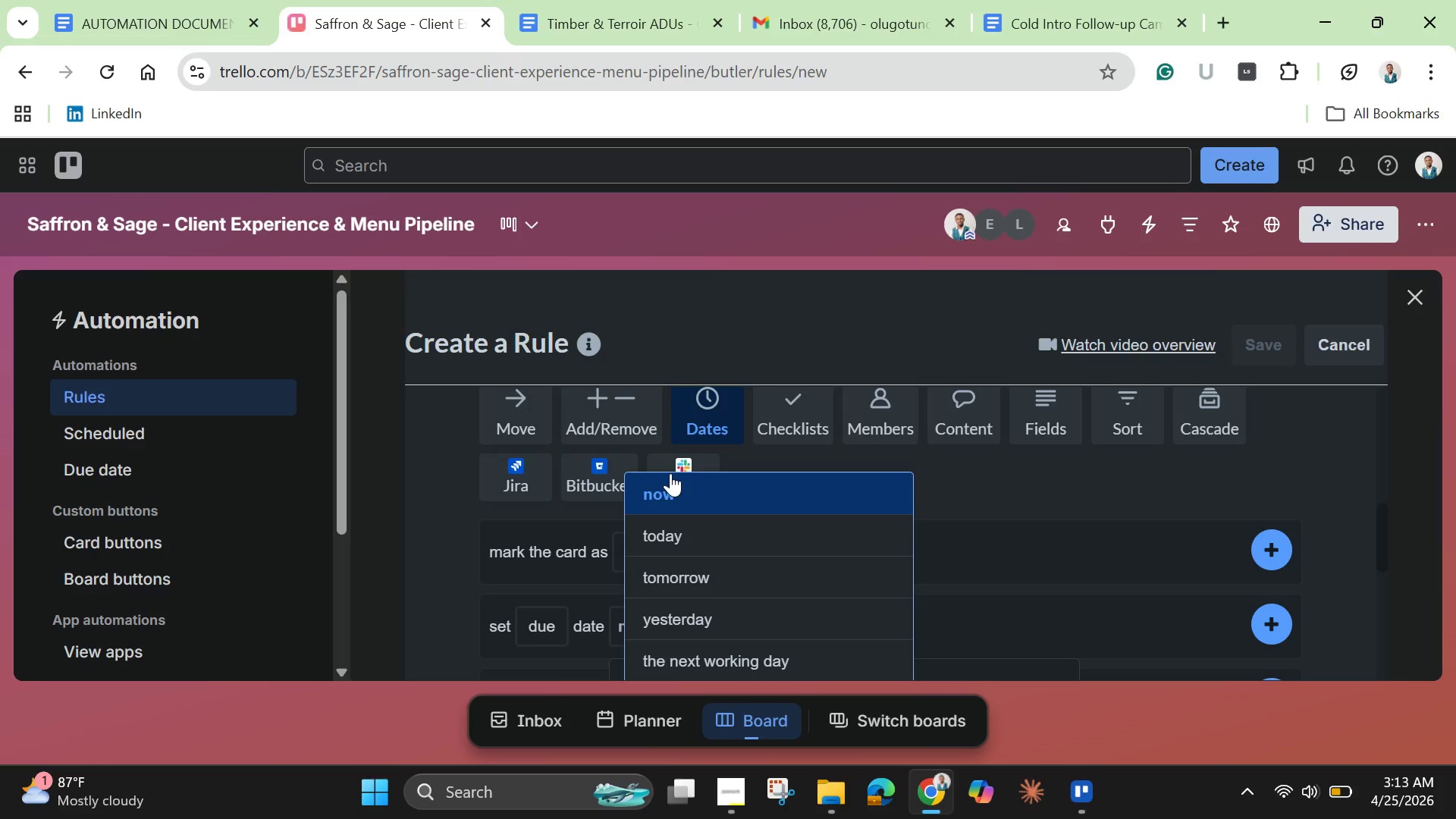 
scroll: coordinate [725, 566], scroll_direction: down, amount: 2.0
 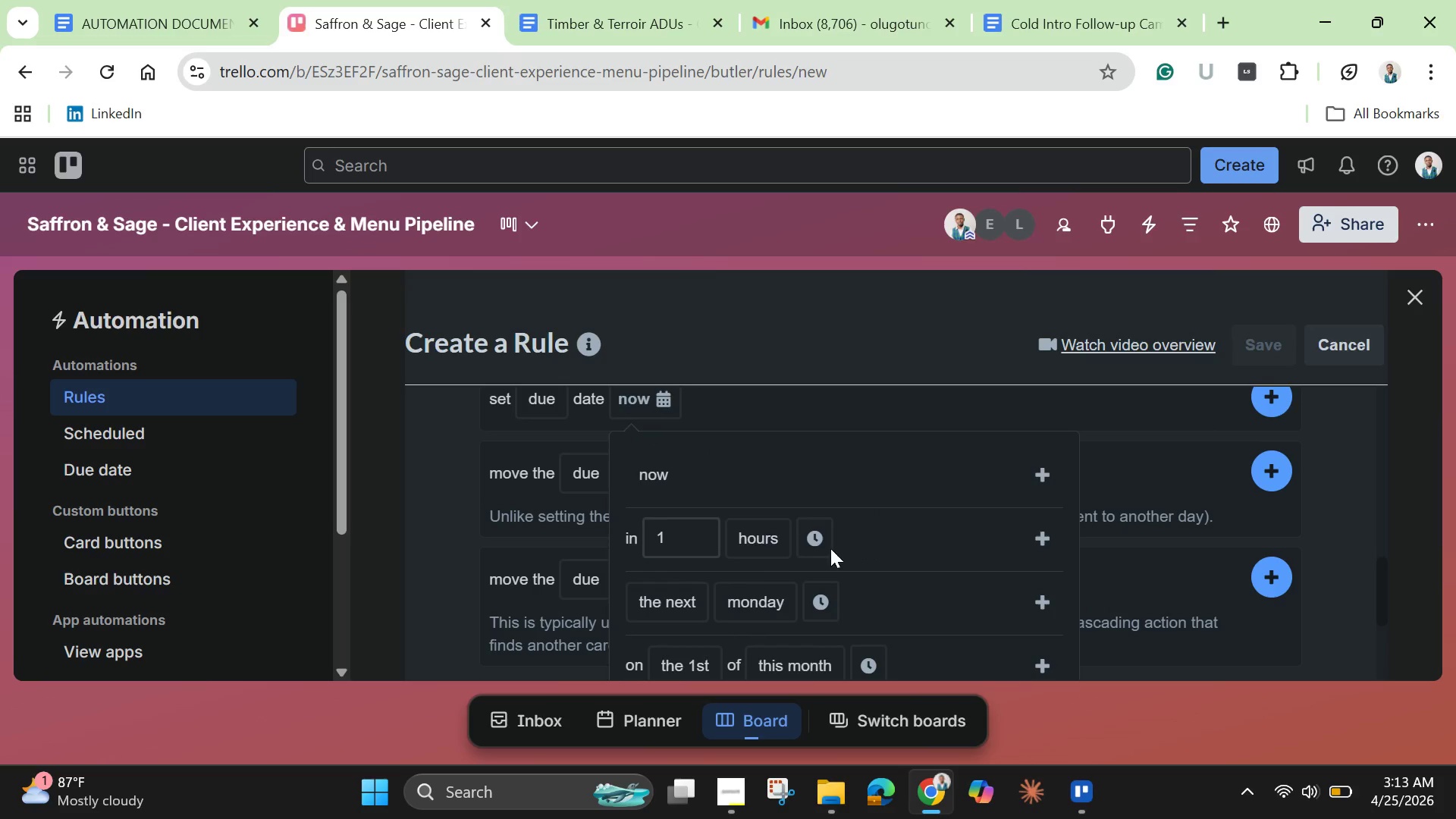 
left_click([694, 532])
 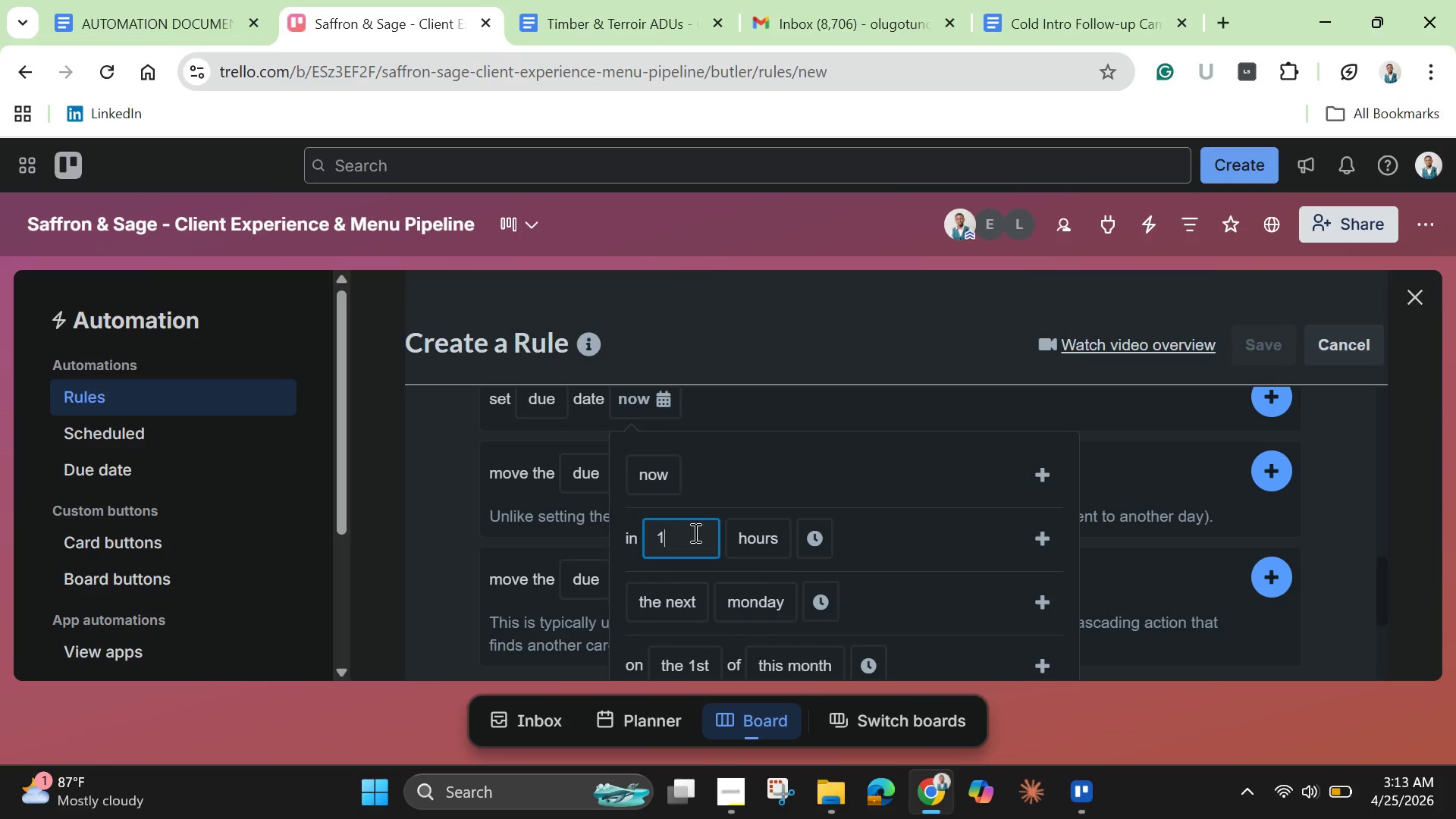 
key(Backspace)
type(14)
 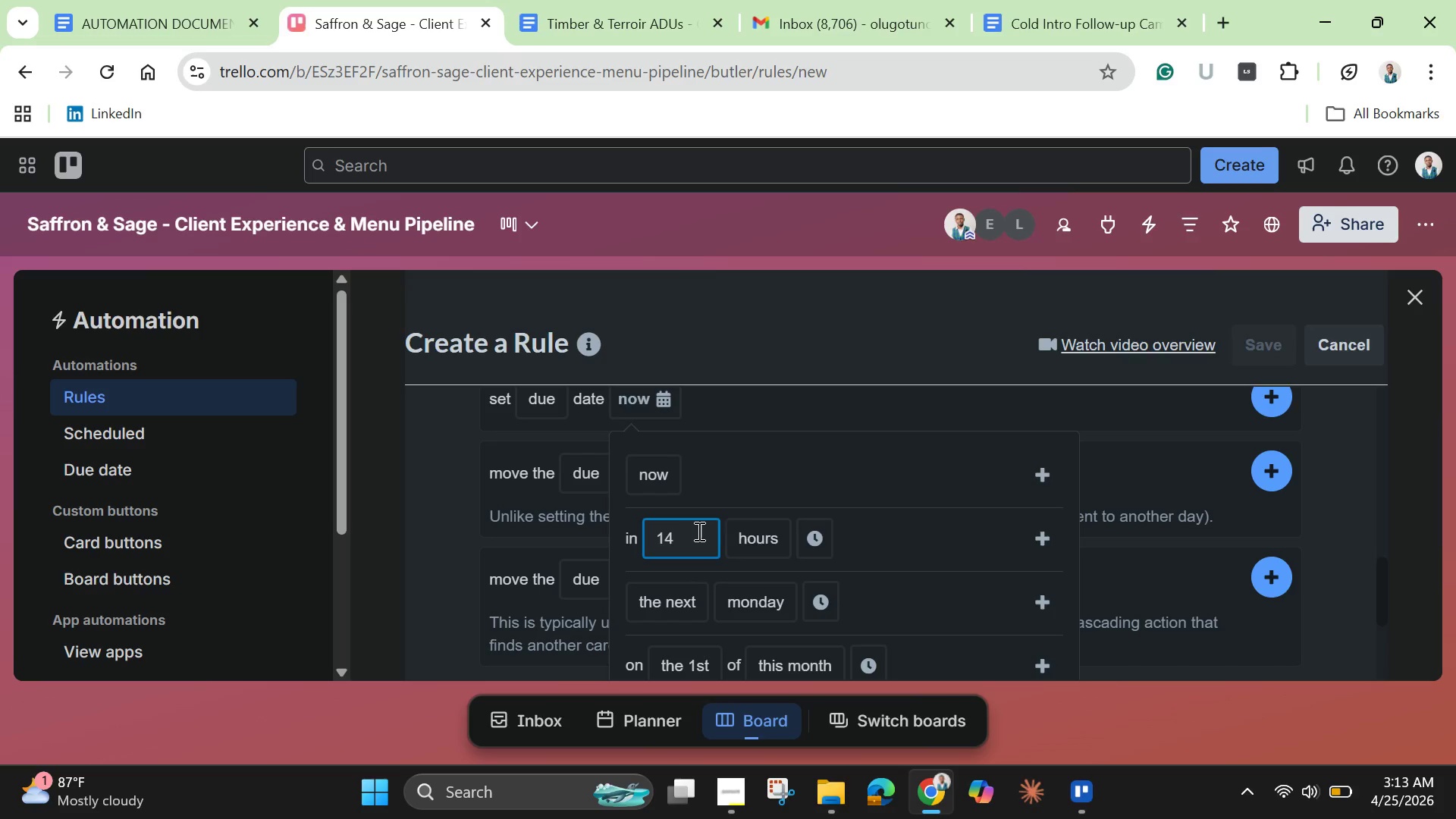 
wait(8.0)
 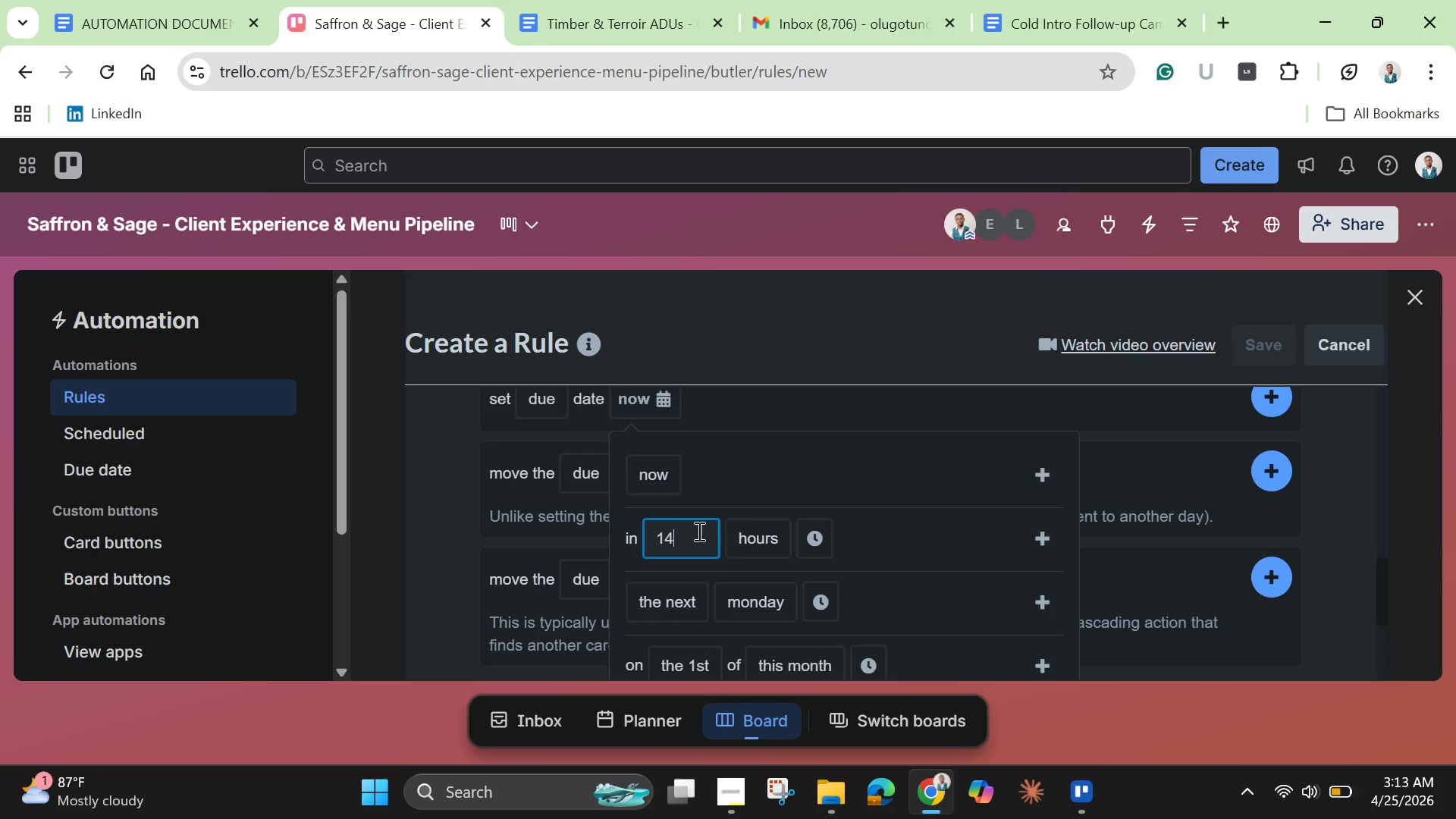 
left_click([749, 541])
 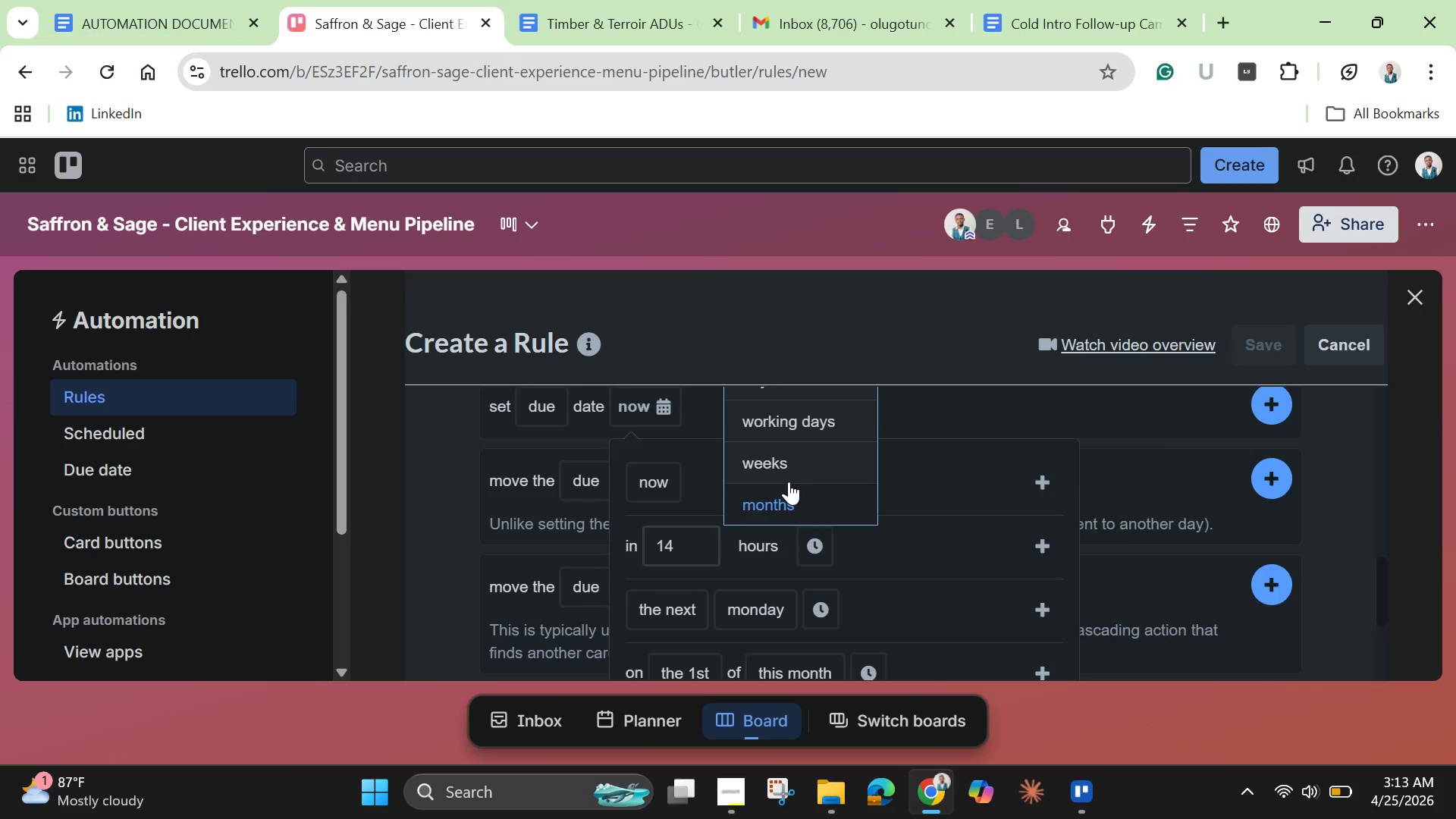 
scroll: coordinate [789, 482], scroll_direction: up, amount: 1.0
 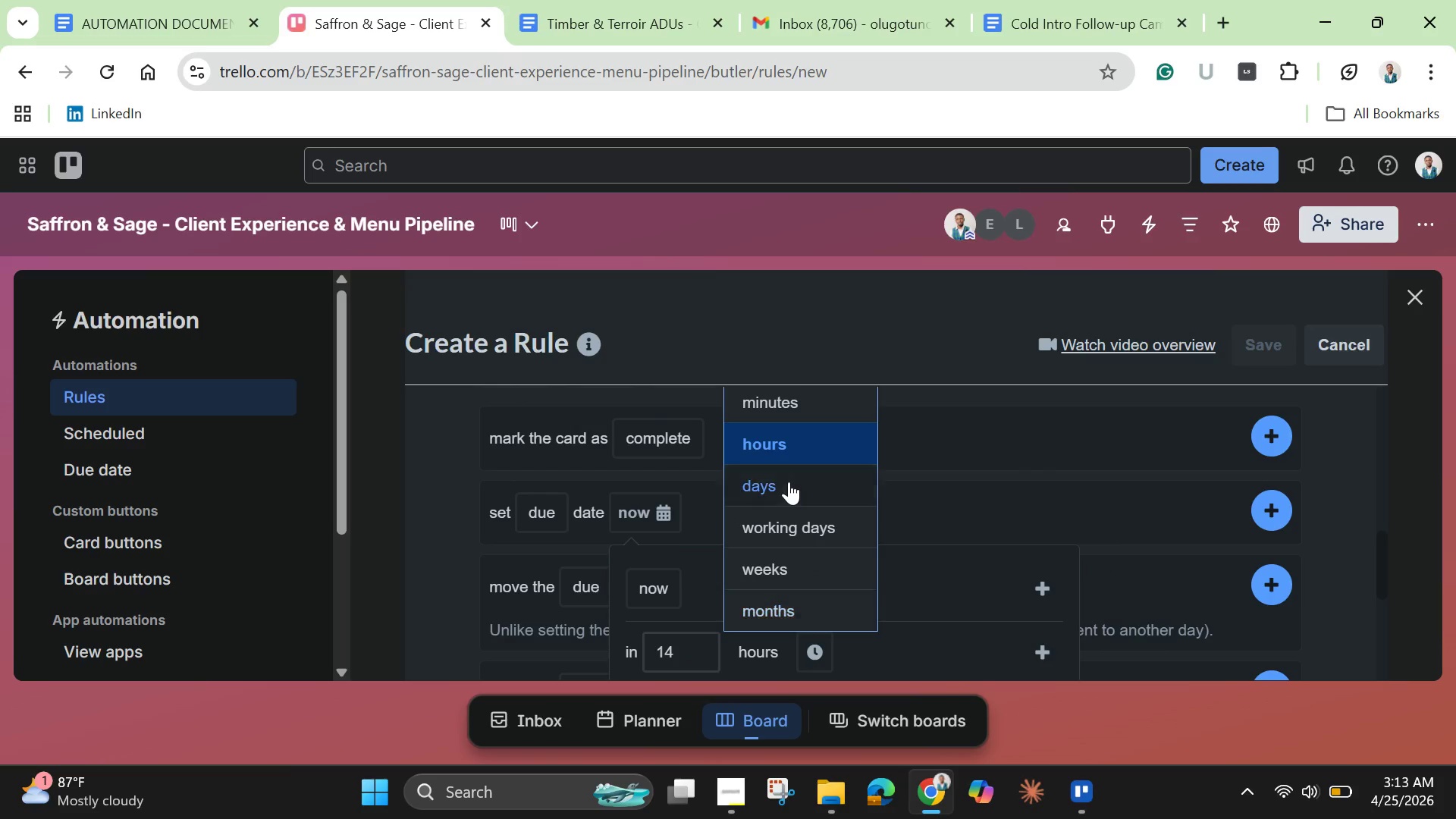 
left_click([789, 482])
 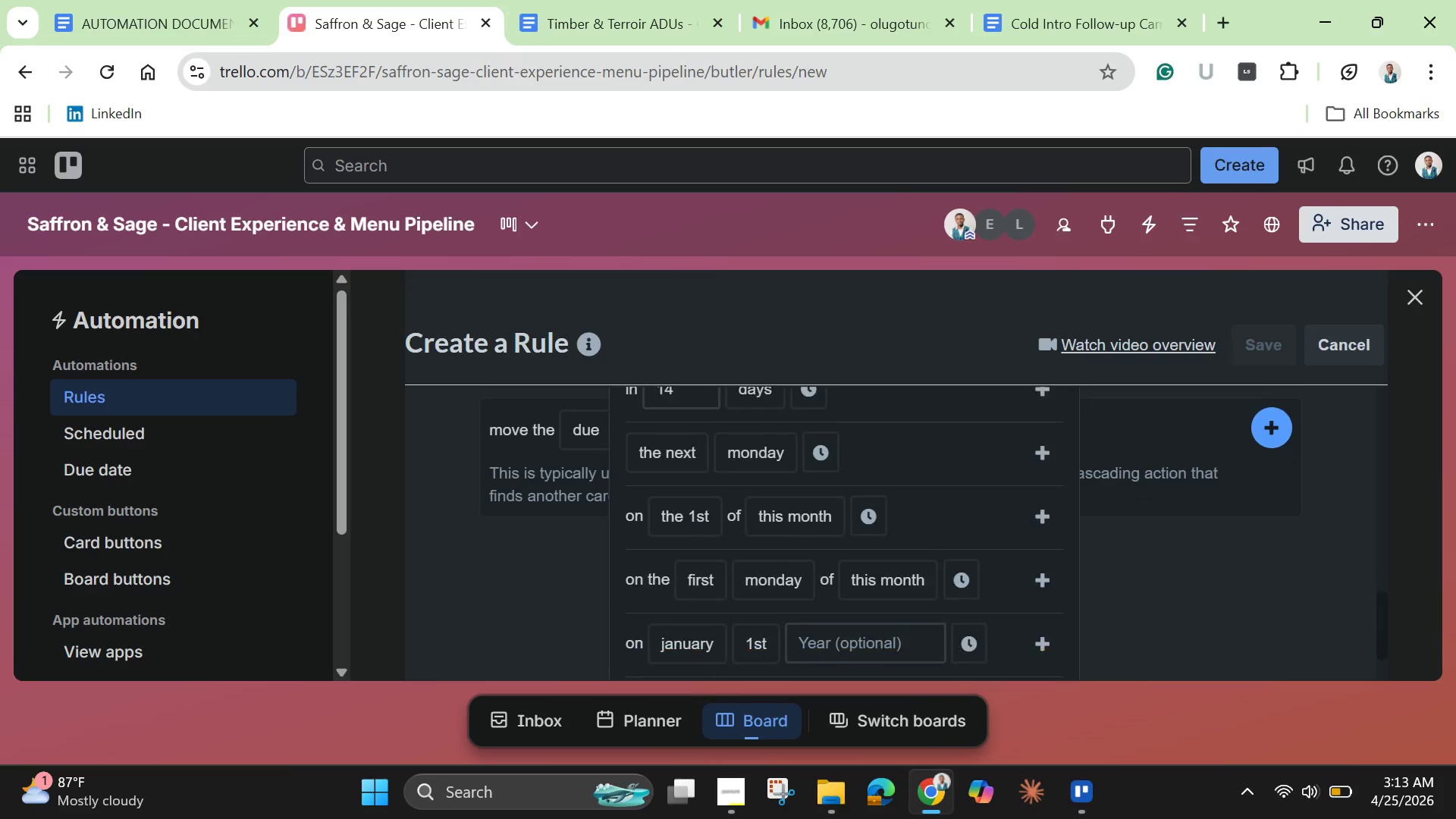 
wait(9.17)
 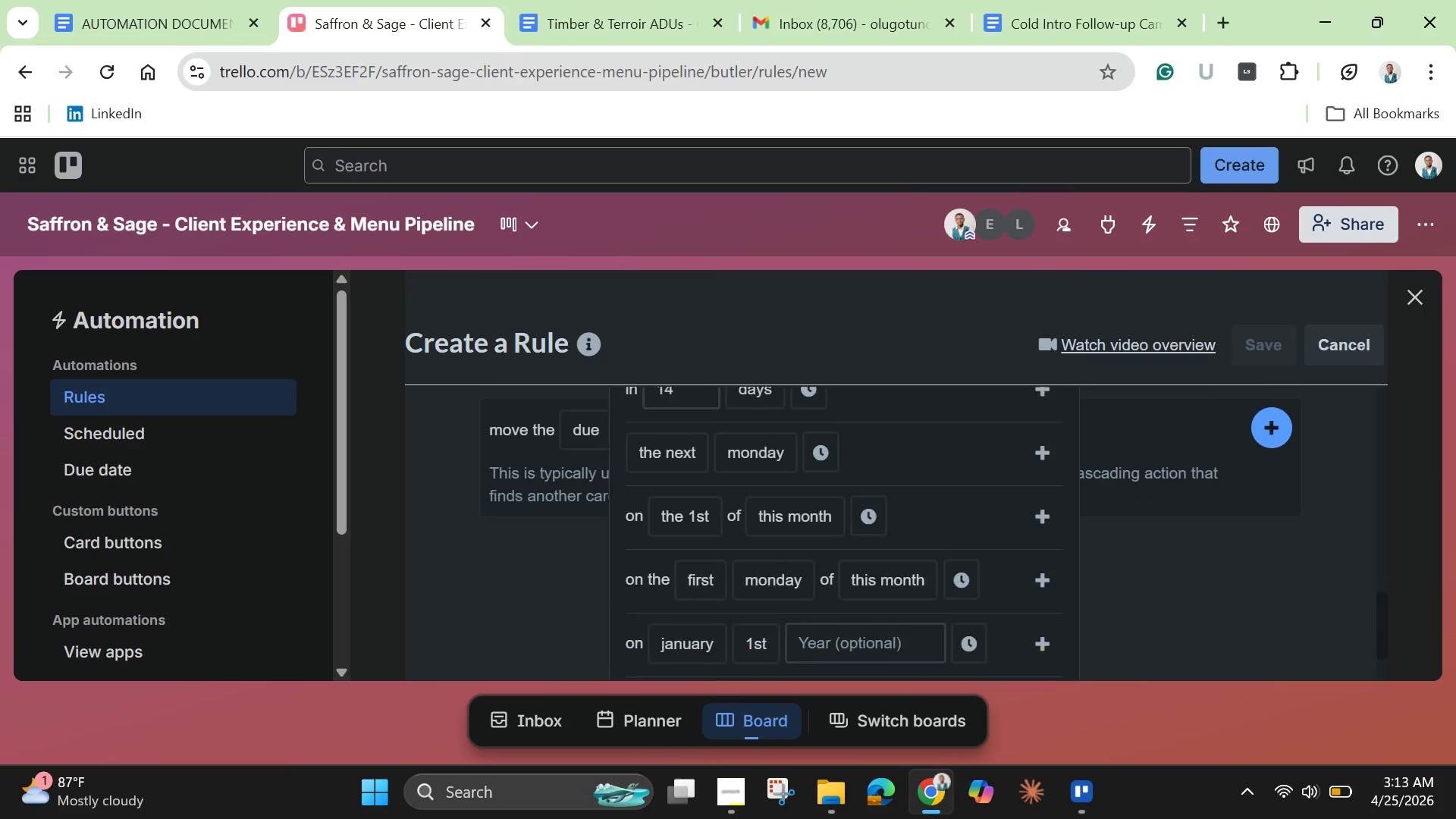 
left_click([910, 635])
 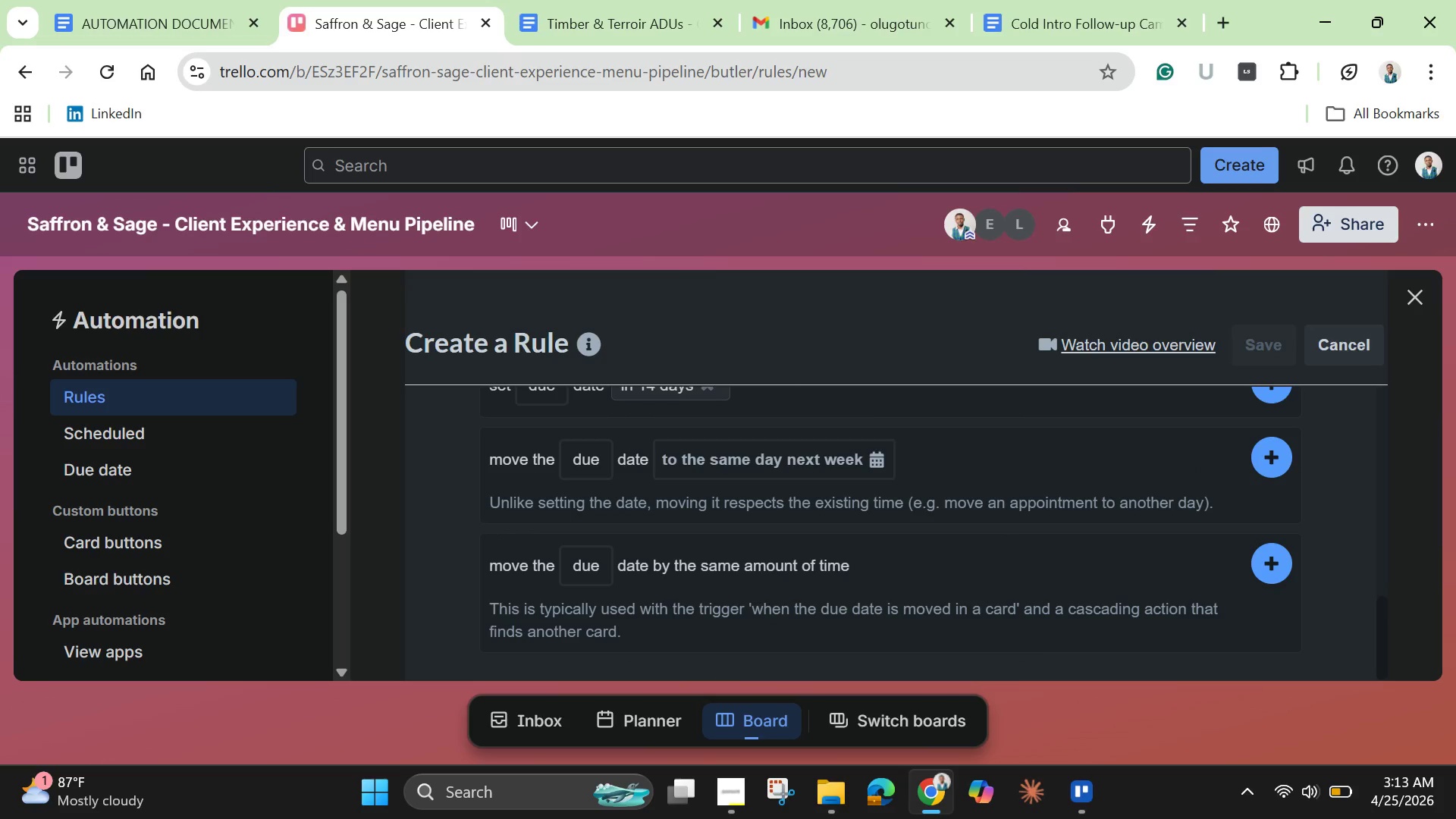 
wait(12.44)
 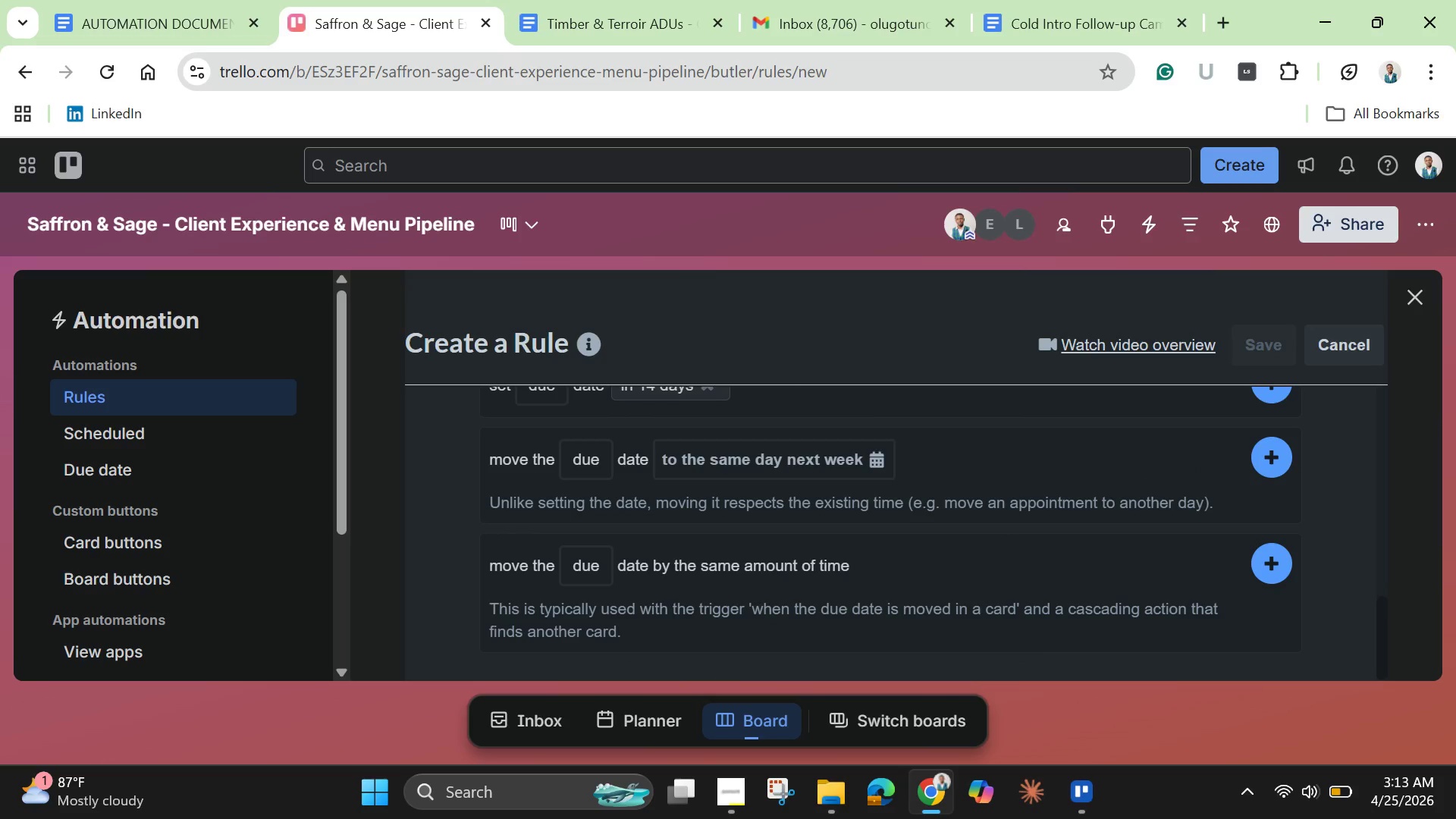 
left_click([1277, 477])
 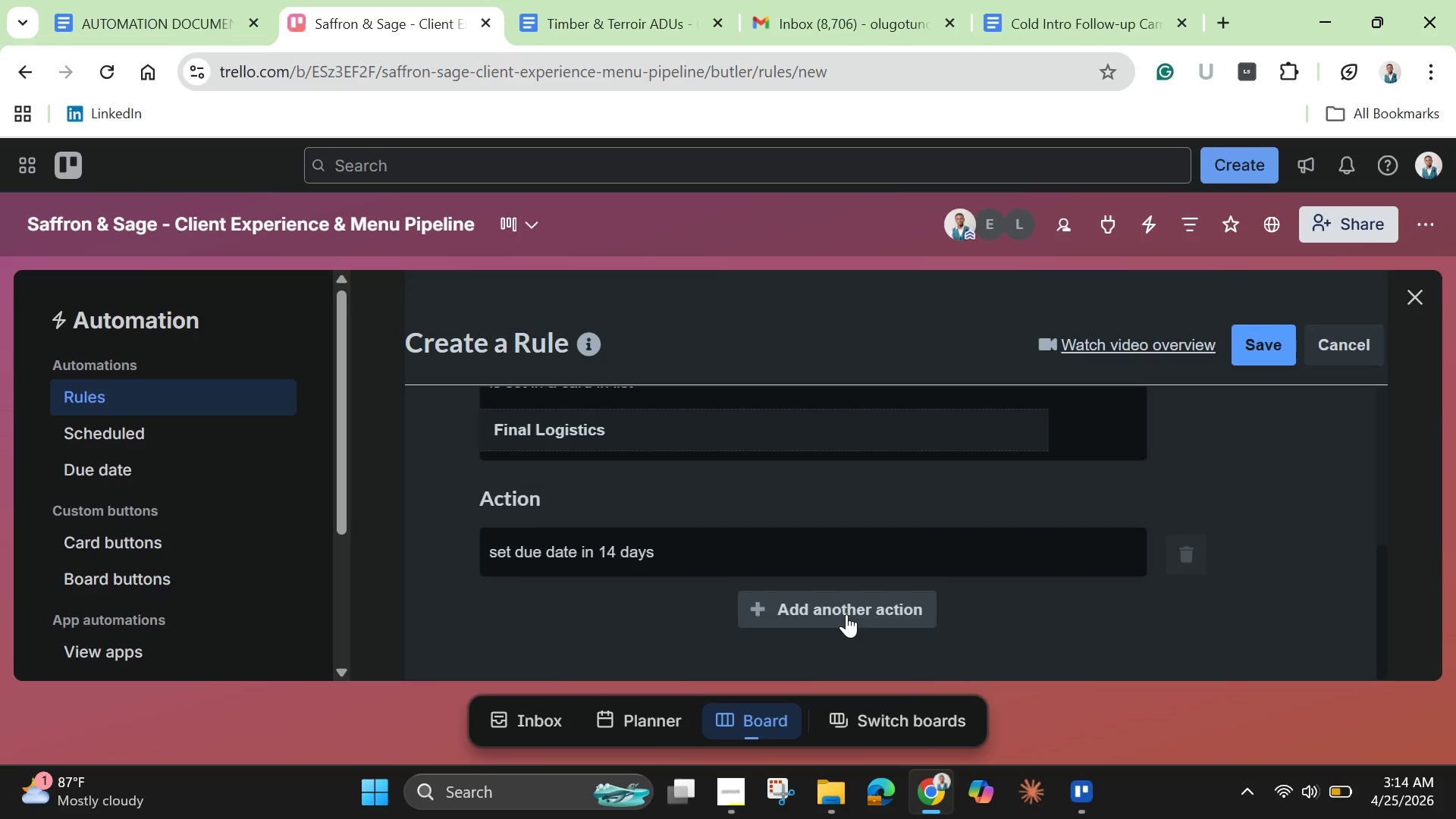 
left_click([846, 614])
 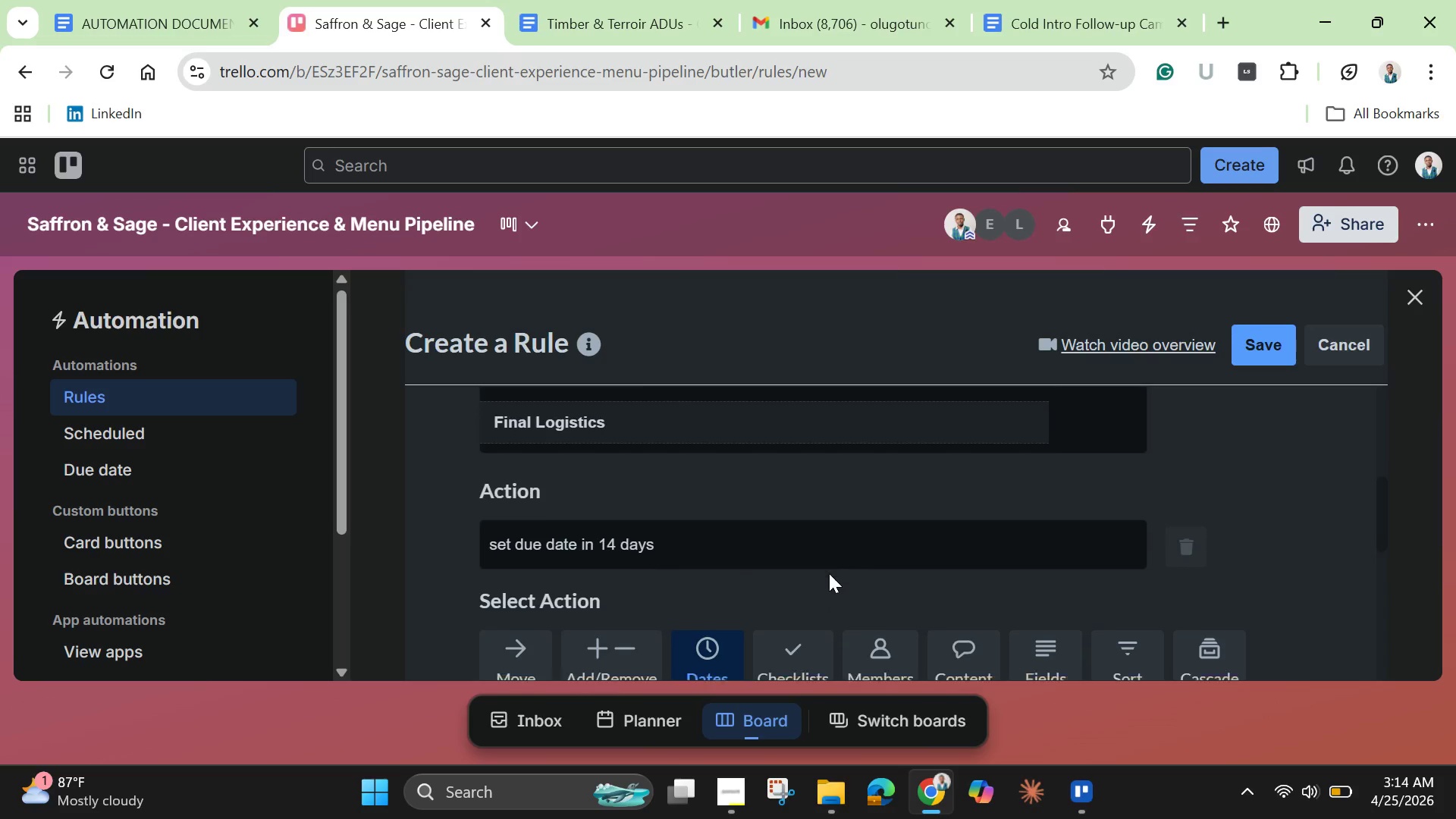 
scroll: coordinate [829, 573], scroll_direction: down, amount: 1.0
 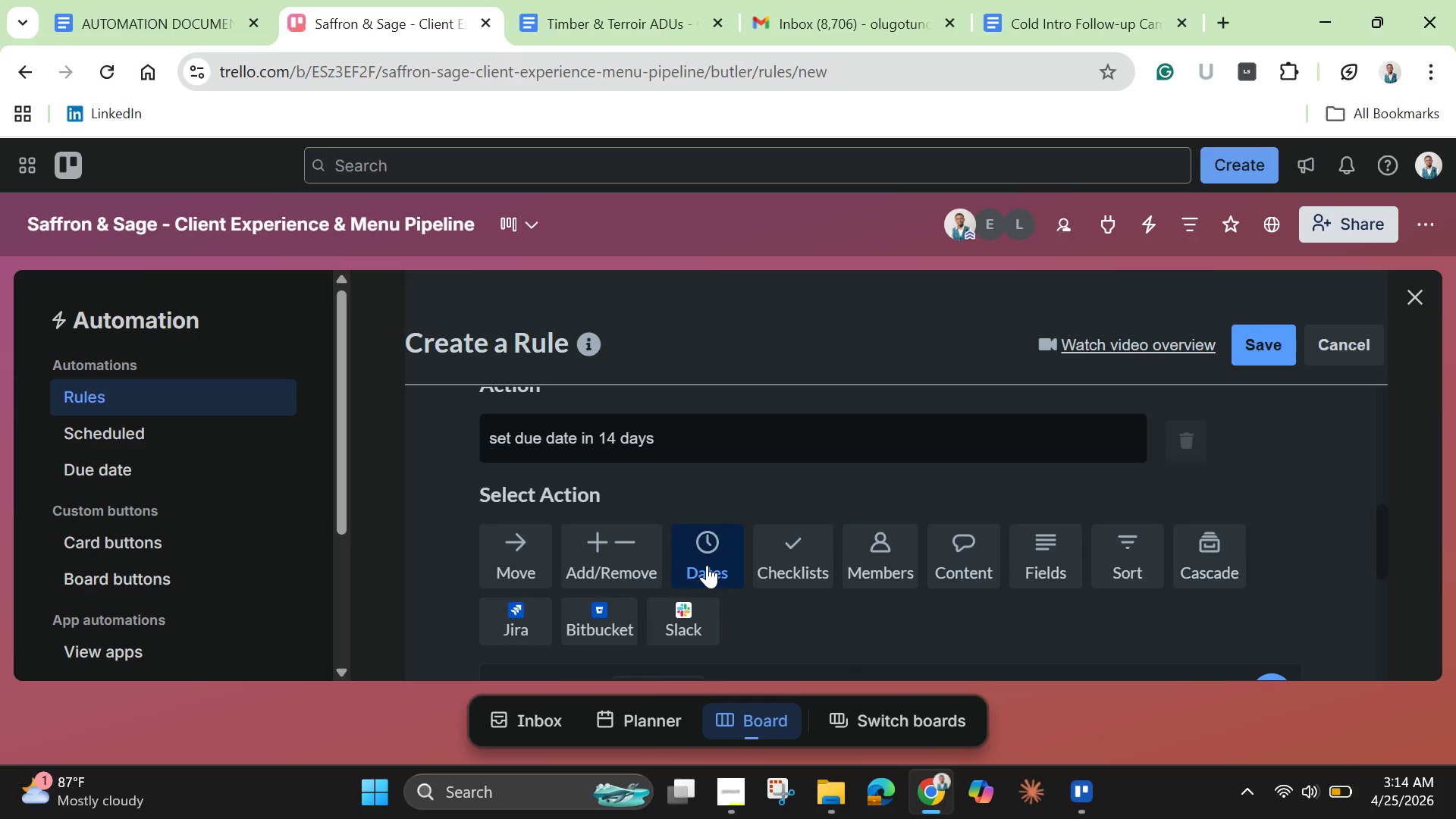 
left_click([707, 565])
 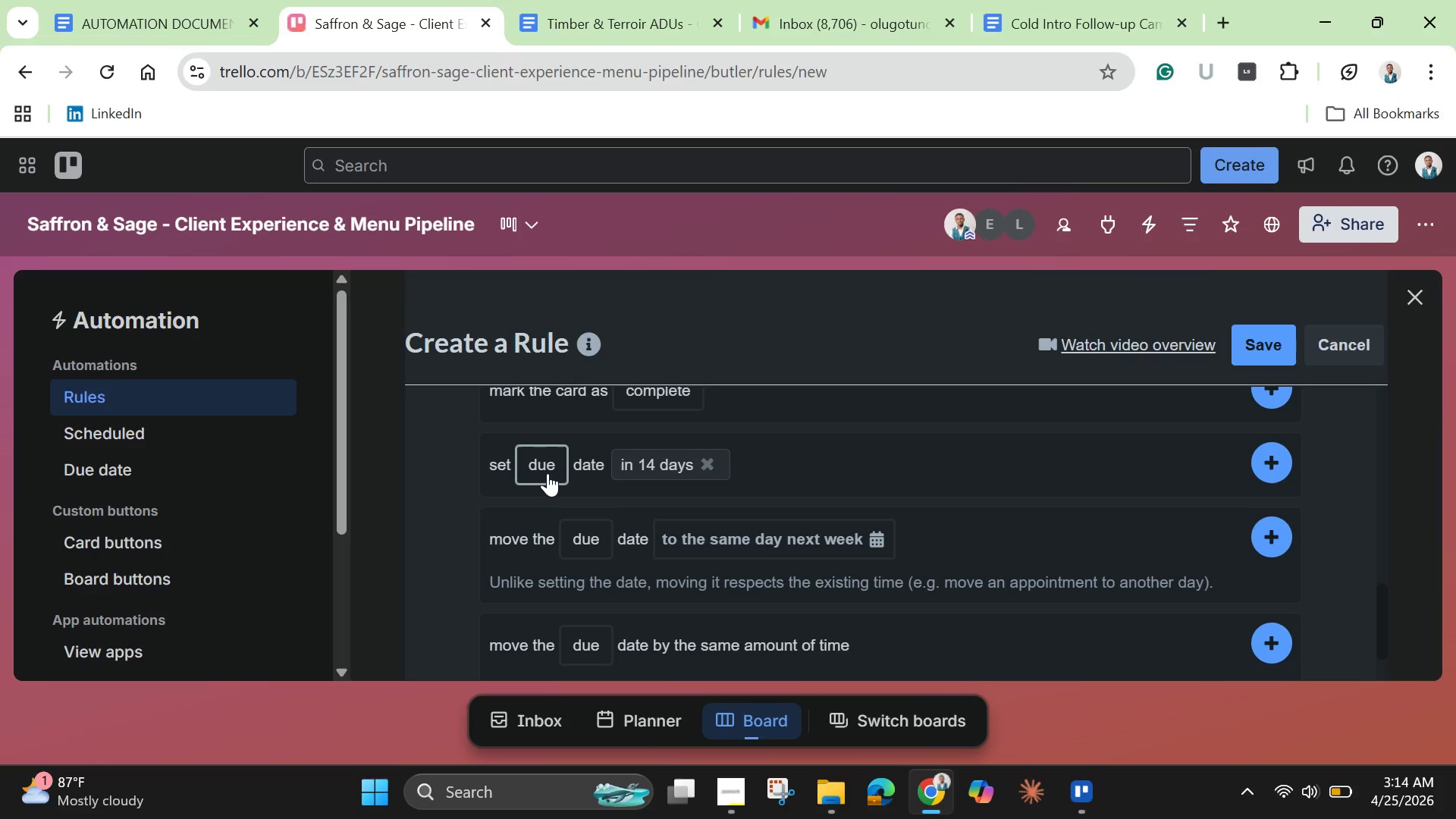 
wait(6.8)
 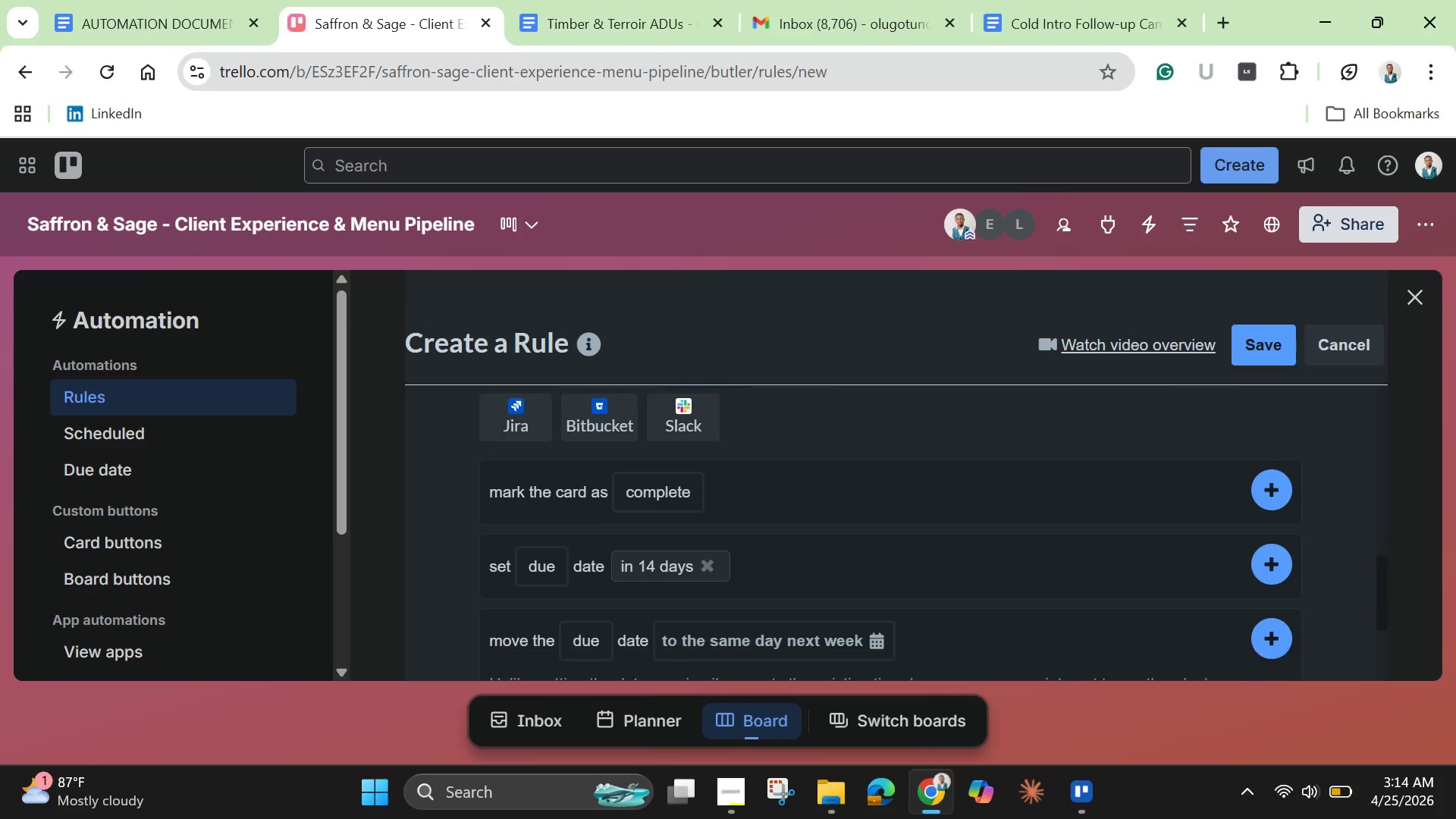 
left_click([709, 468])
 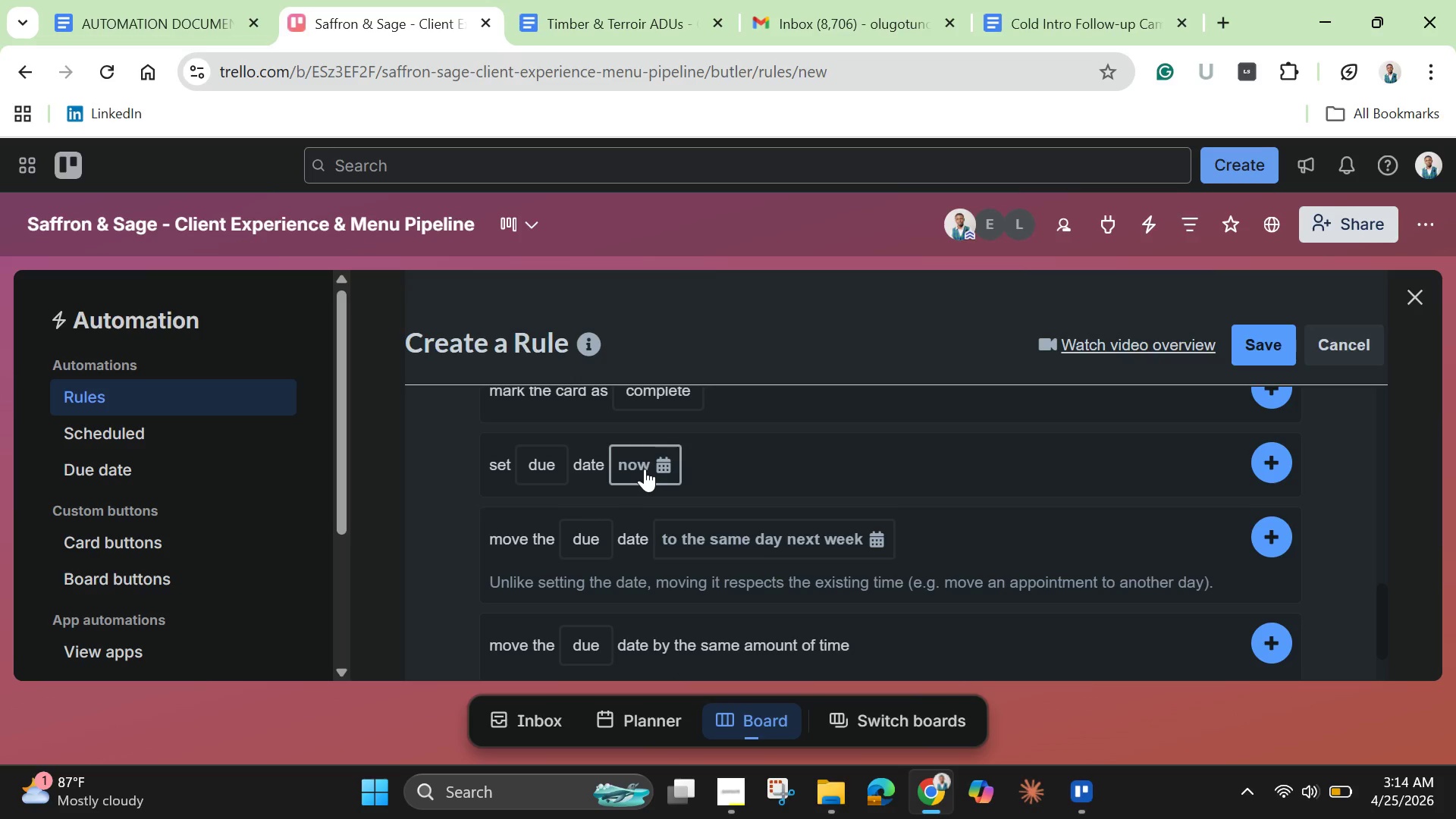 
left_click([645, 469])
 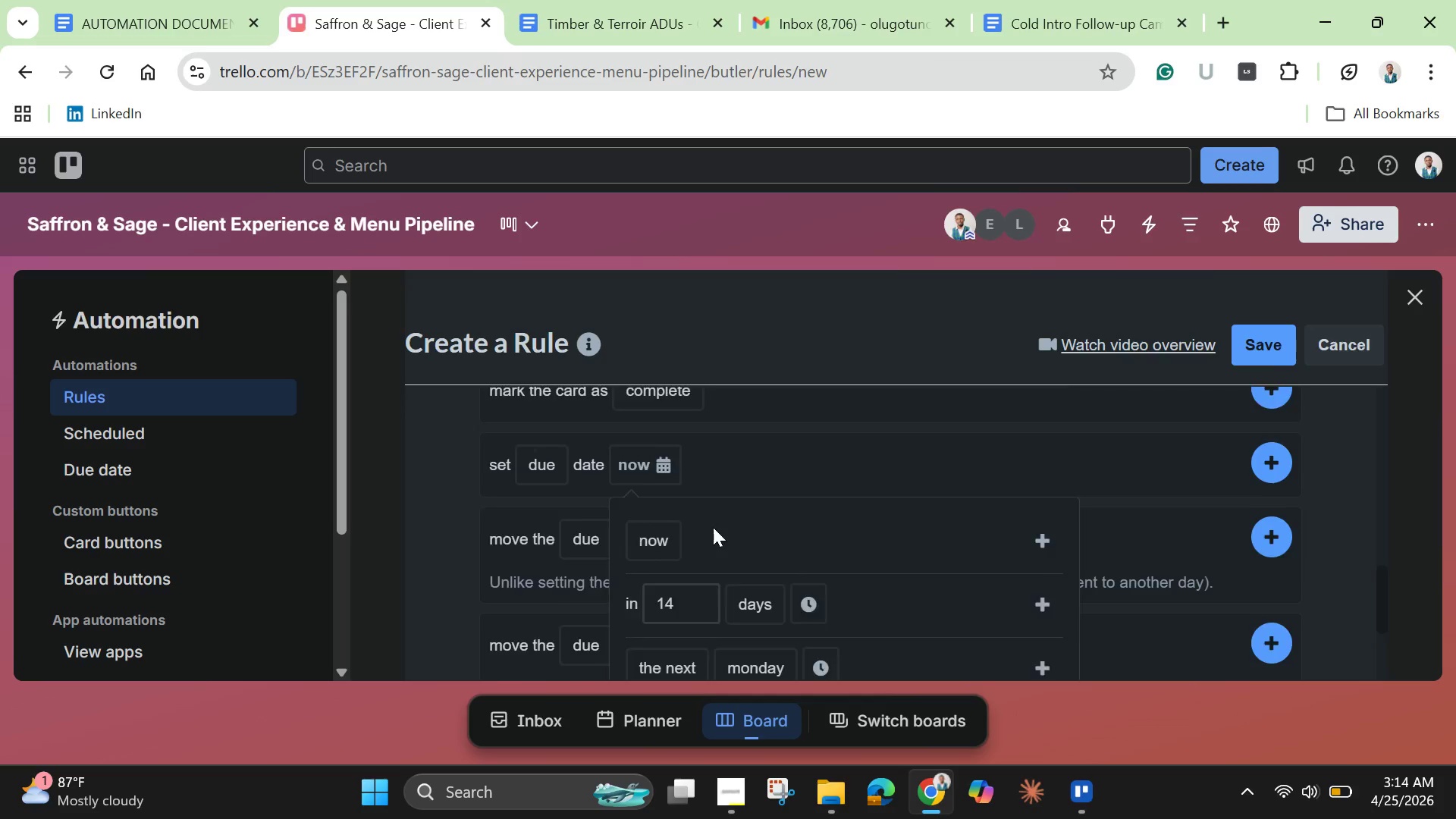 
scroll: coordinate [714, 532], scroll_direction: down, amount: 5.0
 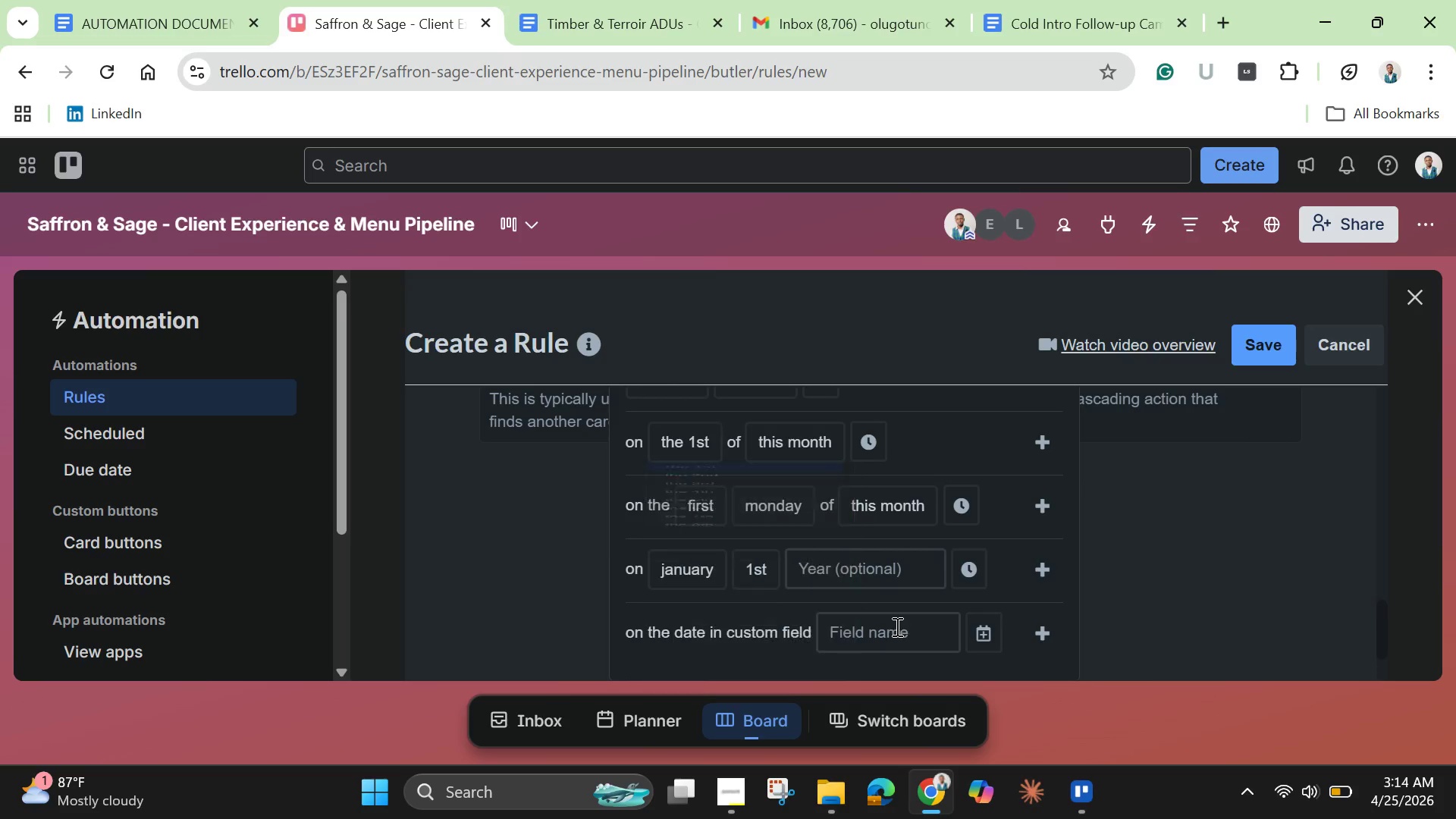 
left_click([896, 626])
 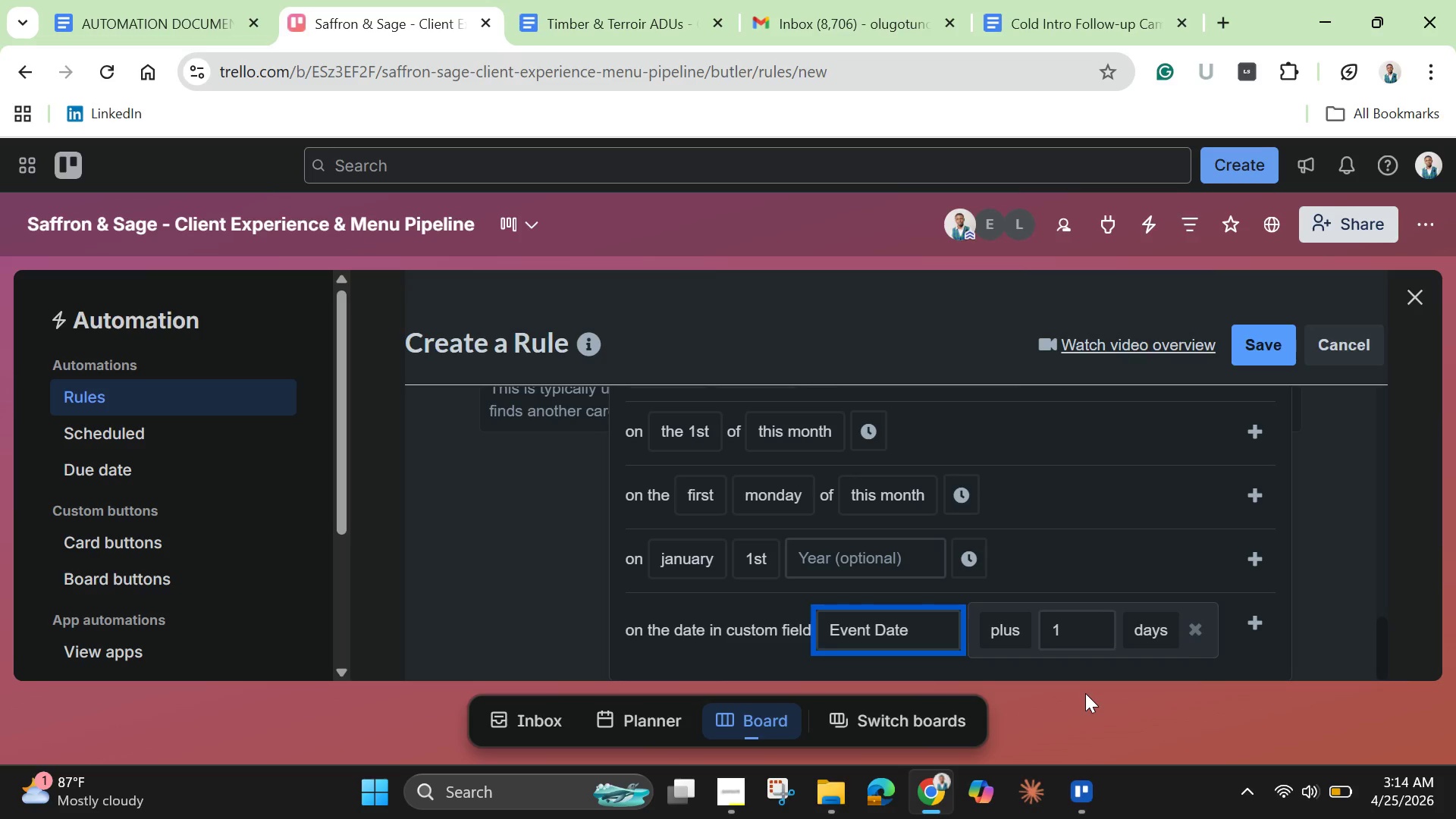 
wait(27.62)
 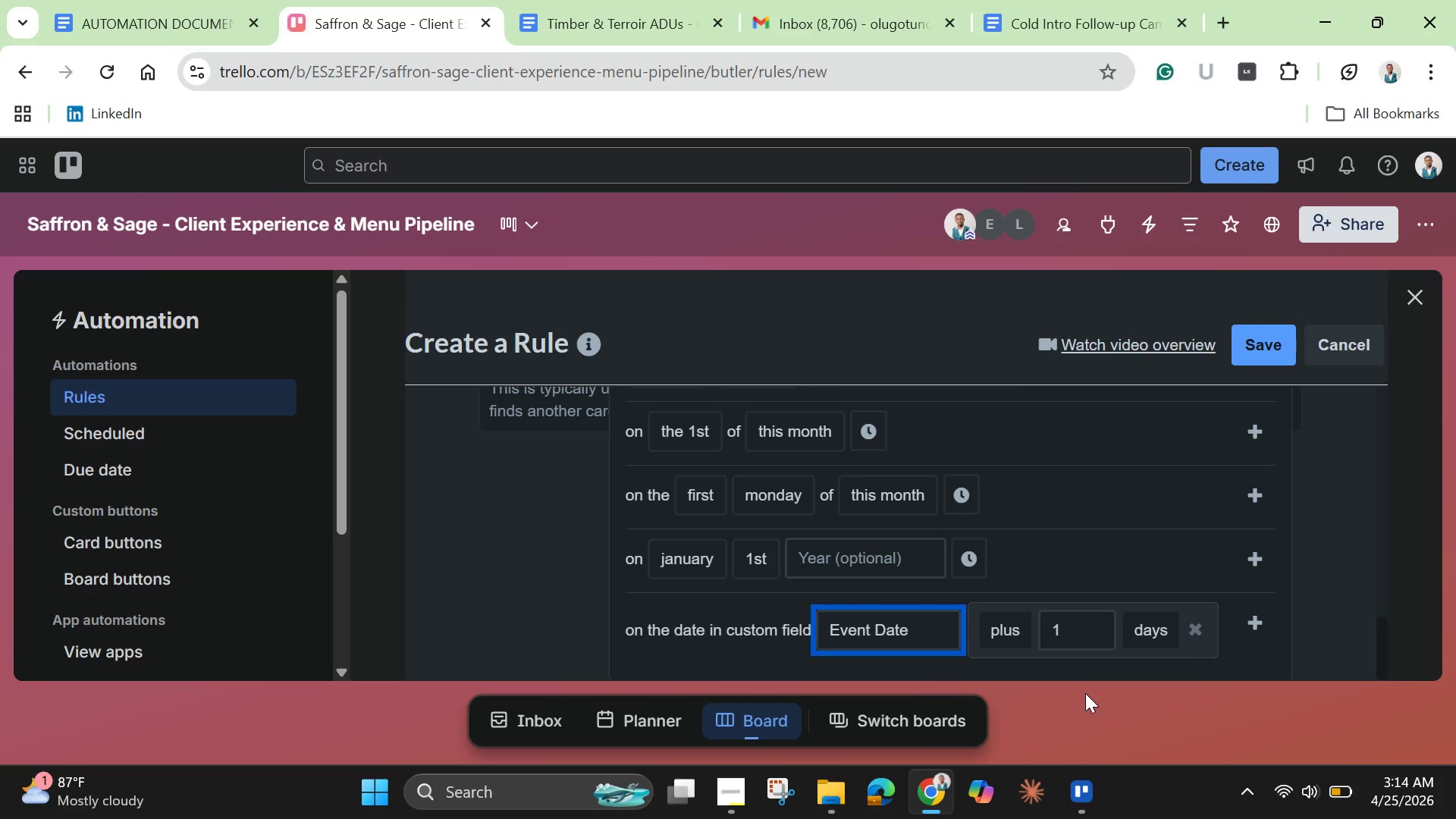 
left_click([1009, 590])
 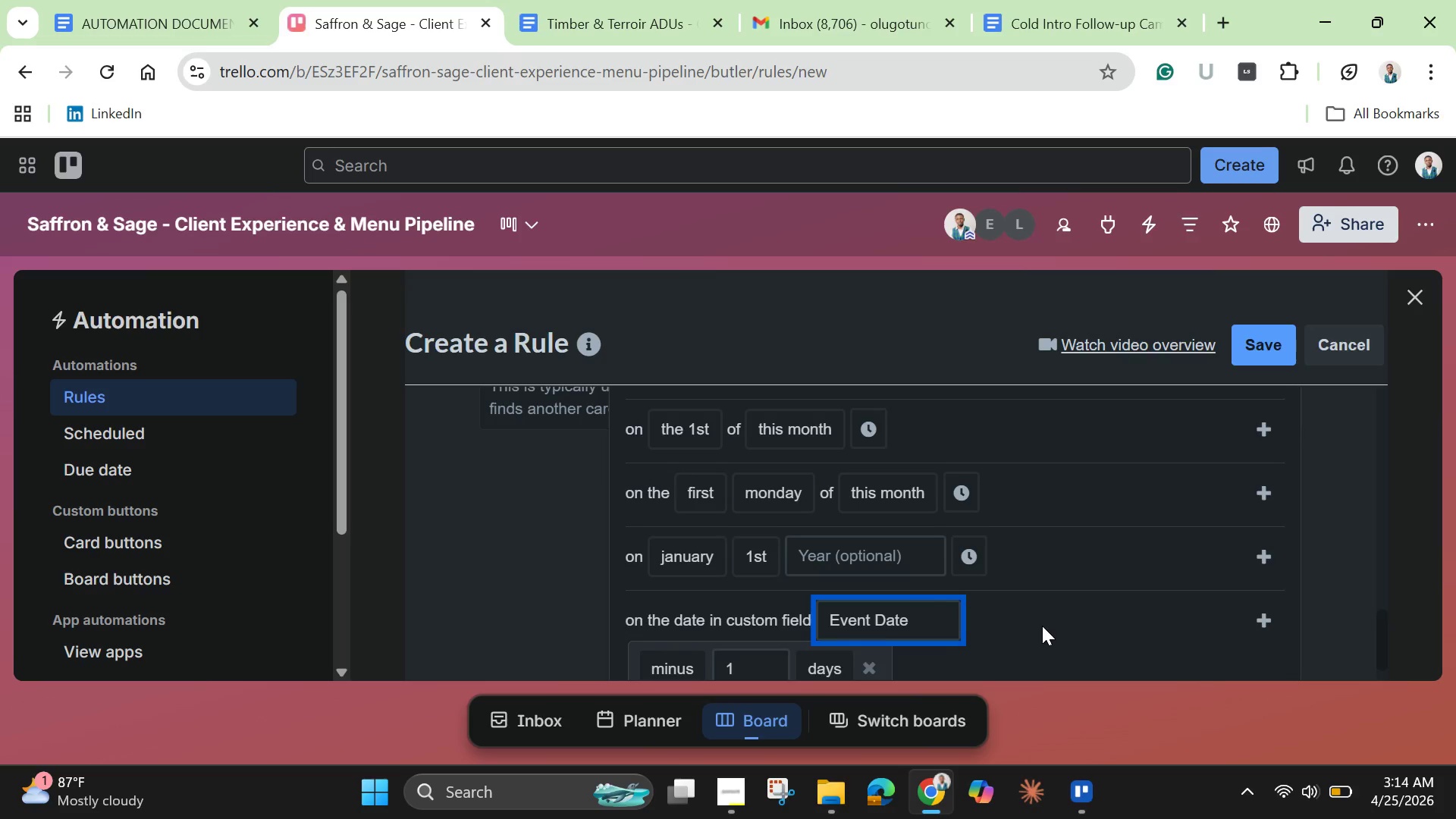 
scroll: coordinate [1042, 626], scroll_direction: down, amount: 1.0
 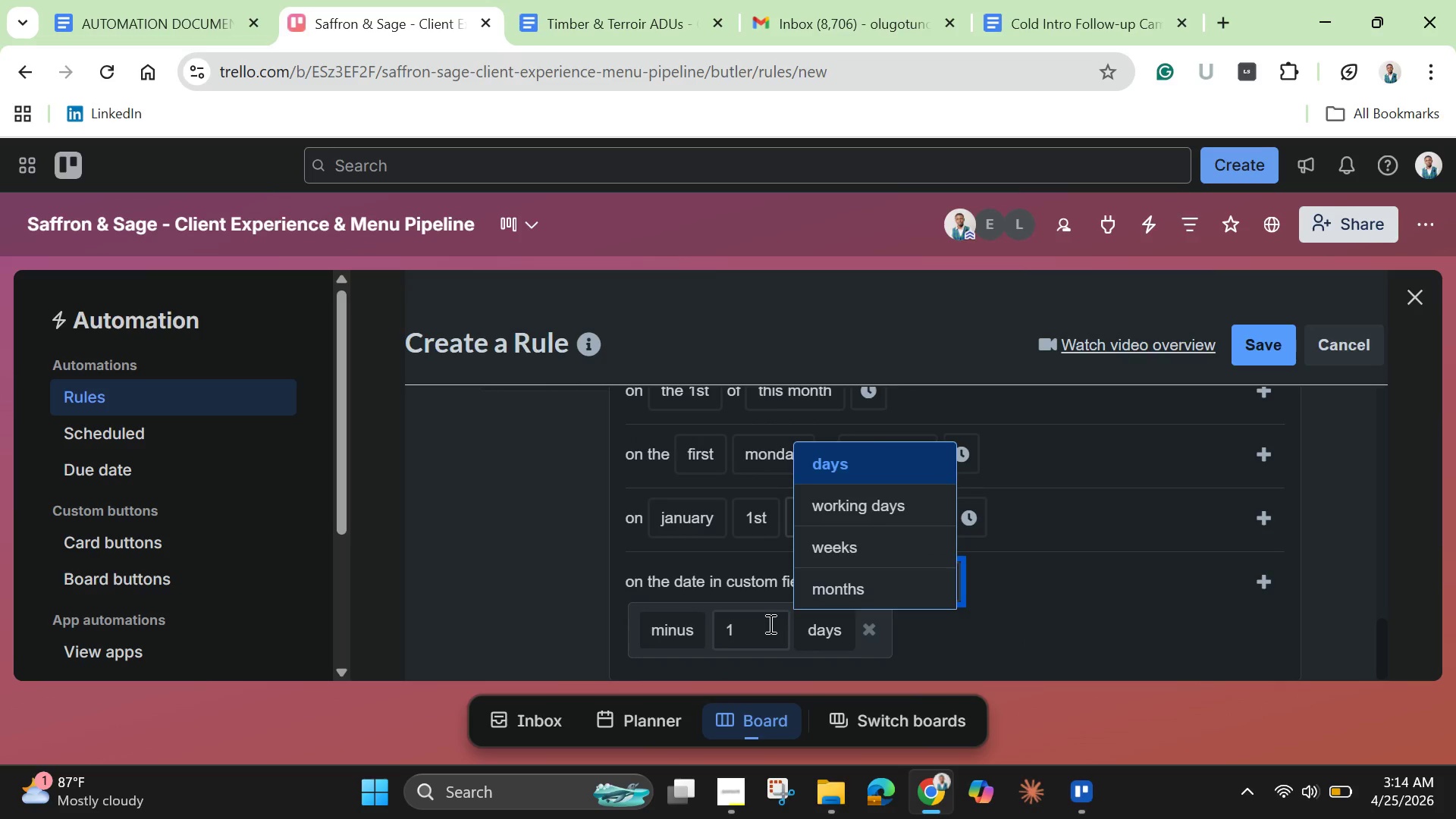 
left_click([769, 623])
 